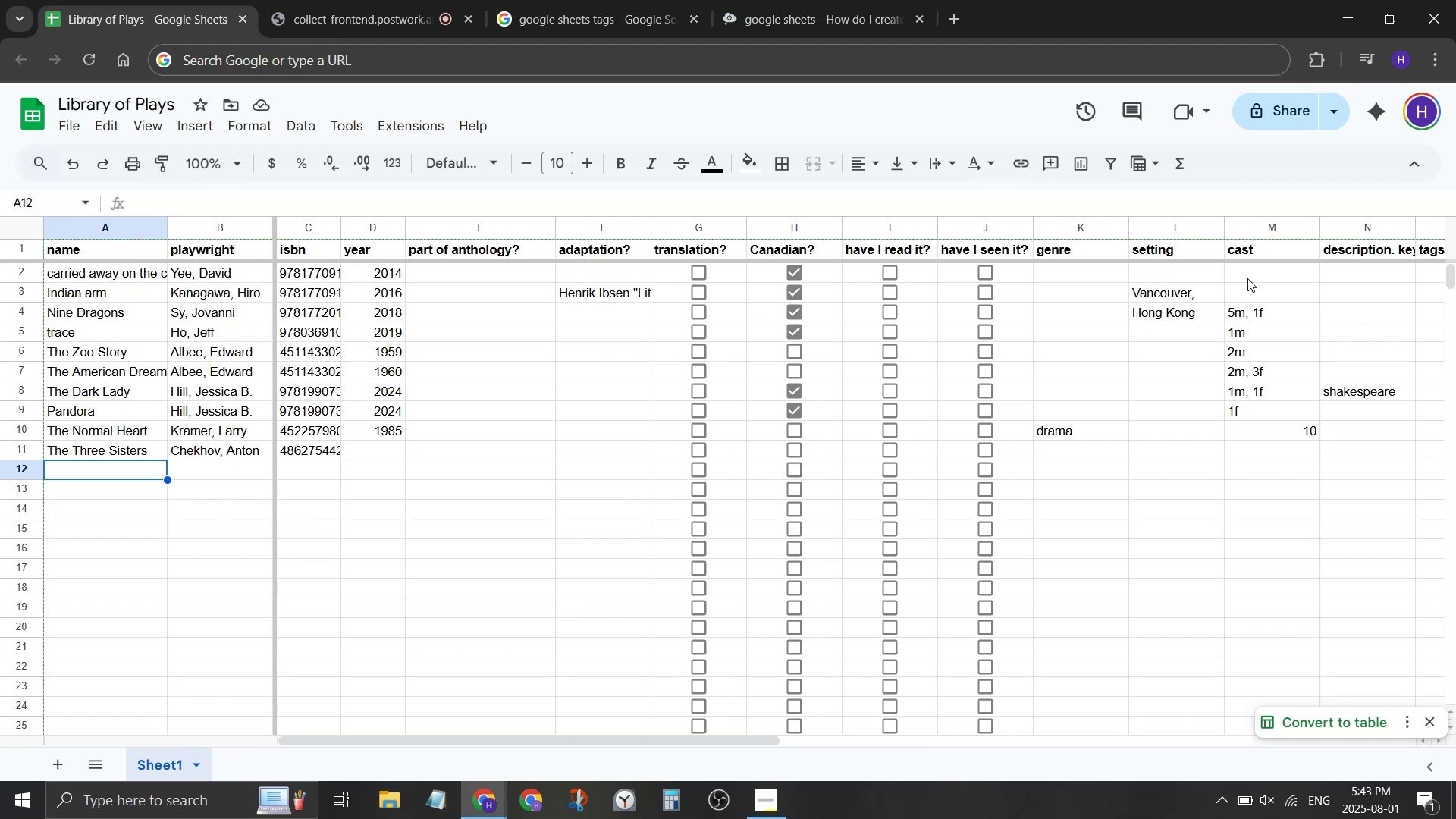 
key(ArrowRight)
 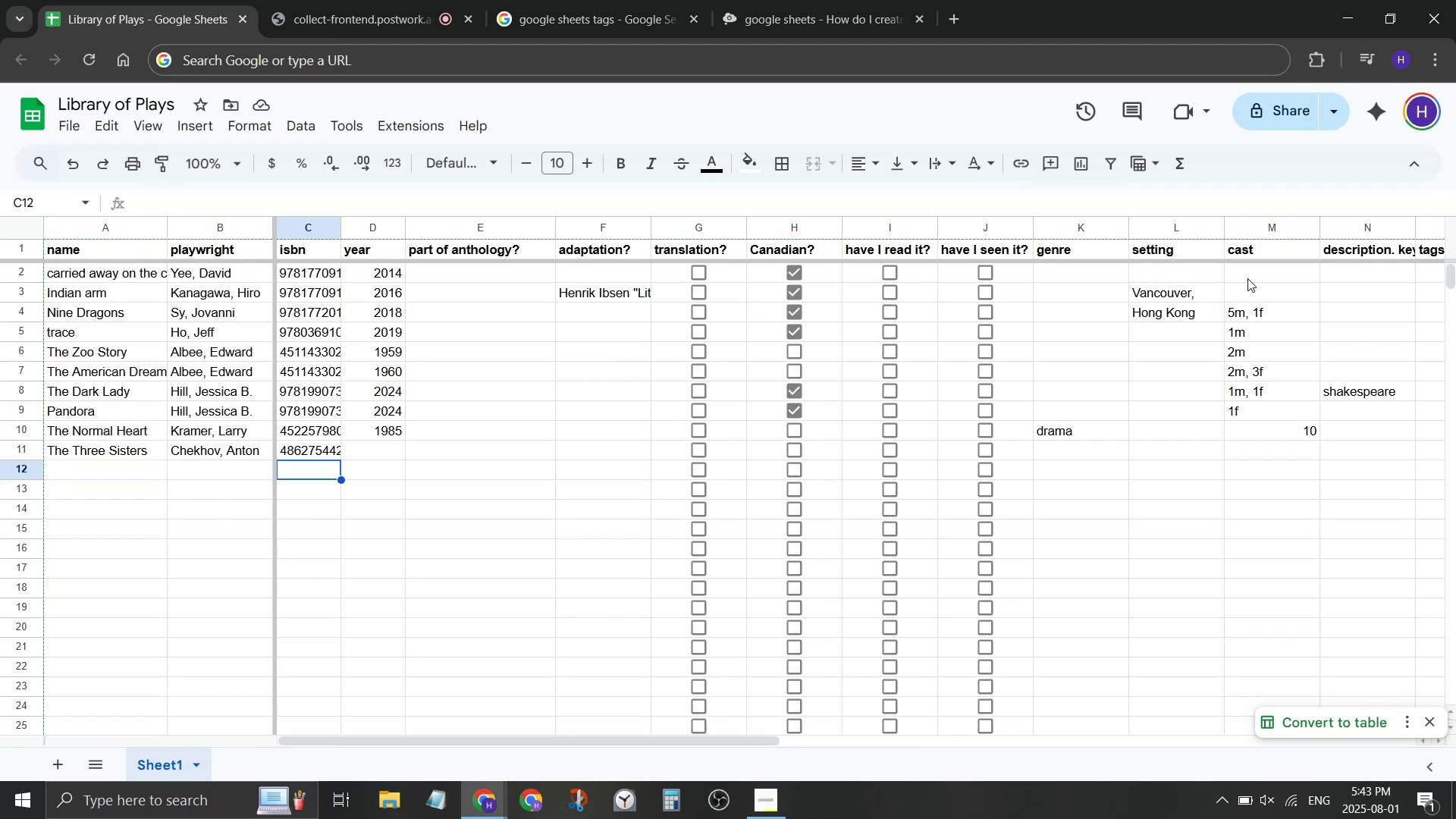 
key(ArrowRight)
 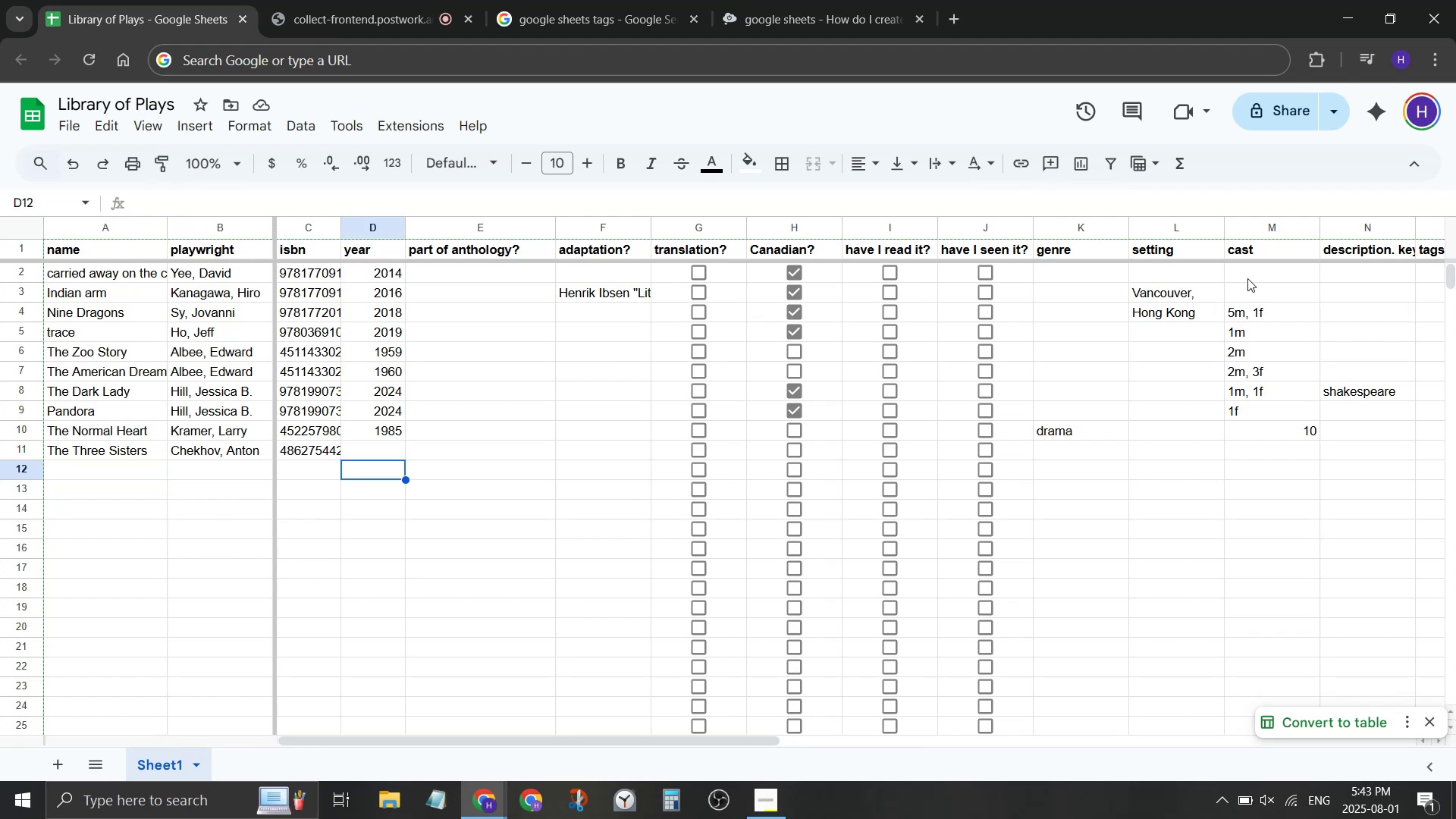 
key(ArrowUp)
 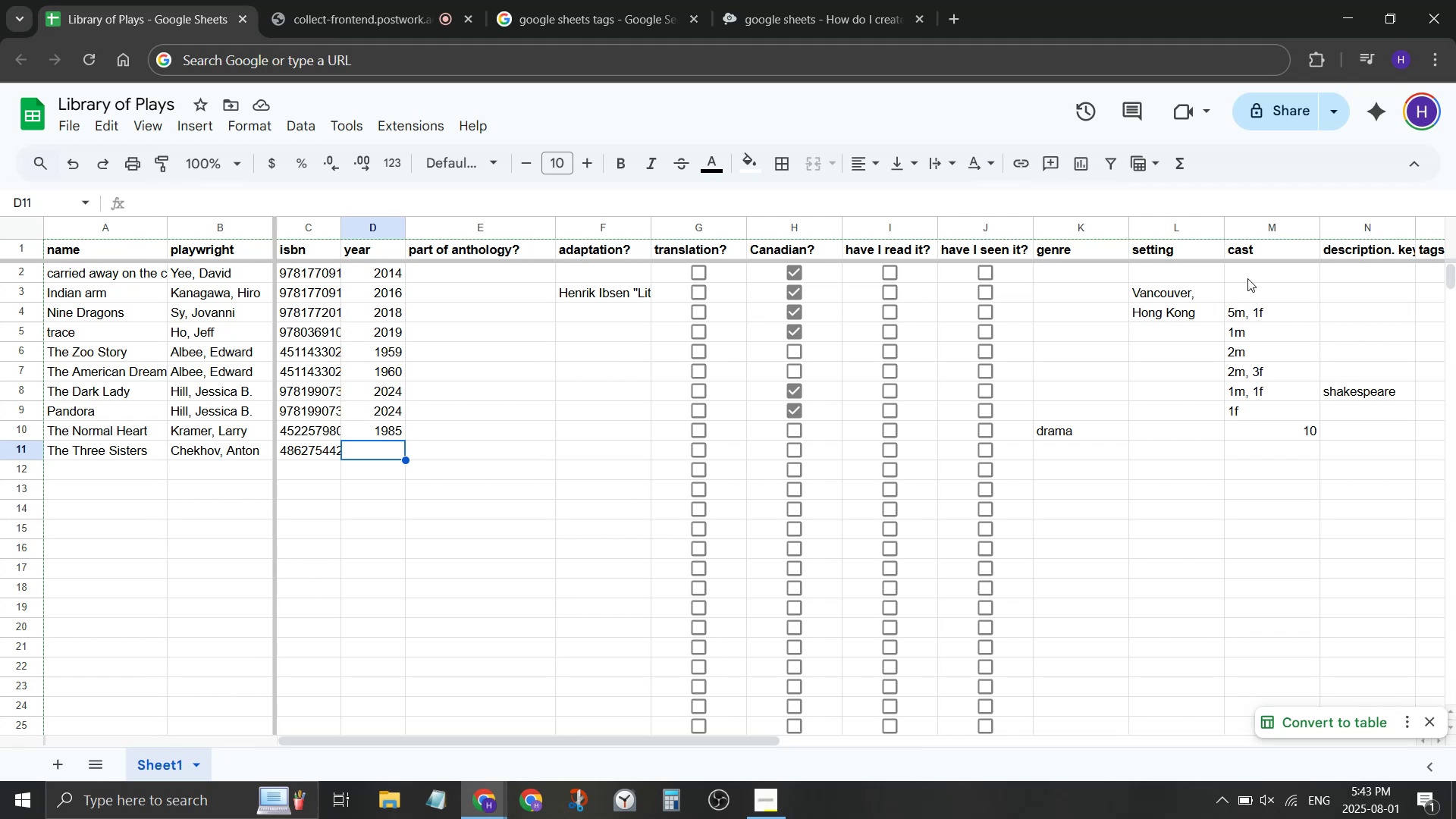 
type(1901)
 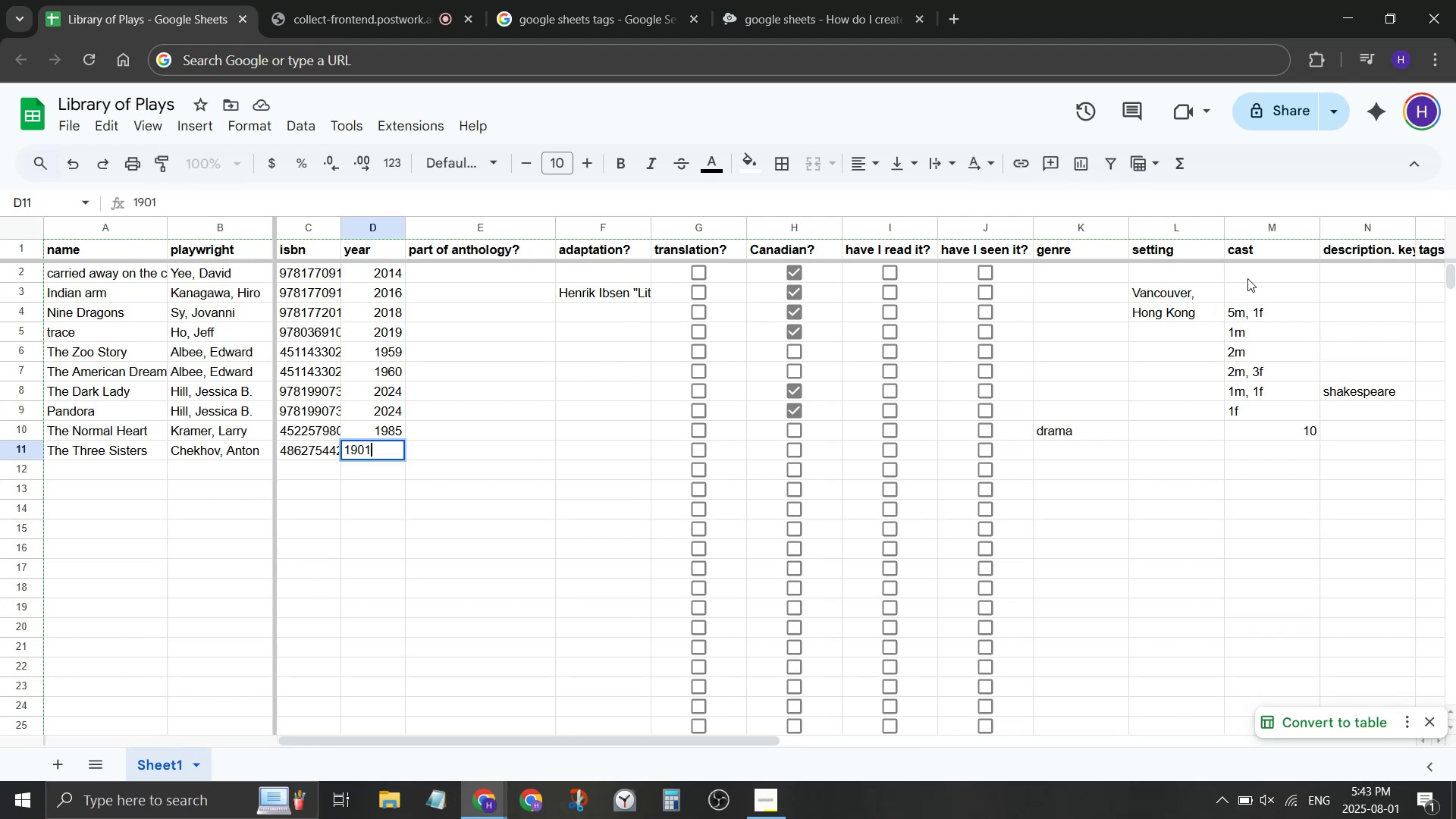 
key(Enter)
 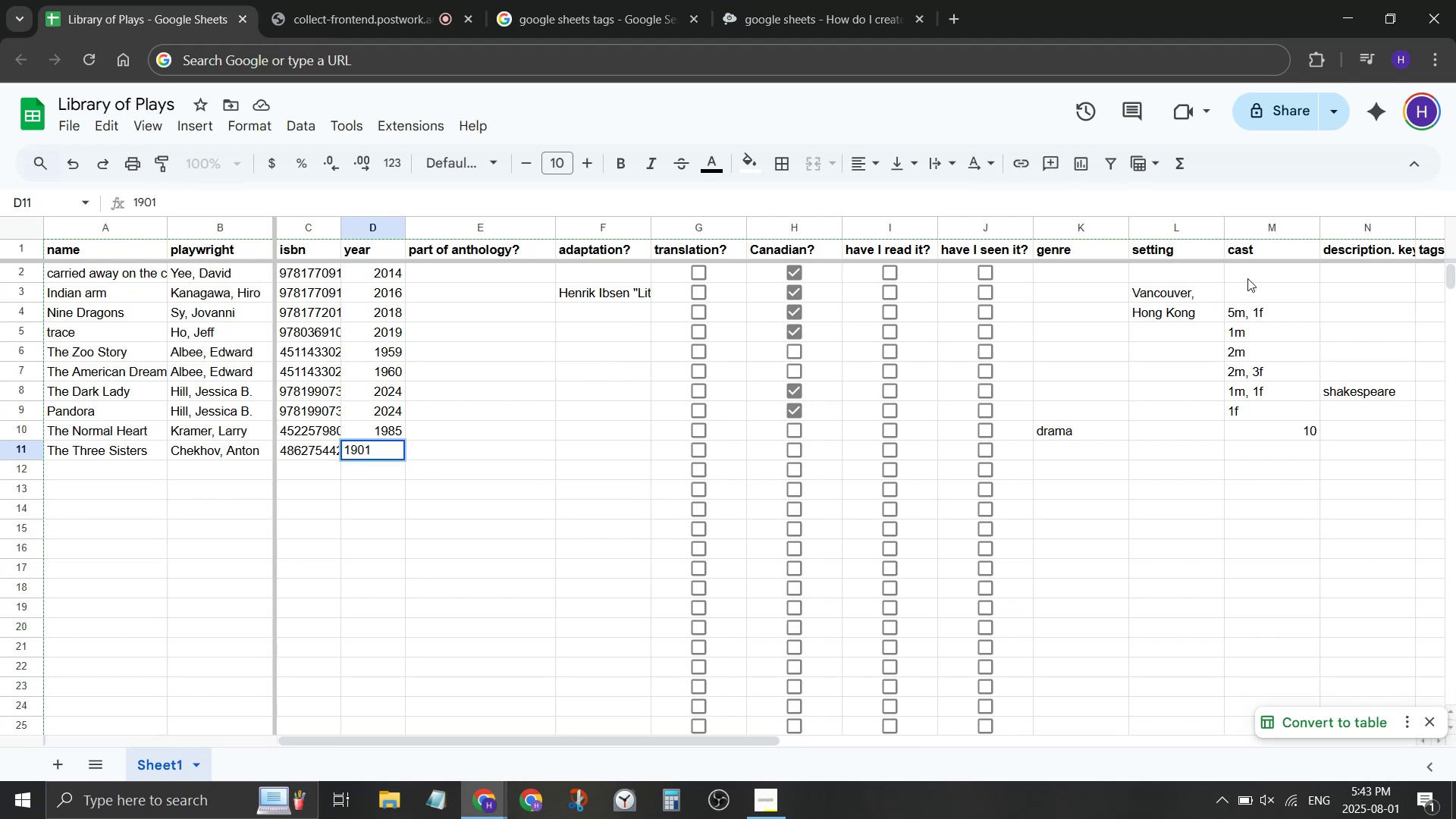 
key(ArrowUp)
 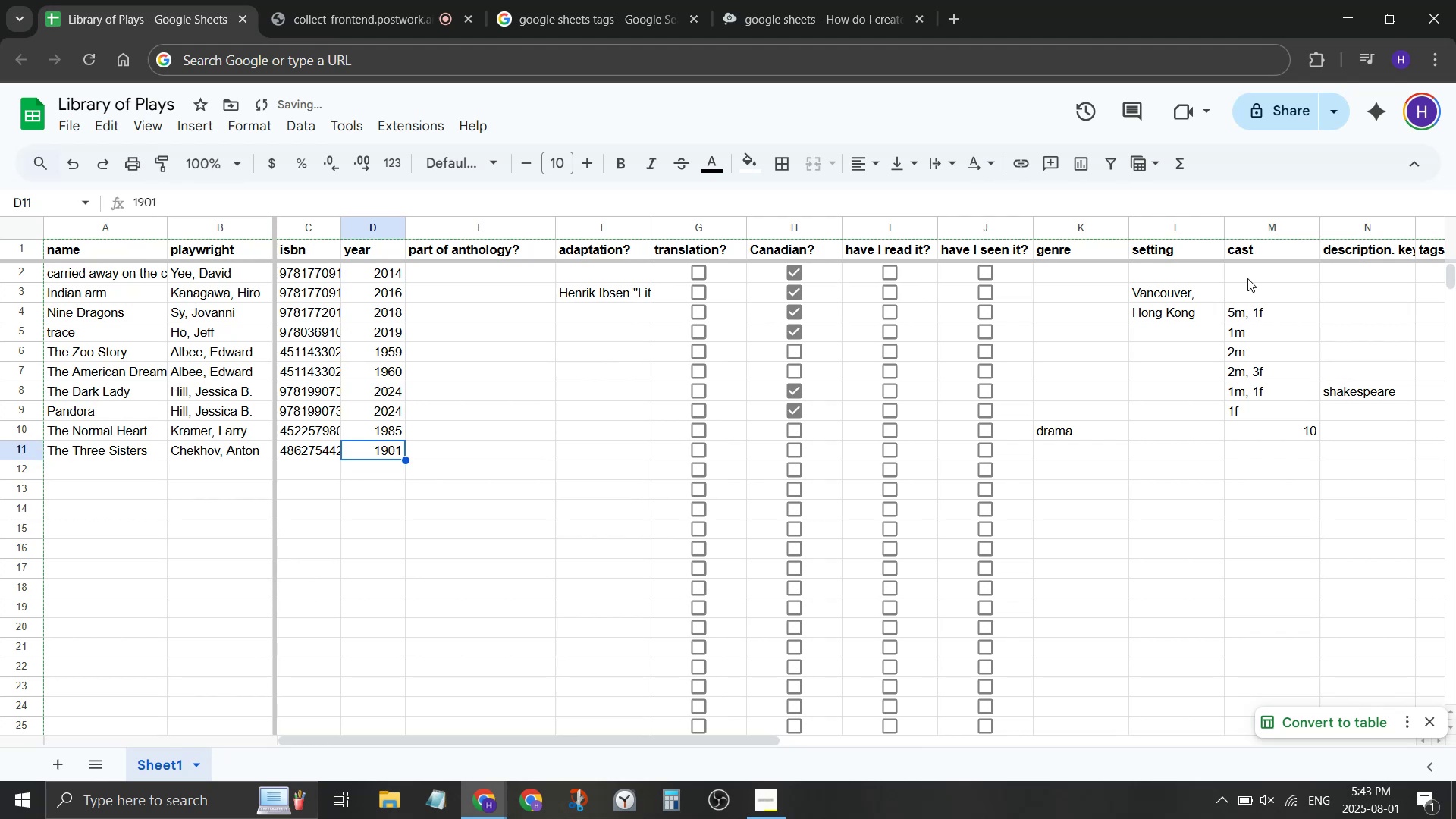 
key(ArrowRight)
 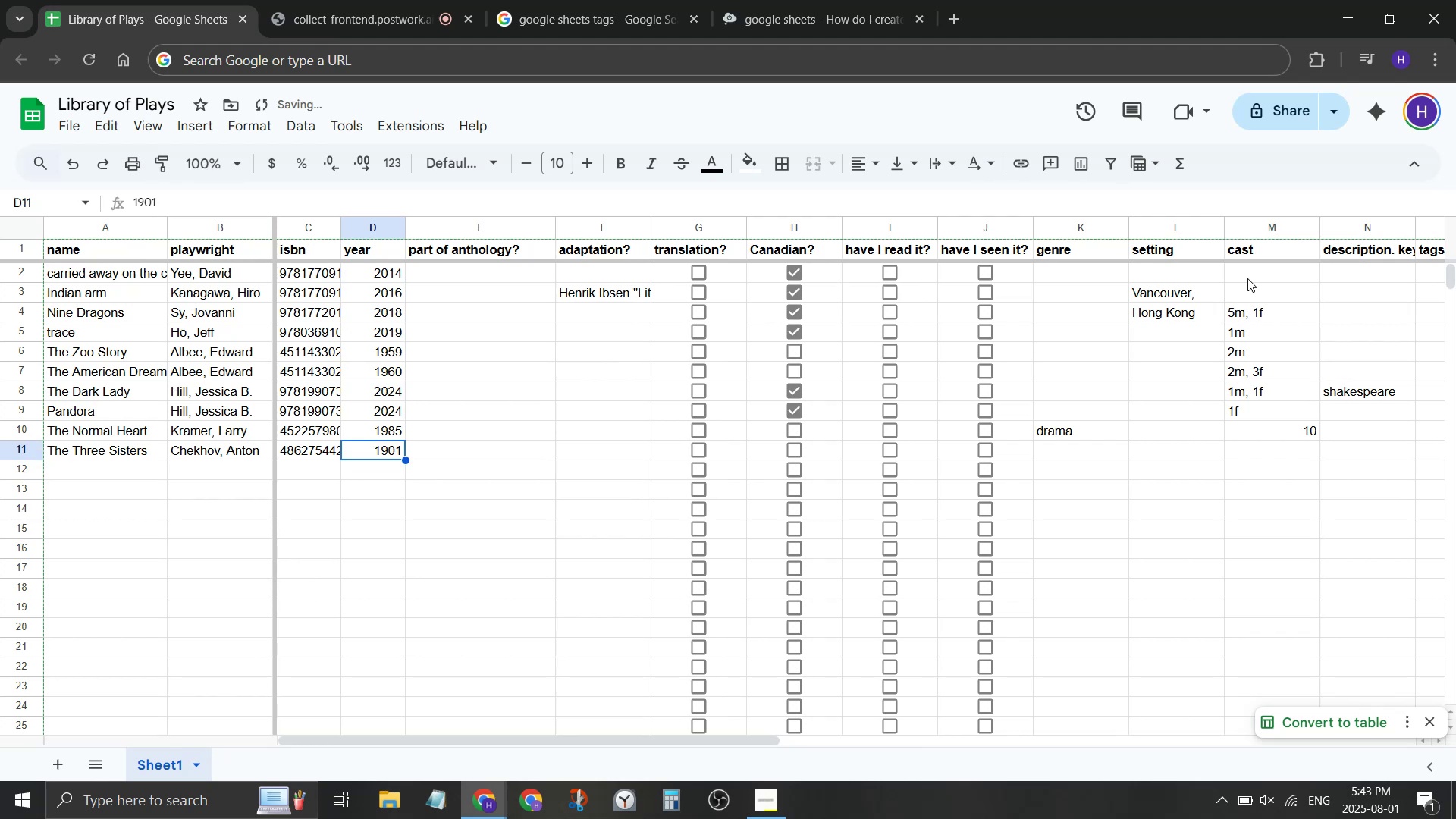 
key(ArrowRight)
 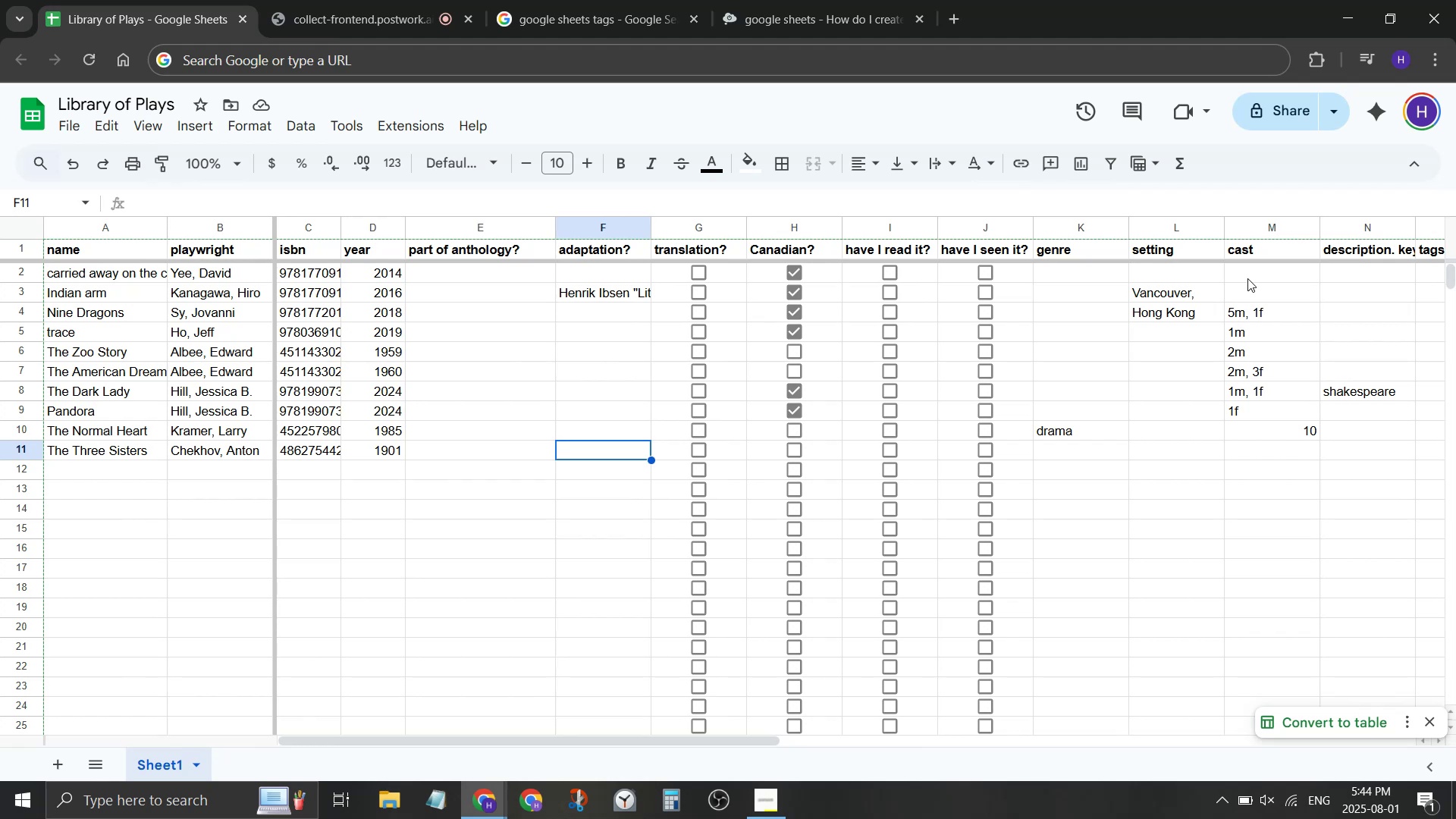 
wait(32.38)
 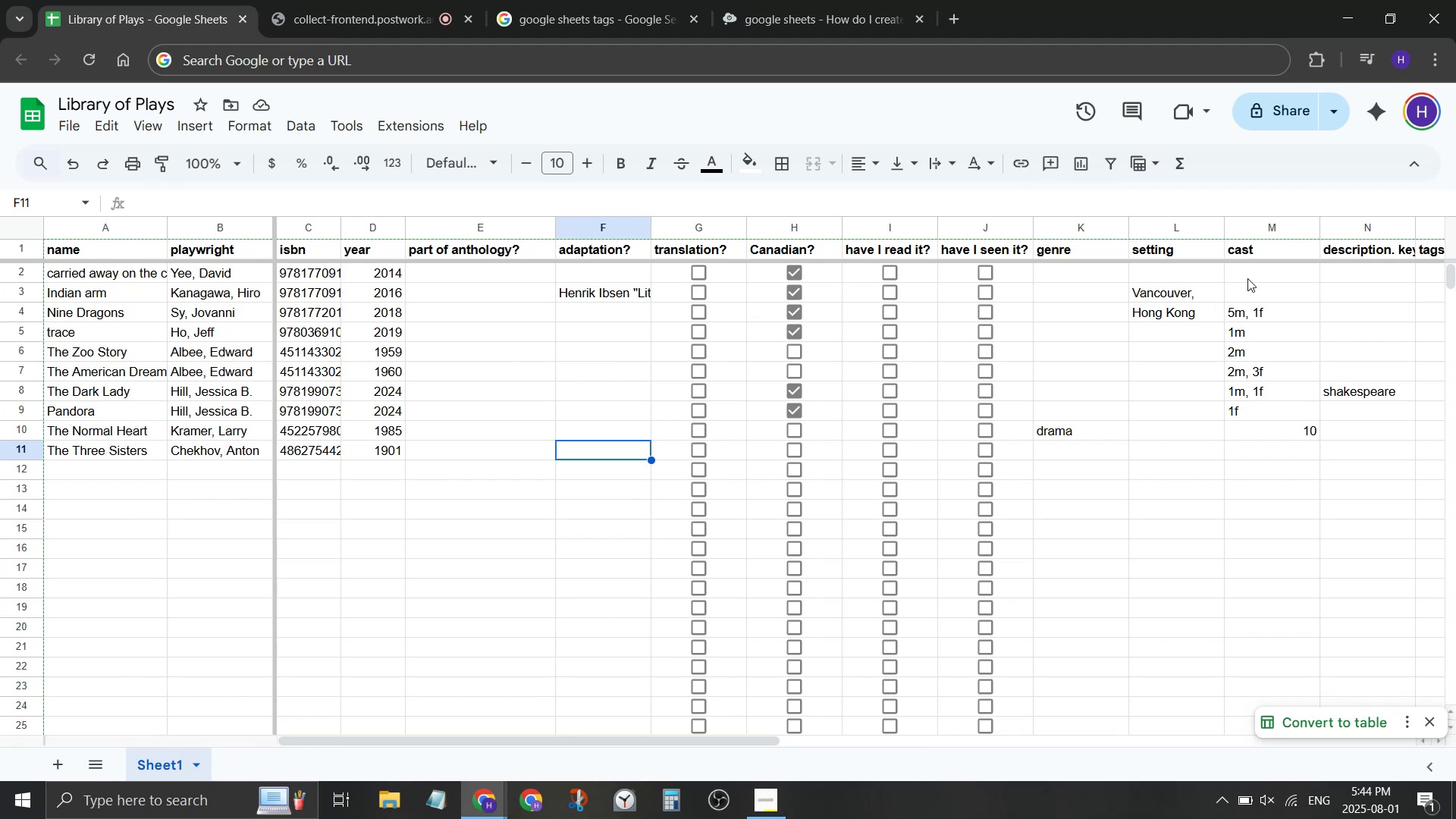 
key(ArrowRight)
 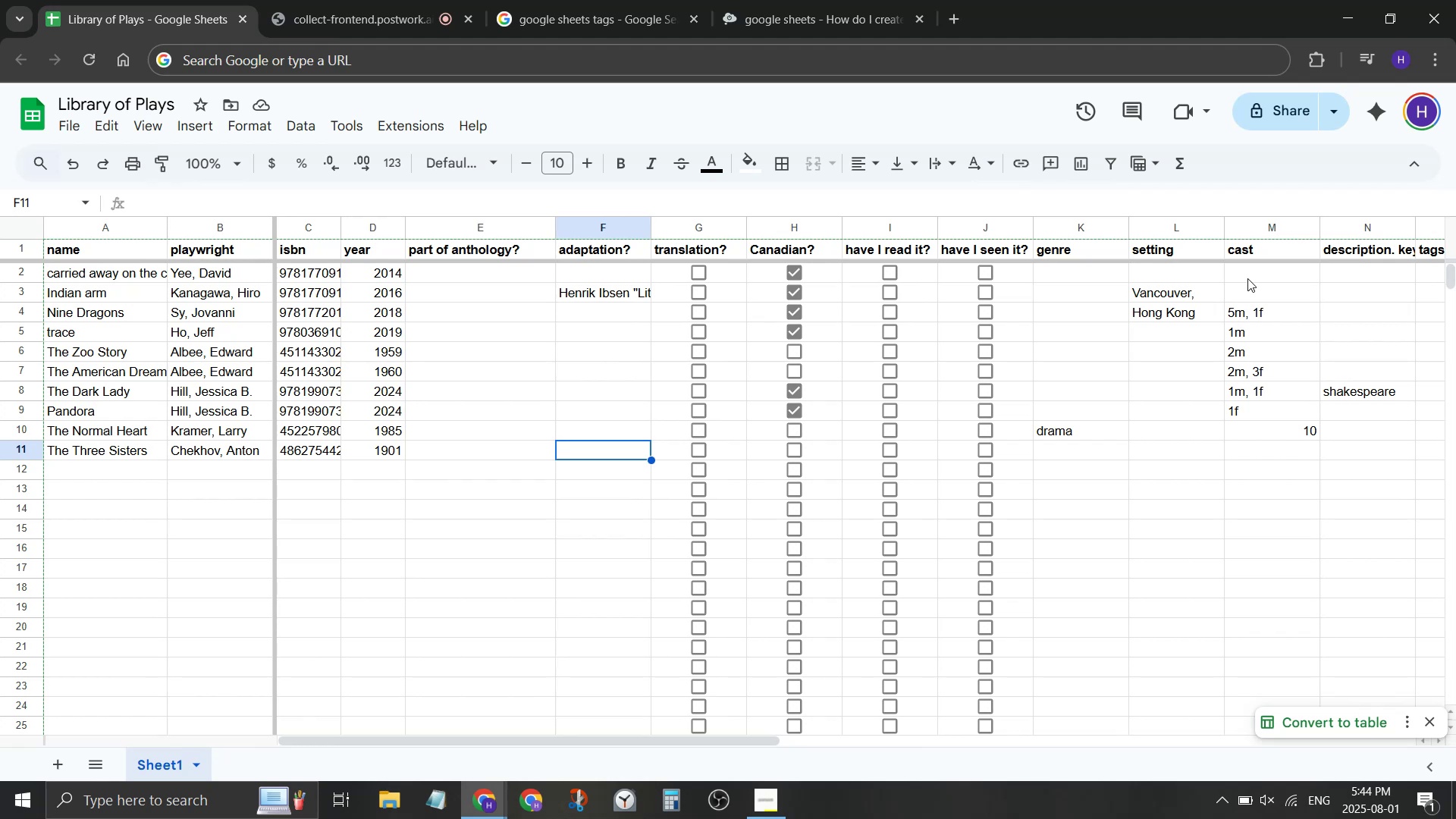 
key(ArrowRight)
 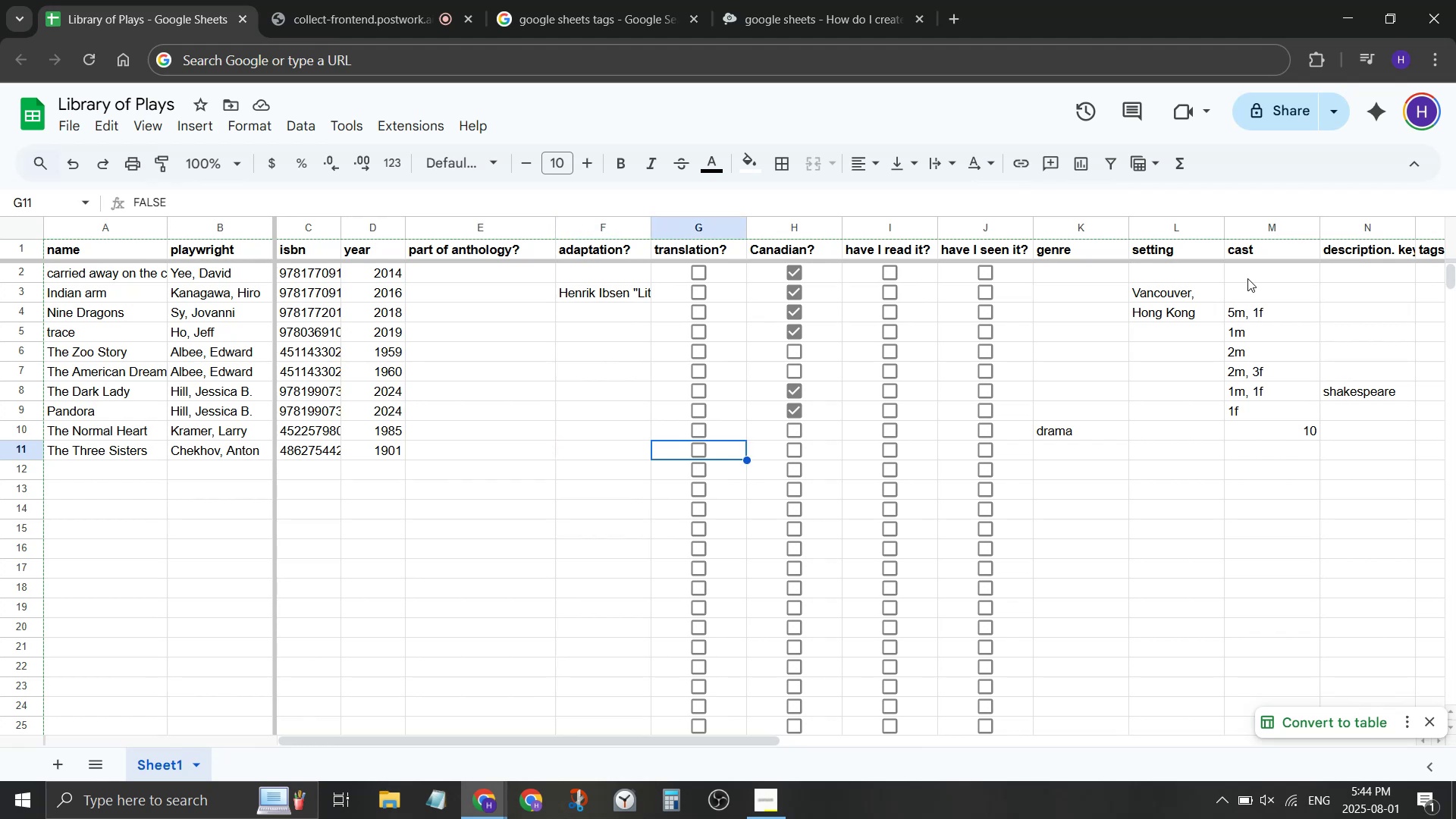 
key(ArrowRight)
 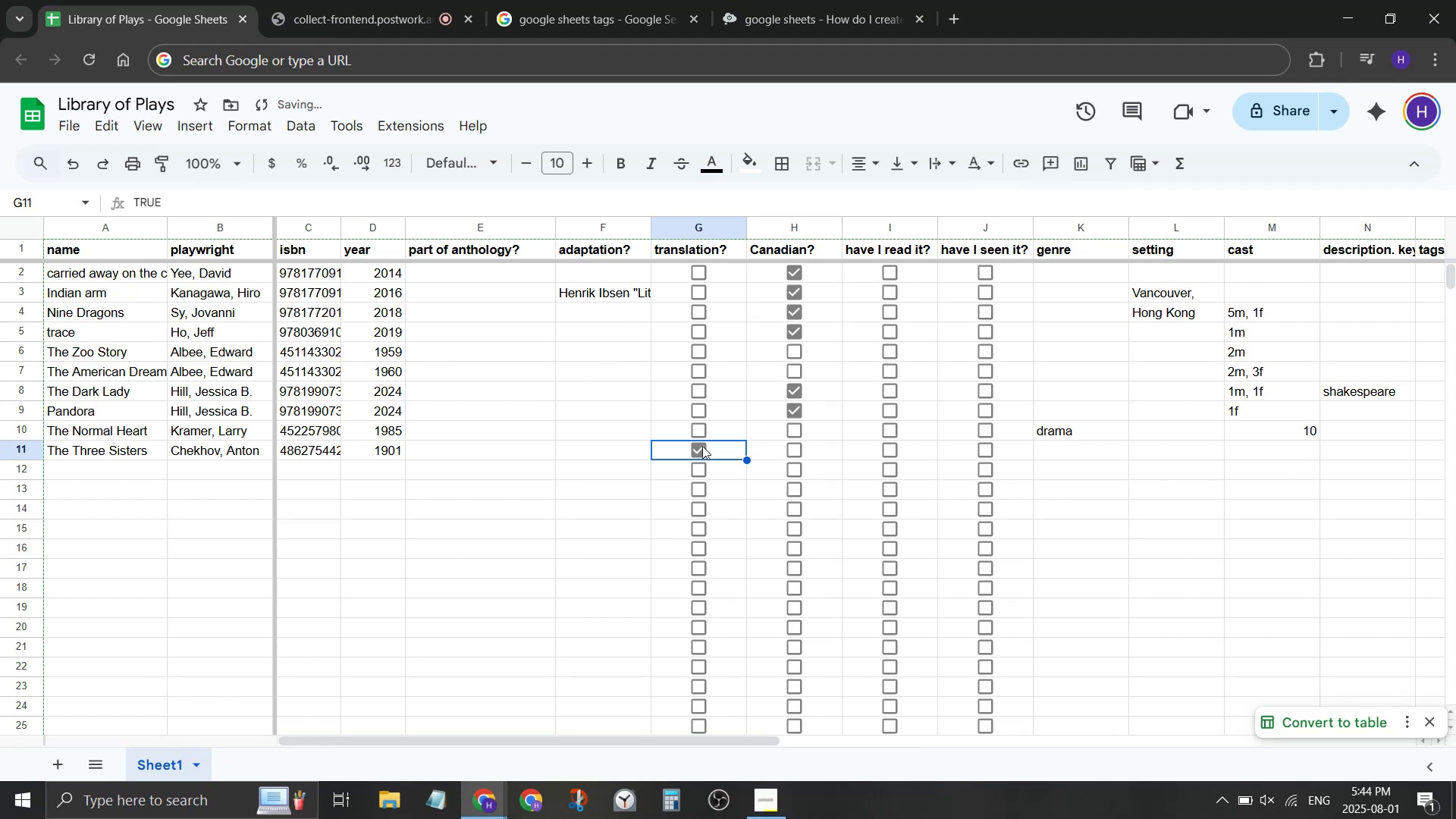 
wait(9.78)
 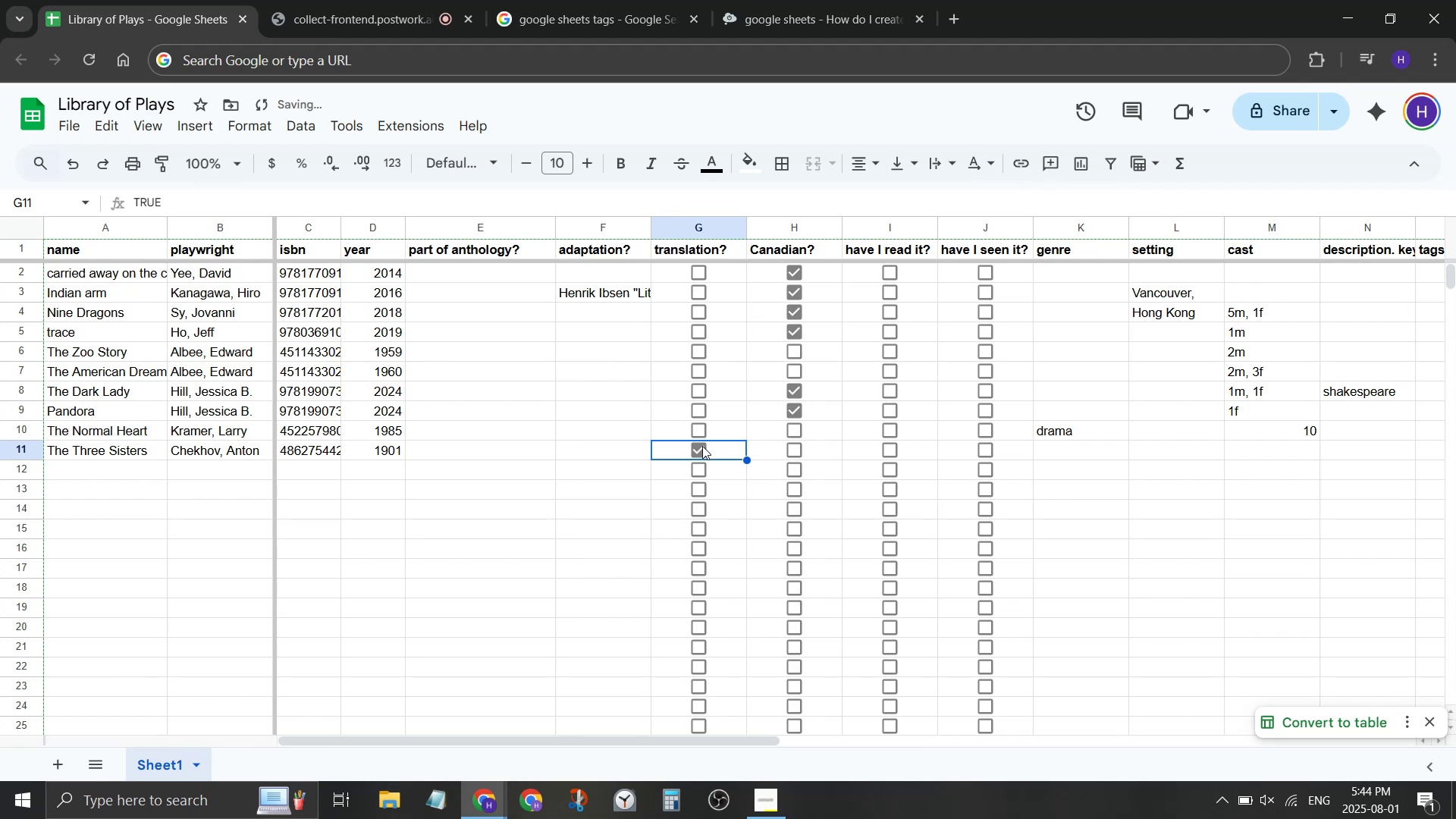 
key(ArrowRight)
 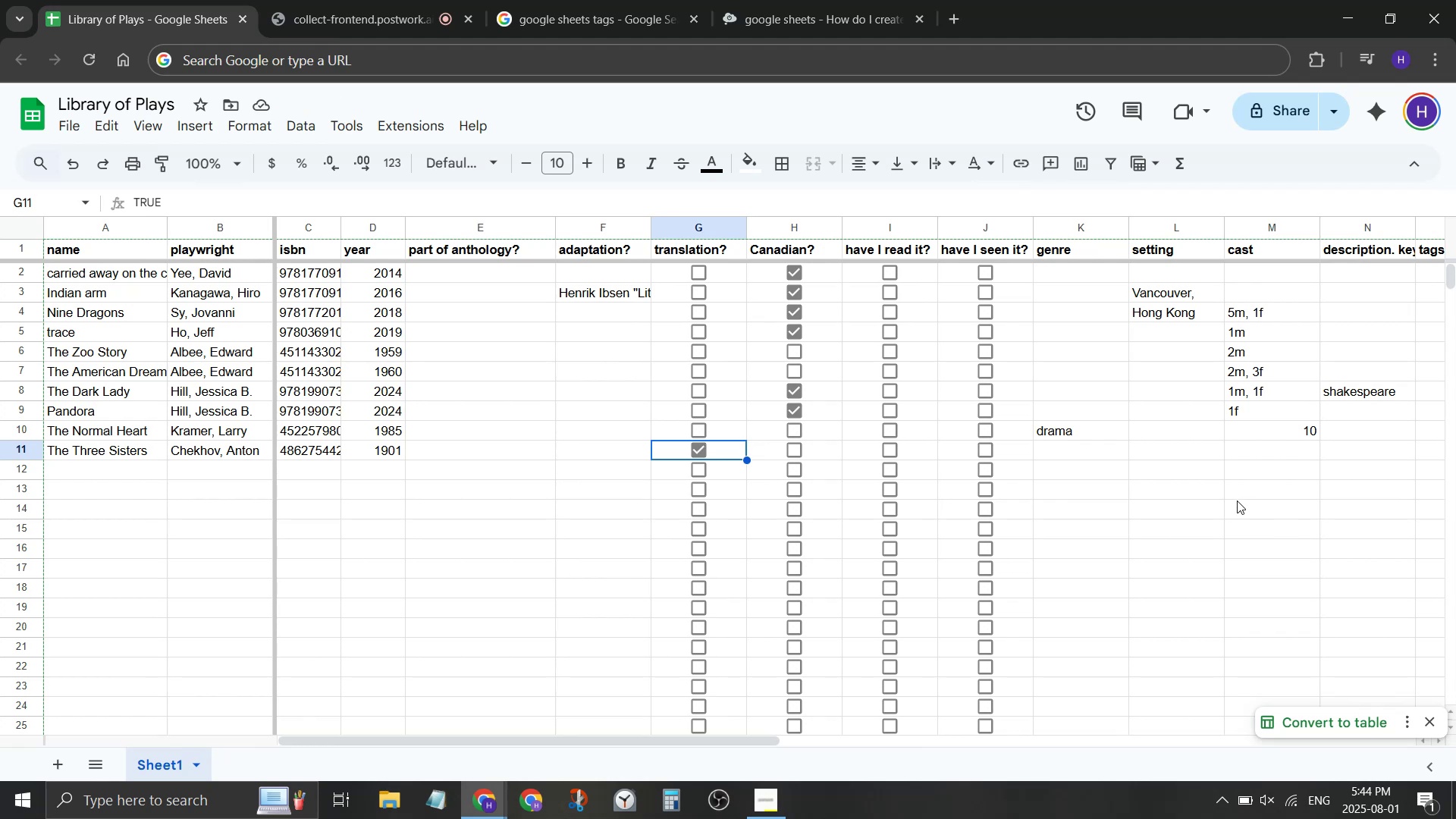 
key(ArrowRight)
 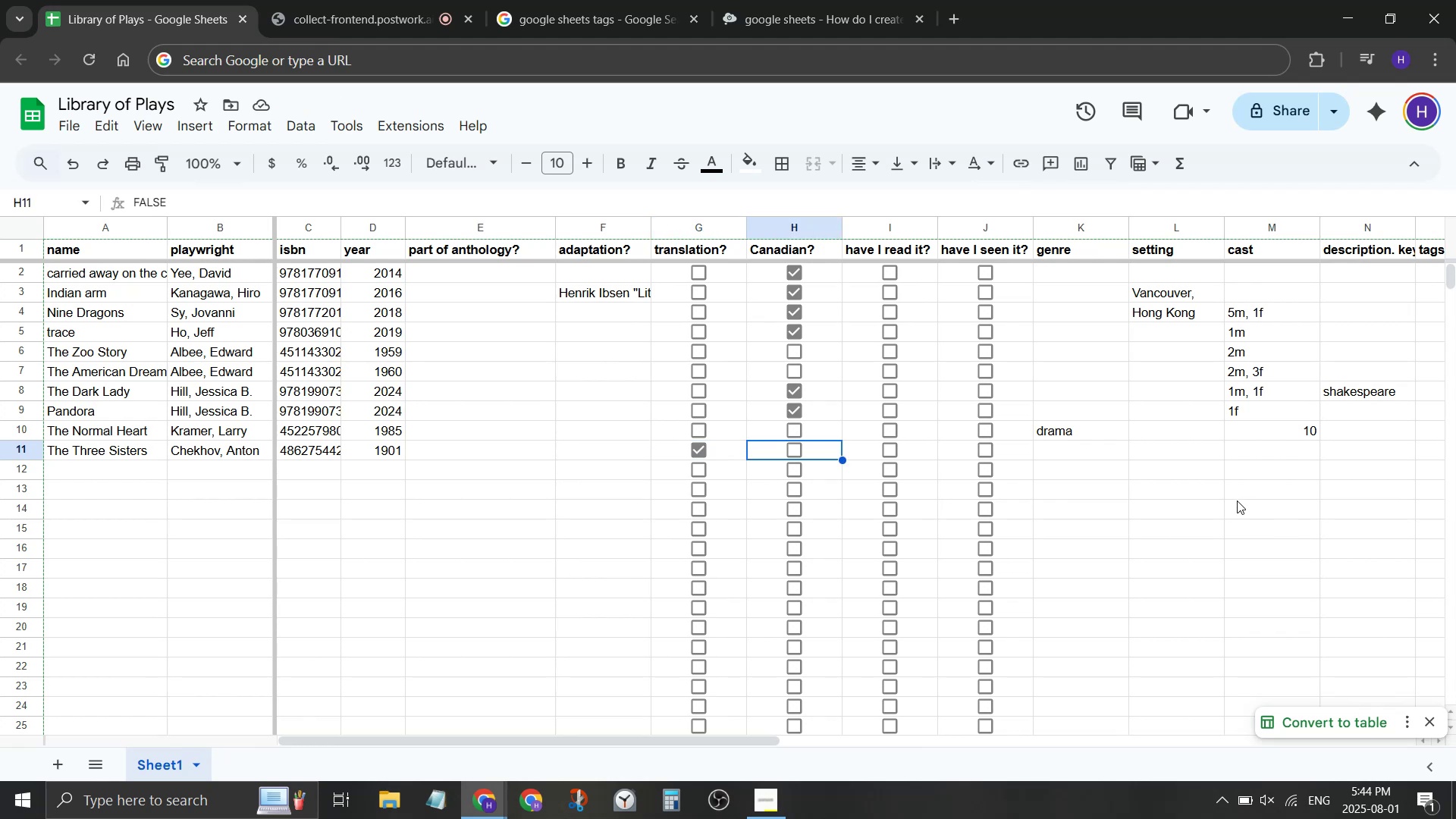 
key(ArrowRight)
 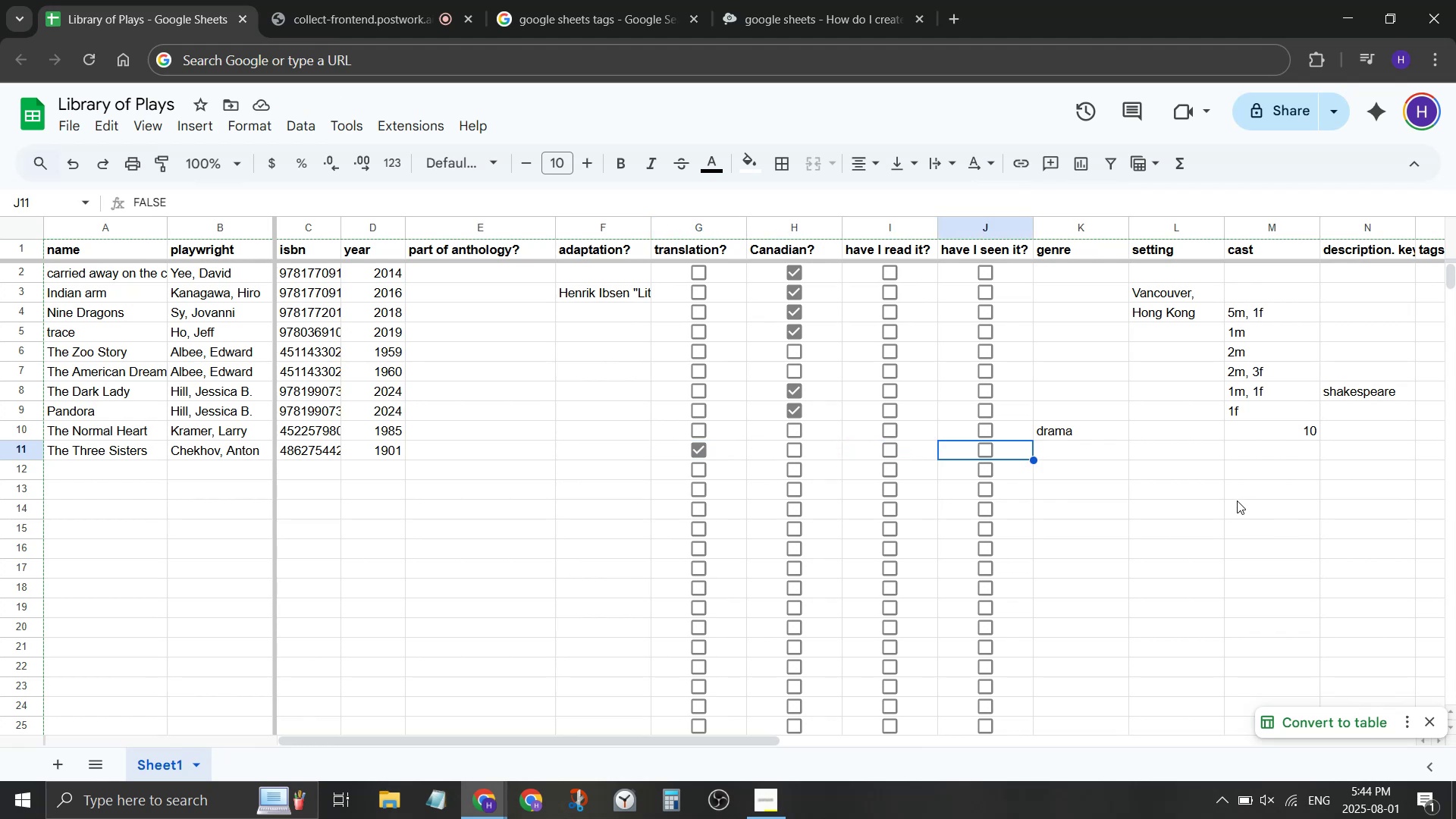 
key(ArrowRight)
 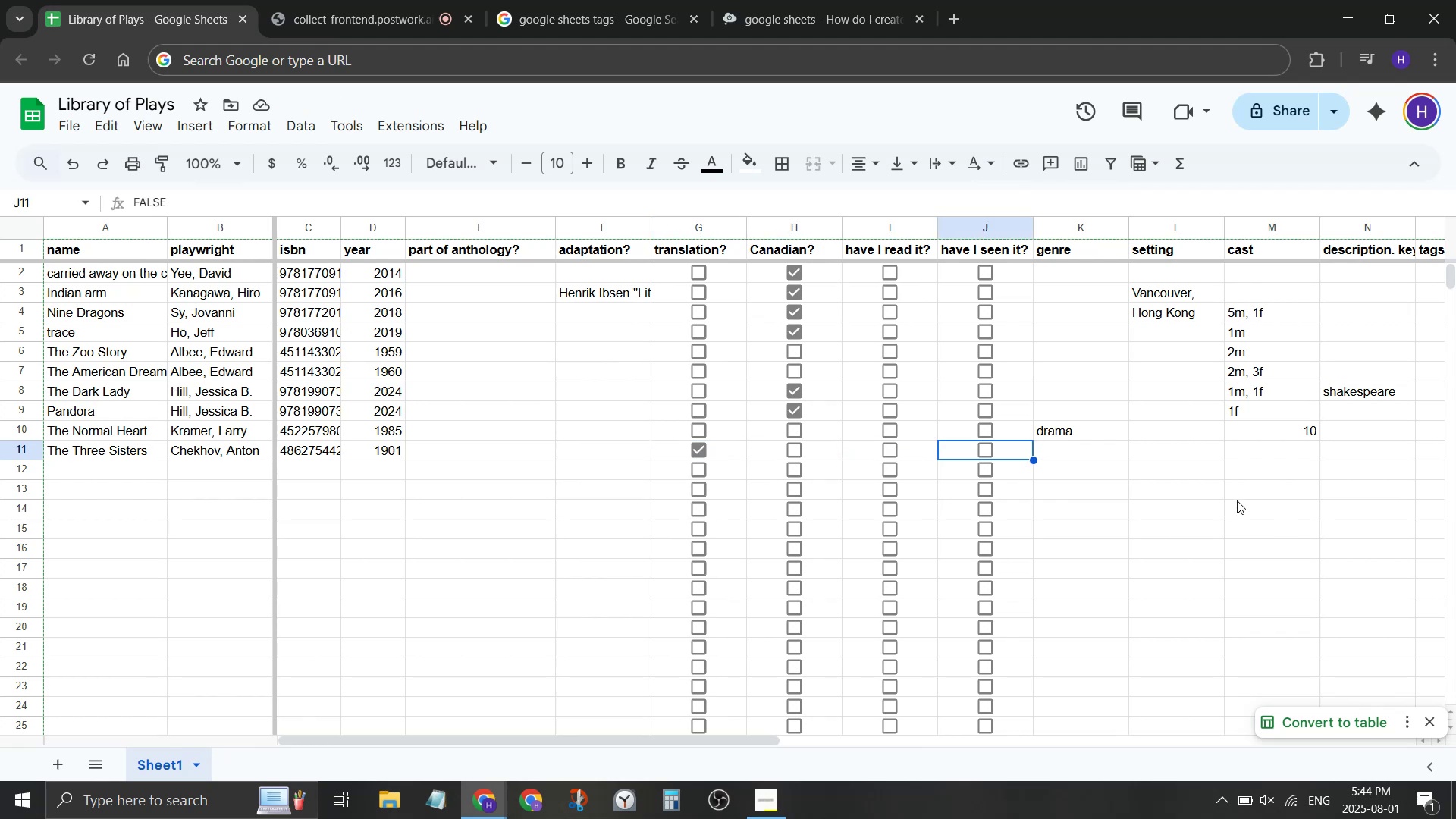 
key(ArrowRight)
 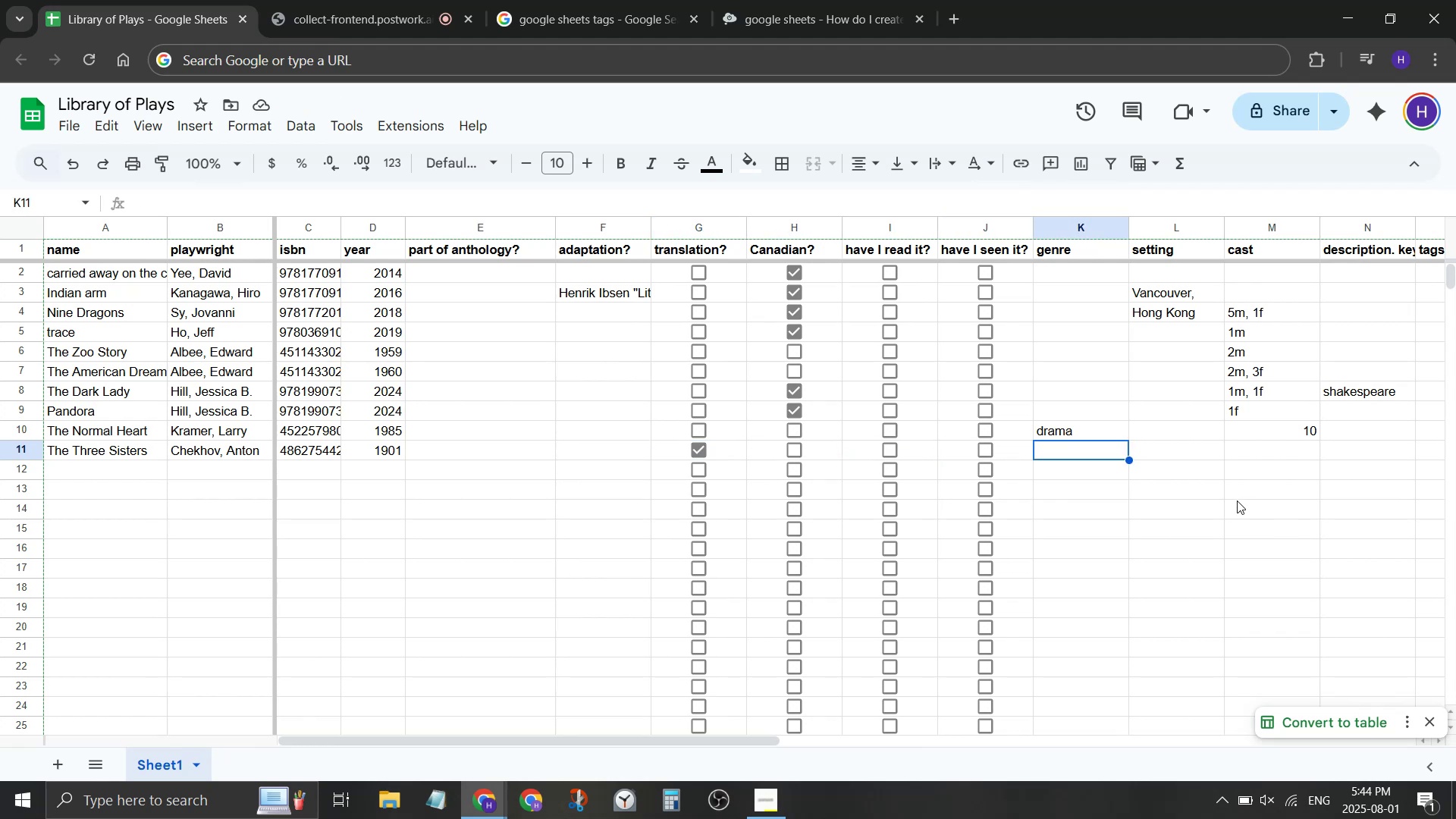 
key(ArrowRight)
 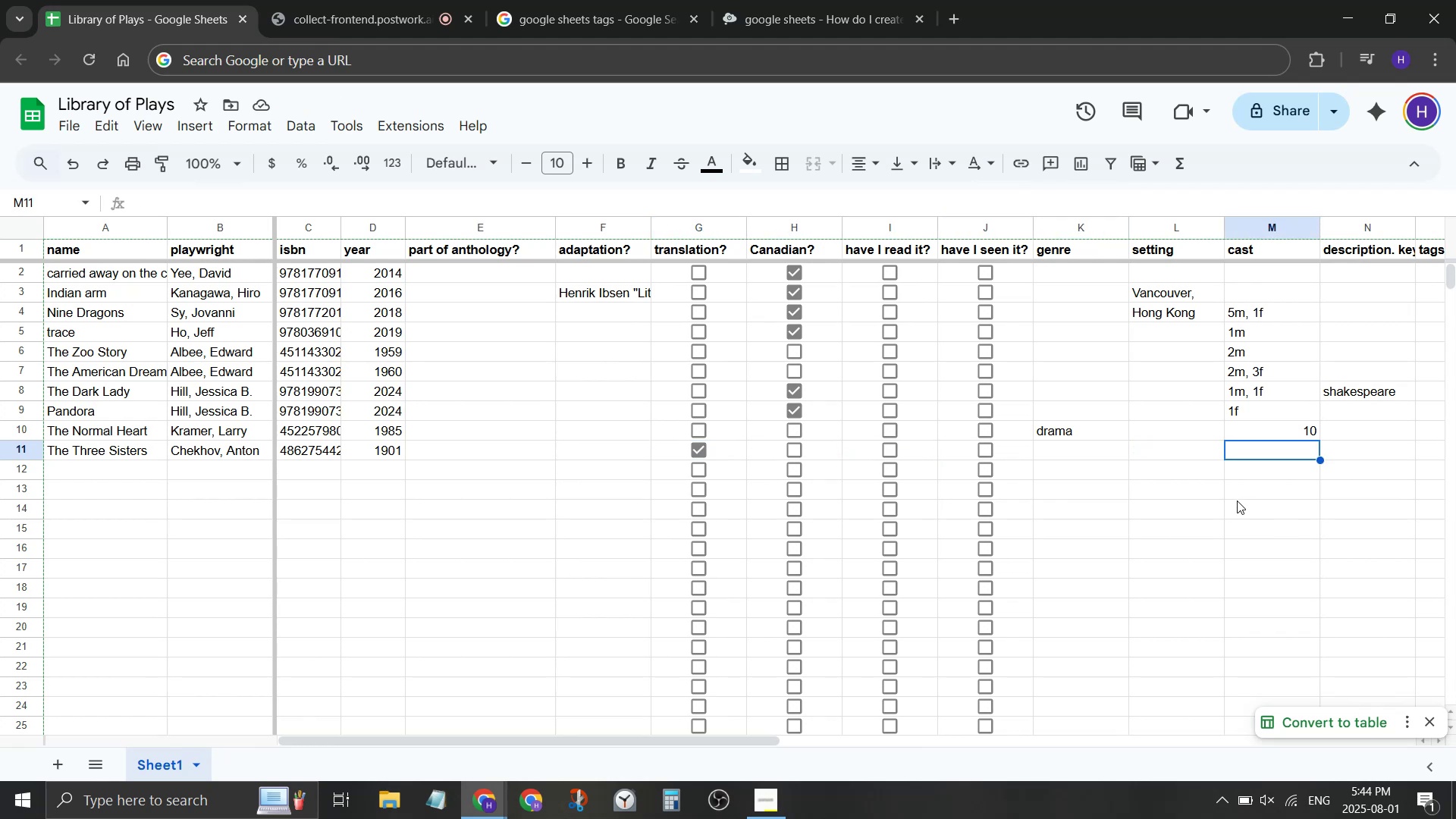 
key(ArrowRight)
 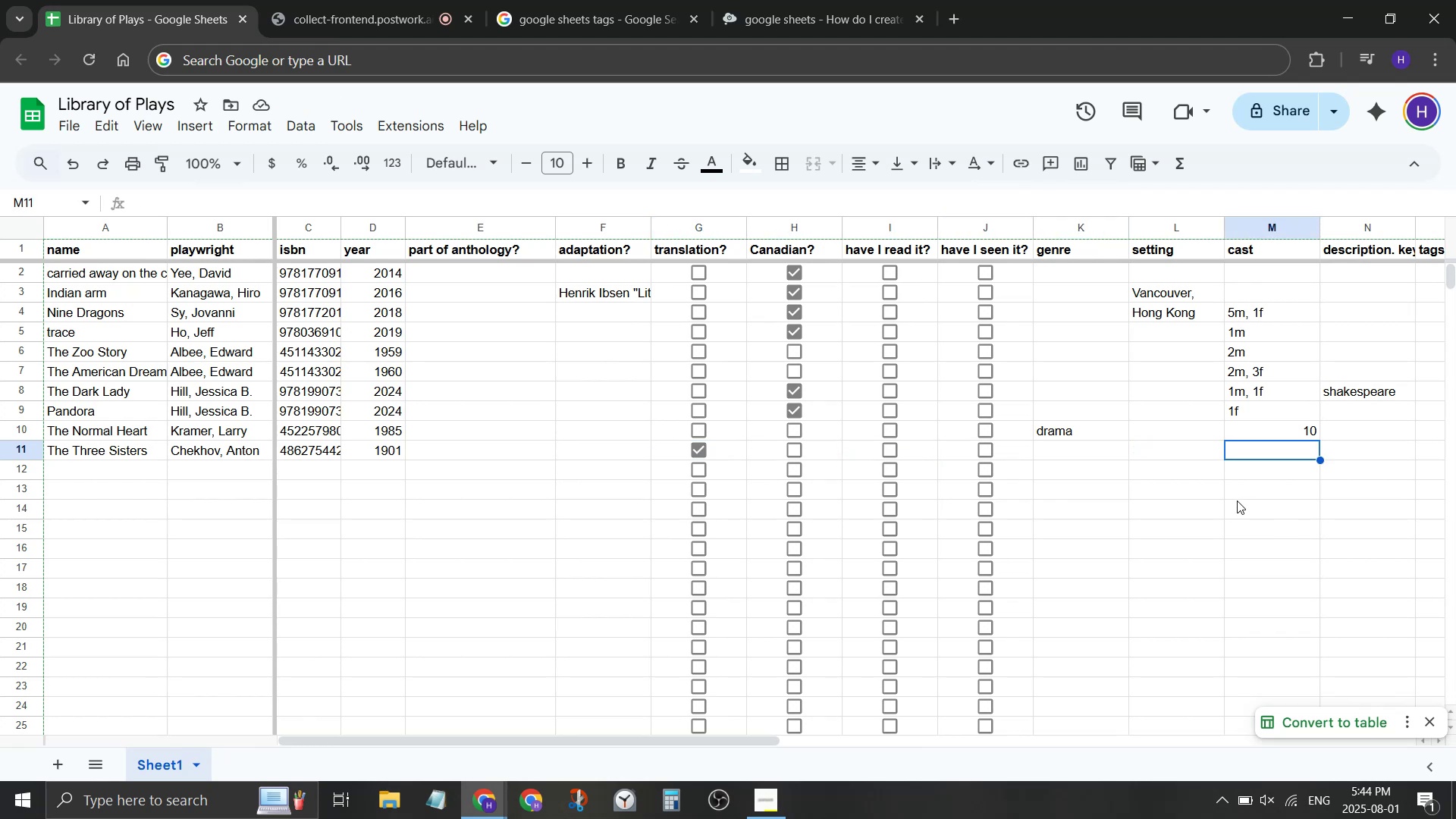 
key(ArrowRight)
 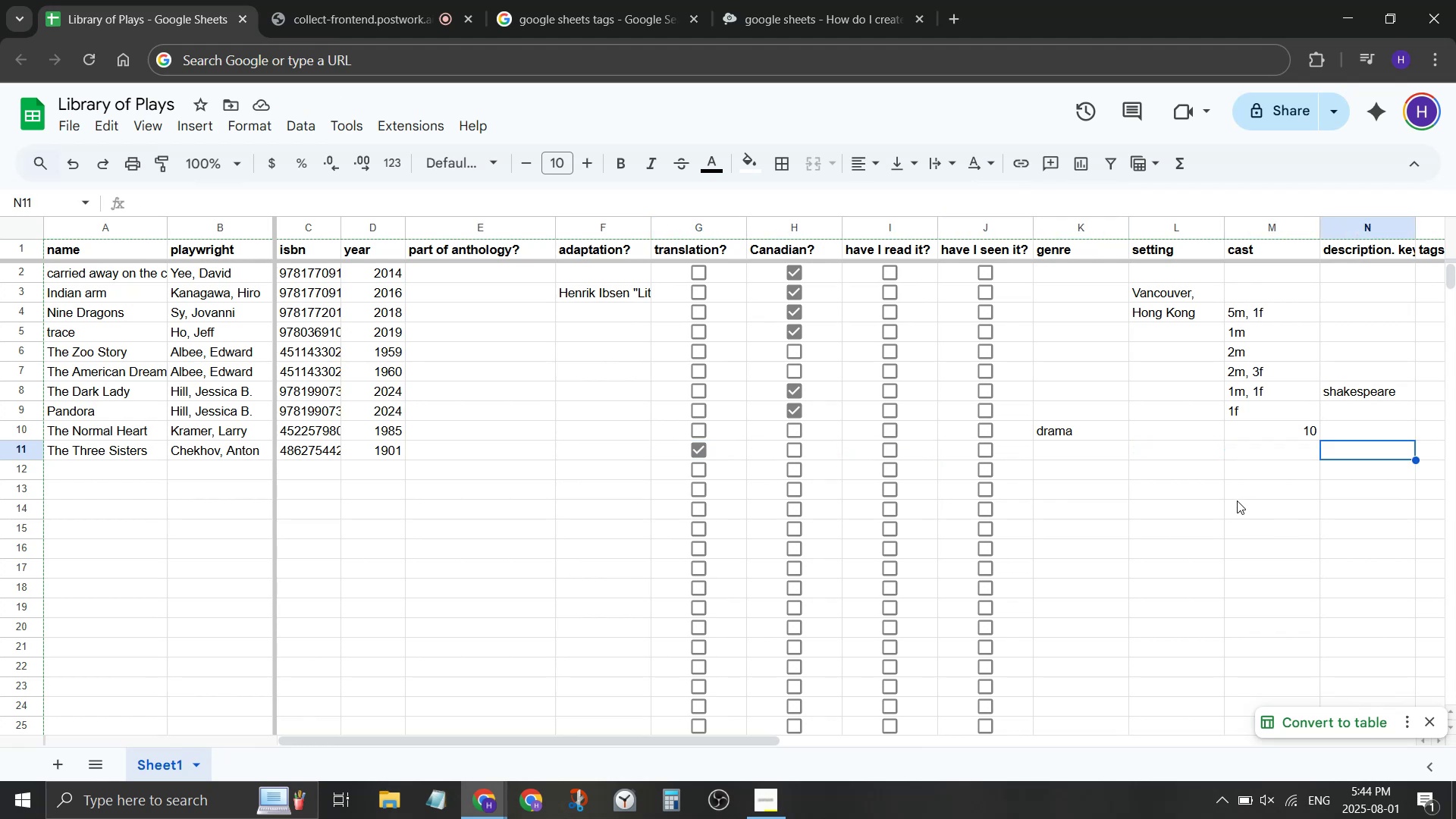 
key(ArrowRight)
 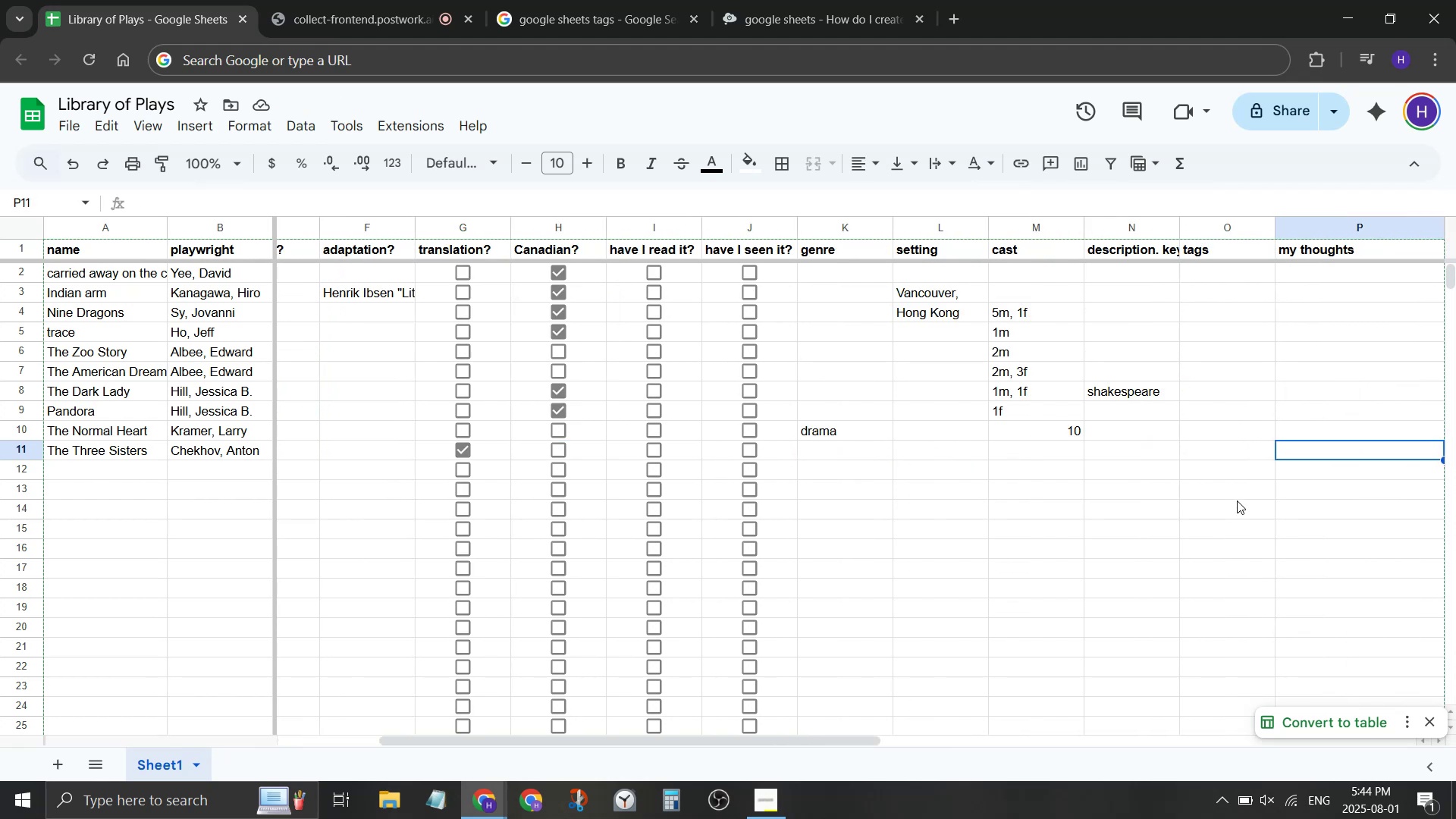 
wait(8.29)
 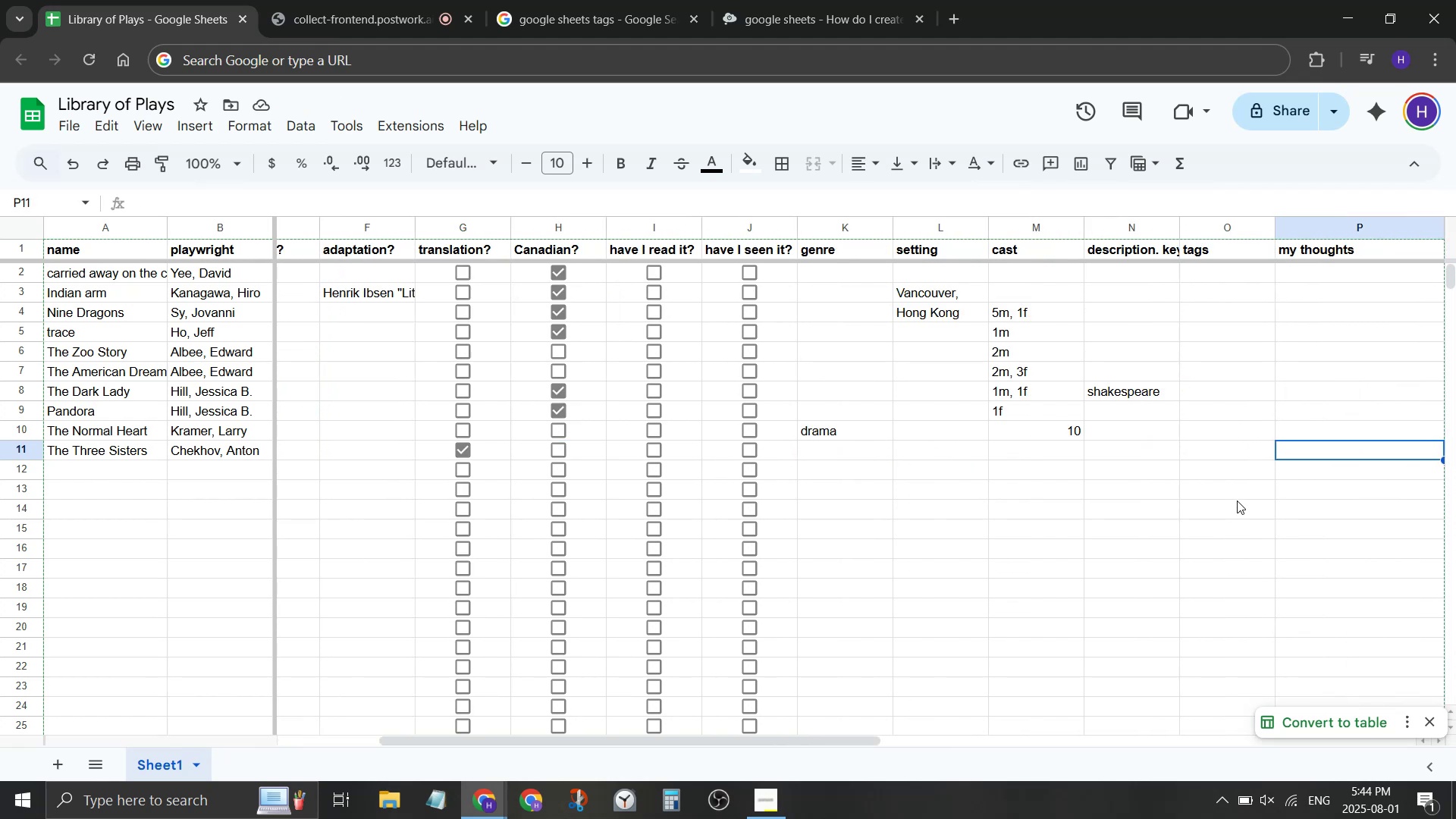 
type(stanley appelbaum?)
 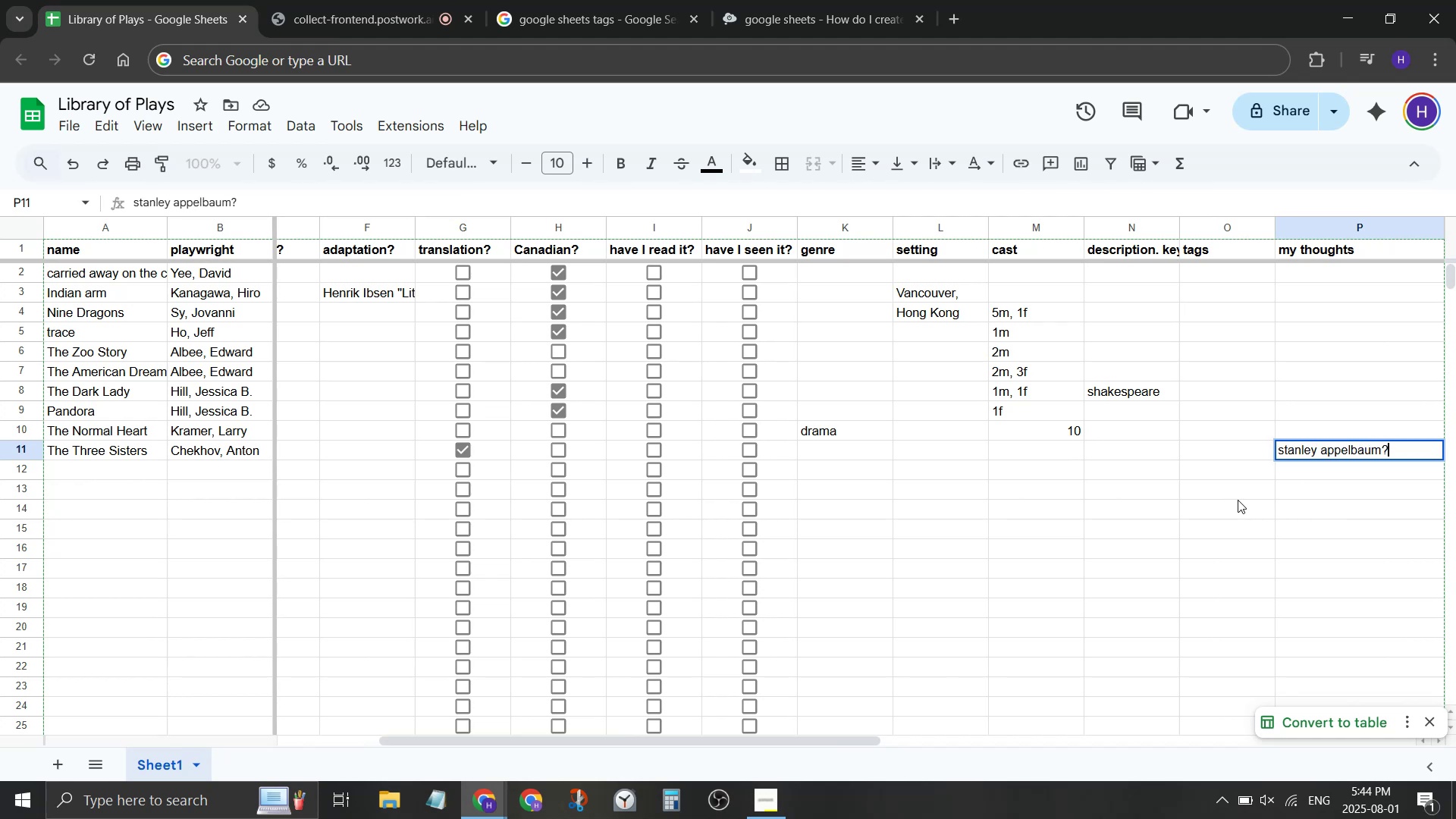 
type(philip smith? who' s)
 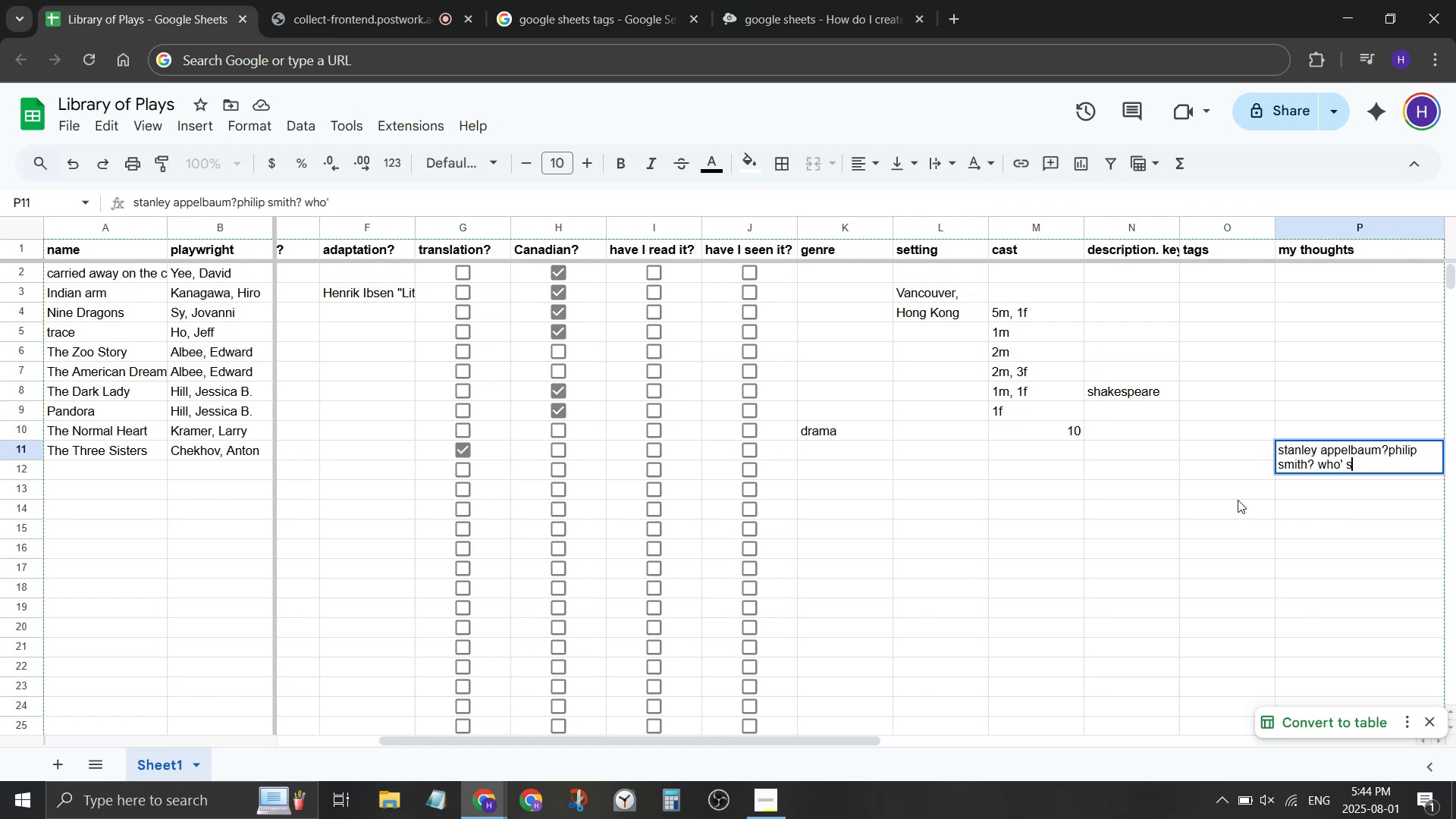 
key(Enter)
 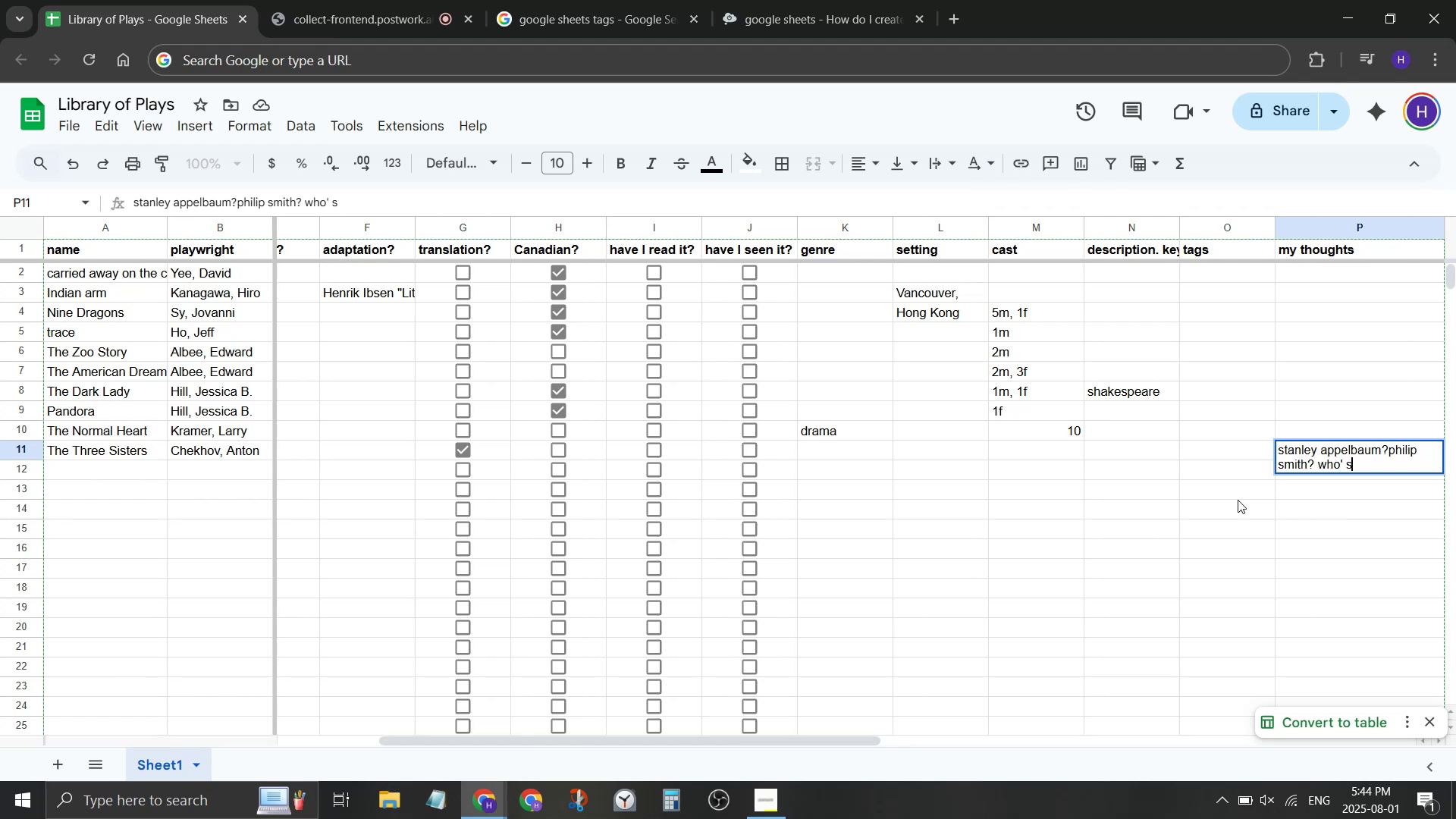 
key(Backspace)
key(Backspace)
type(s trhe)
key(Backspace)
key(Backspace)
key(Backspace)
key(Backspace)
key(Backspace)
key(Backspace)
 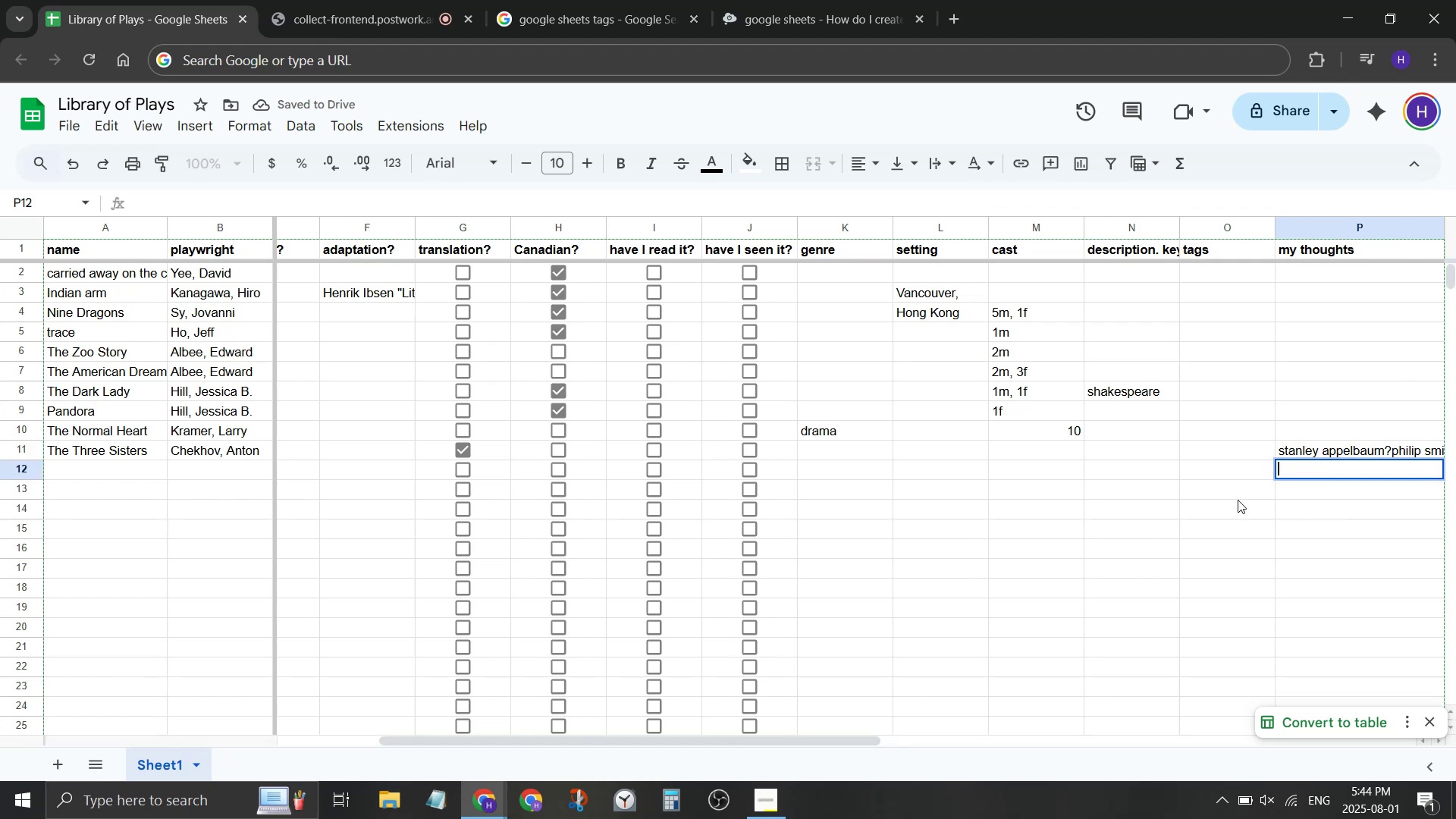 
key(ArrowUp)
 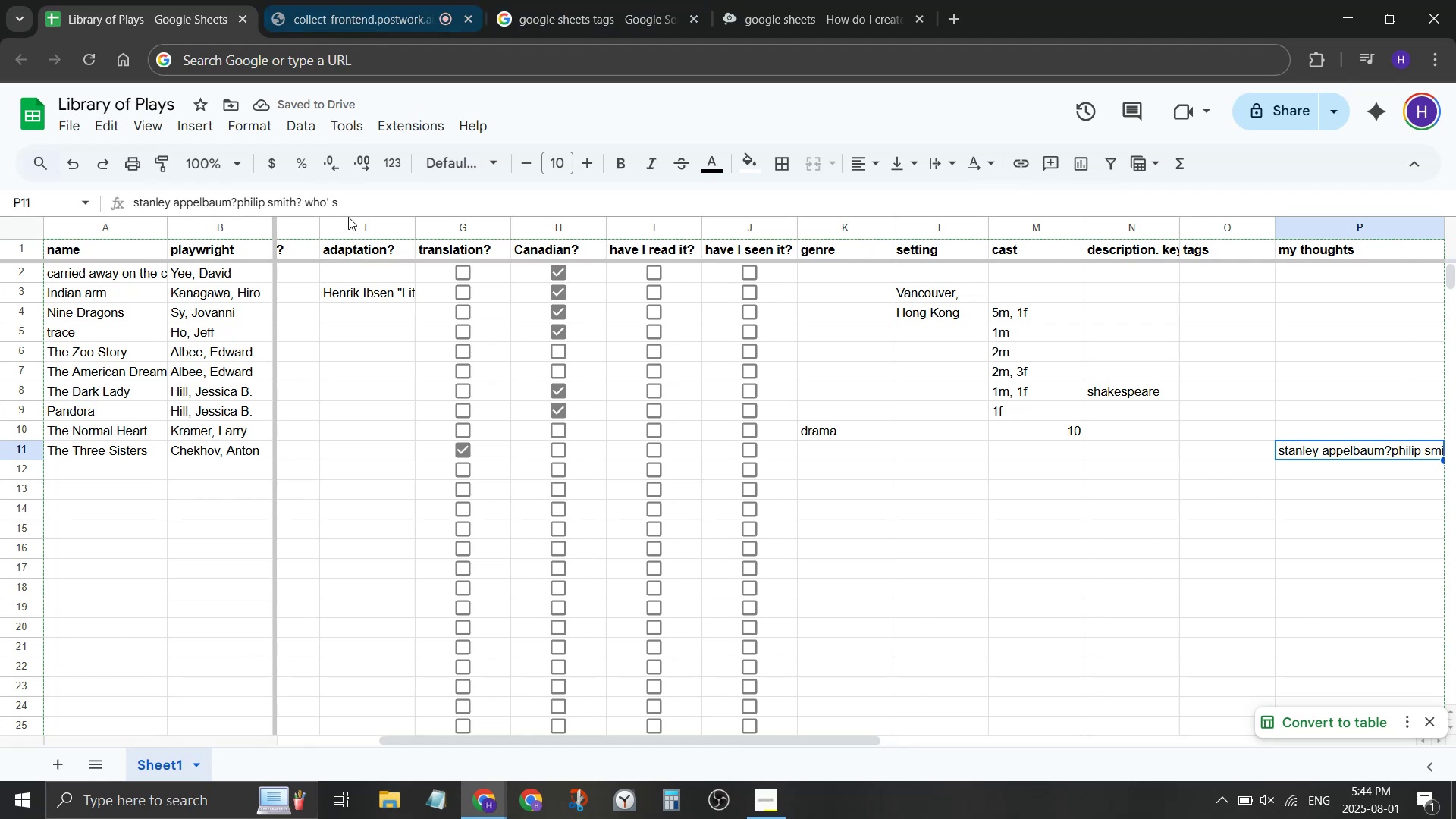 
left_click([364, 206])
 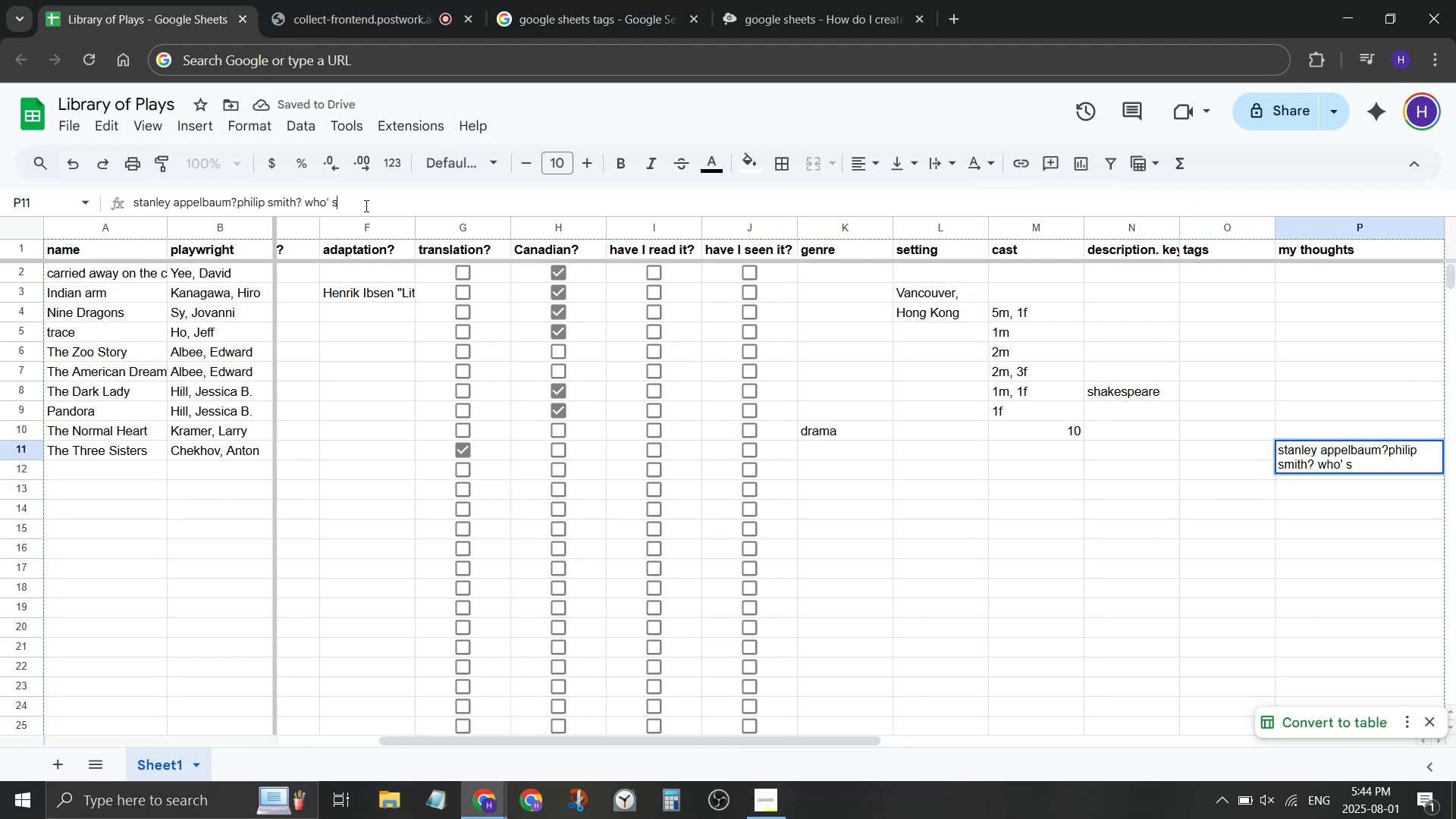 
type( the translator)
 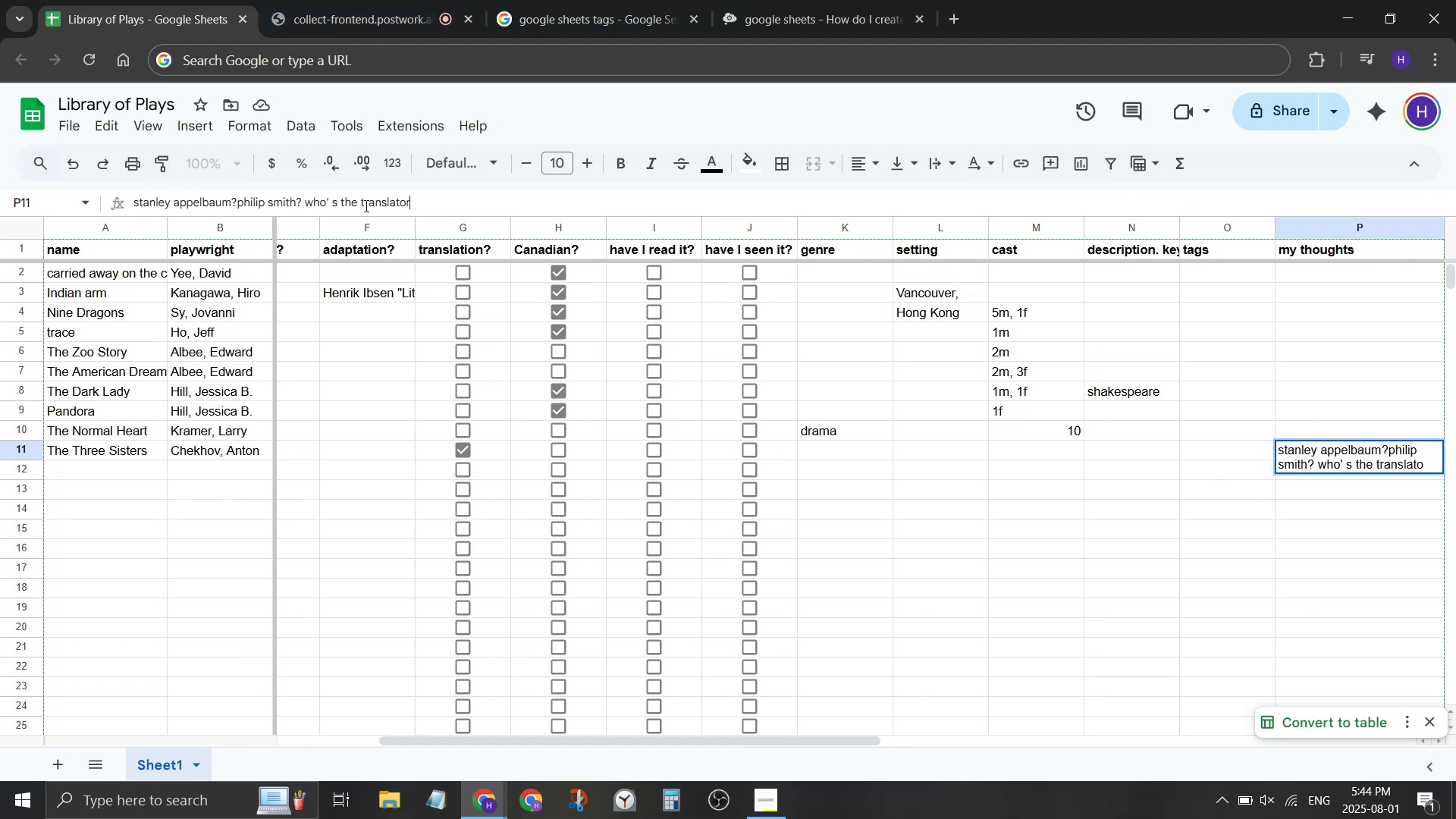 
key(Enter)
 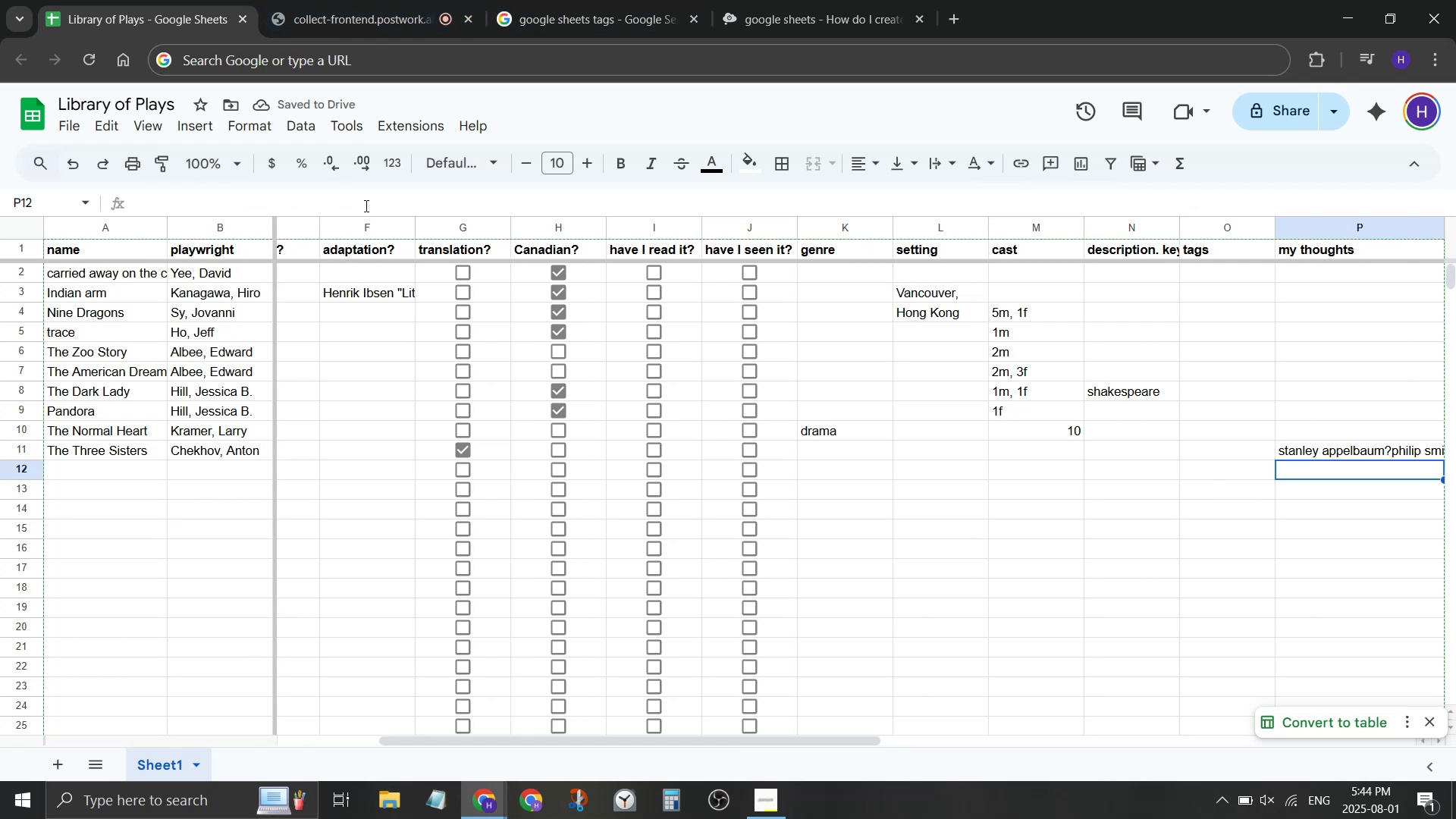 
wait(8.01)
 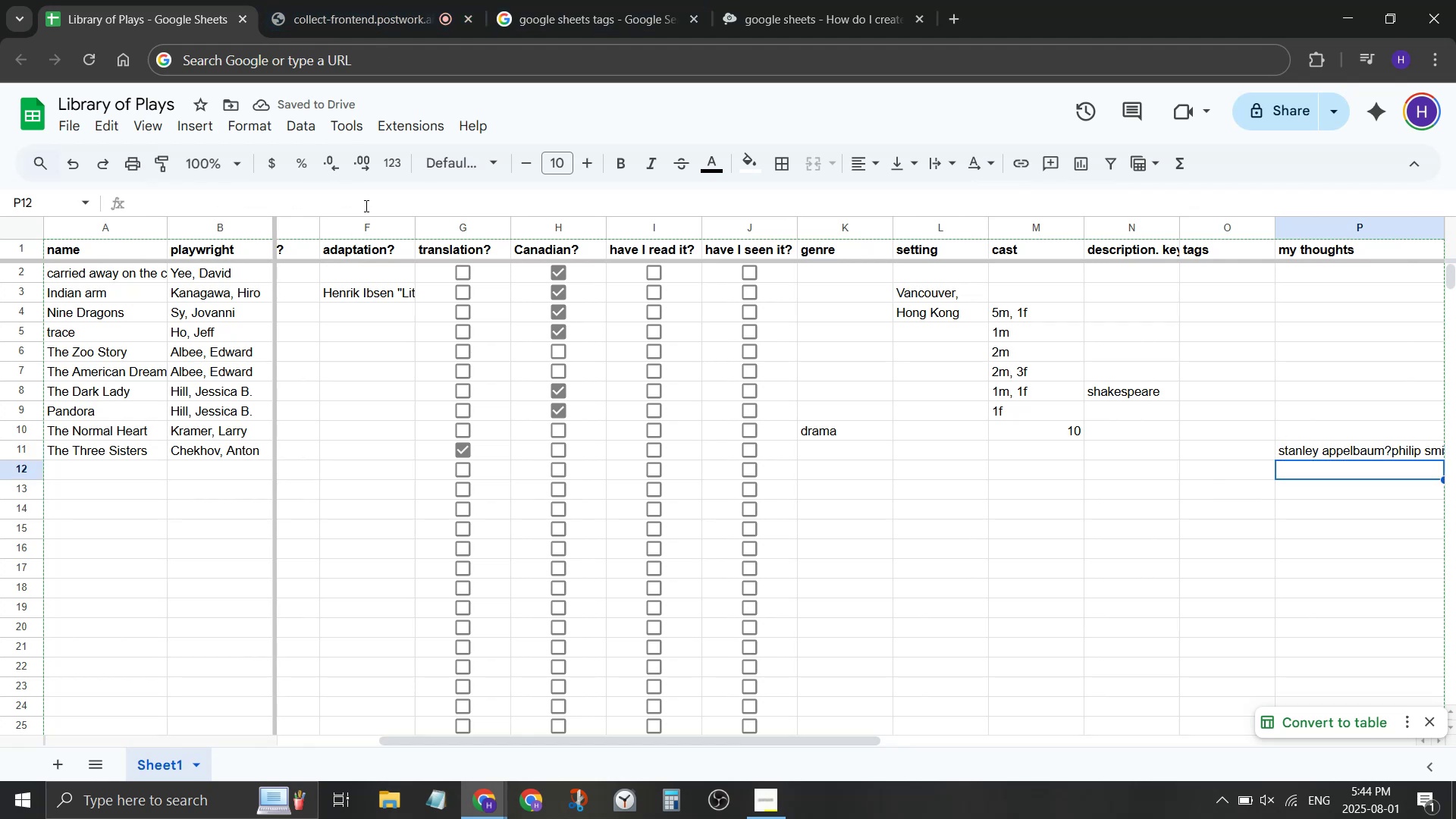 
hold_key(key=ArrowLeft, duration=1.04)
 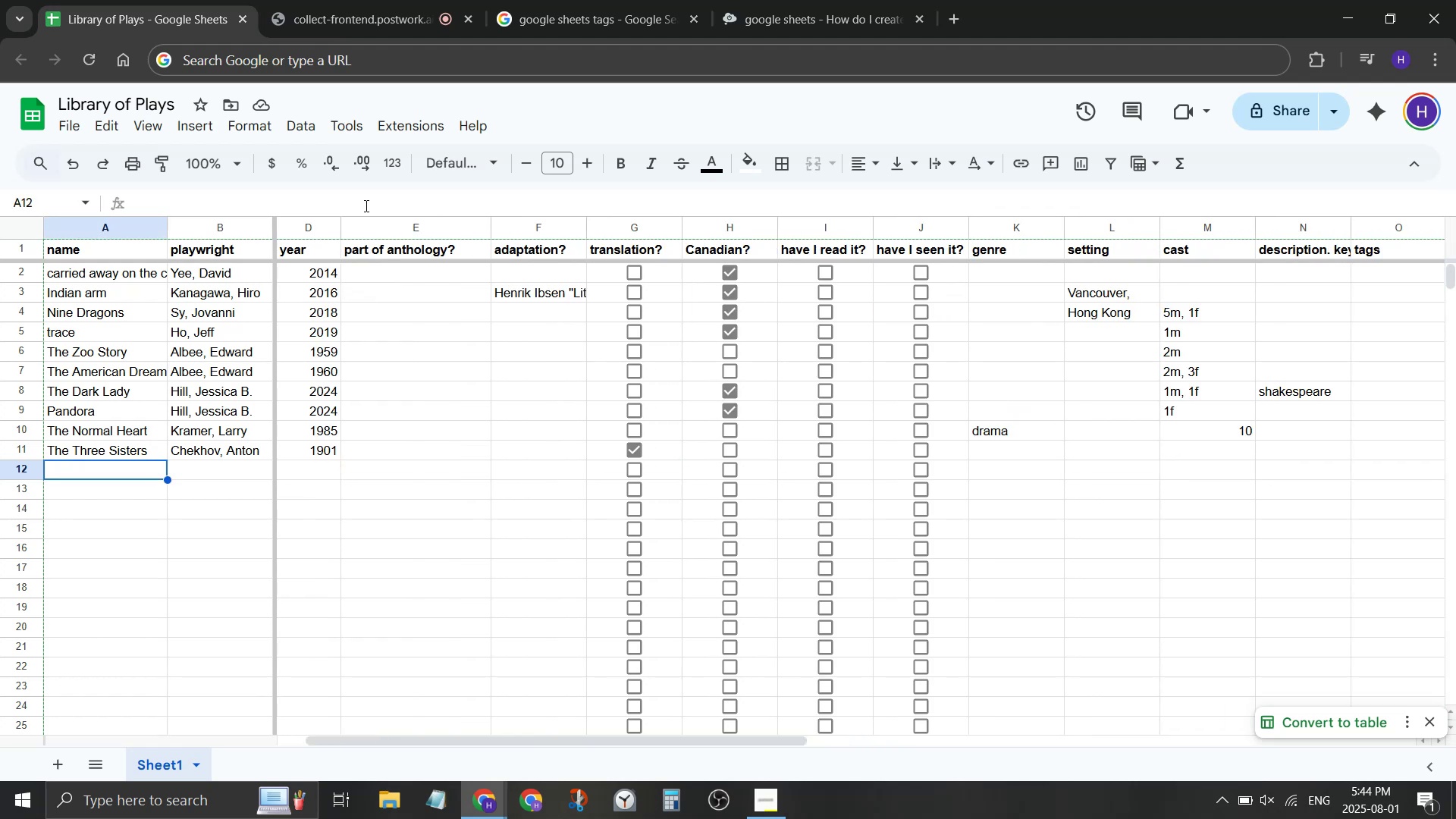 
type(The Dumb Waiter)
key(Tab)
type(Pinter, Haol)
key(Backspace)
key(Backspace)
type(rold)
key(Tab)
 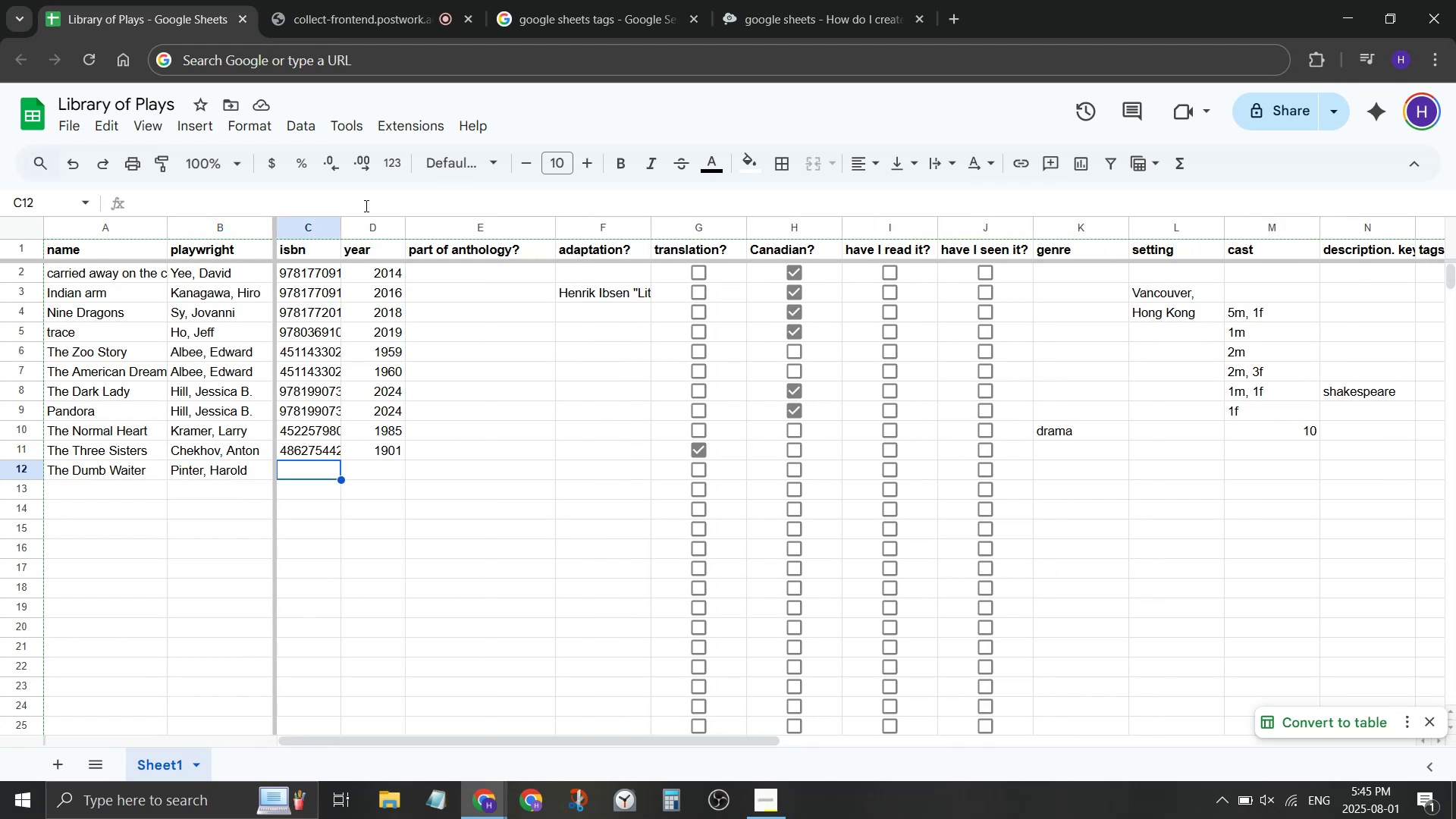 
wait(12.0)
 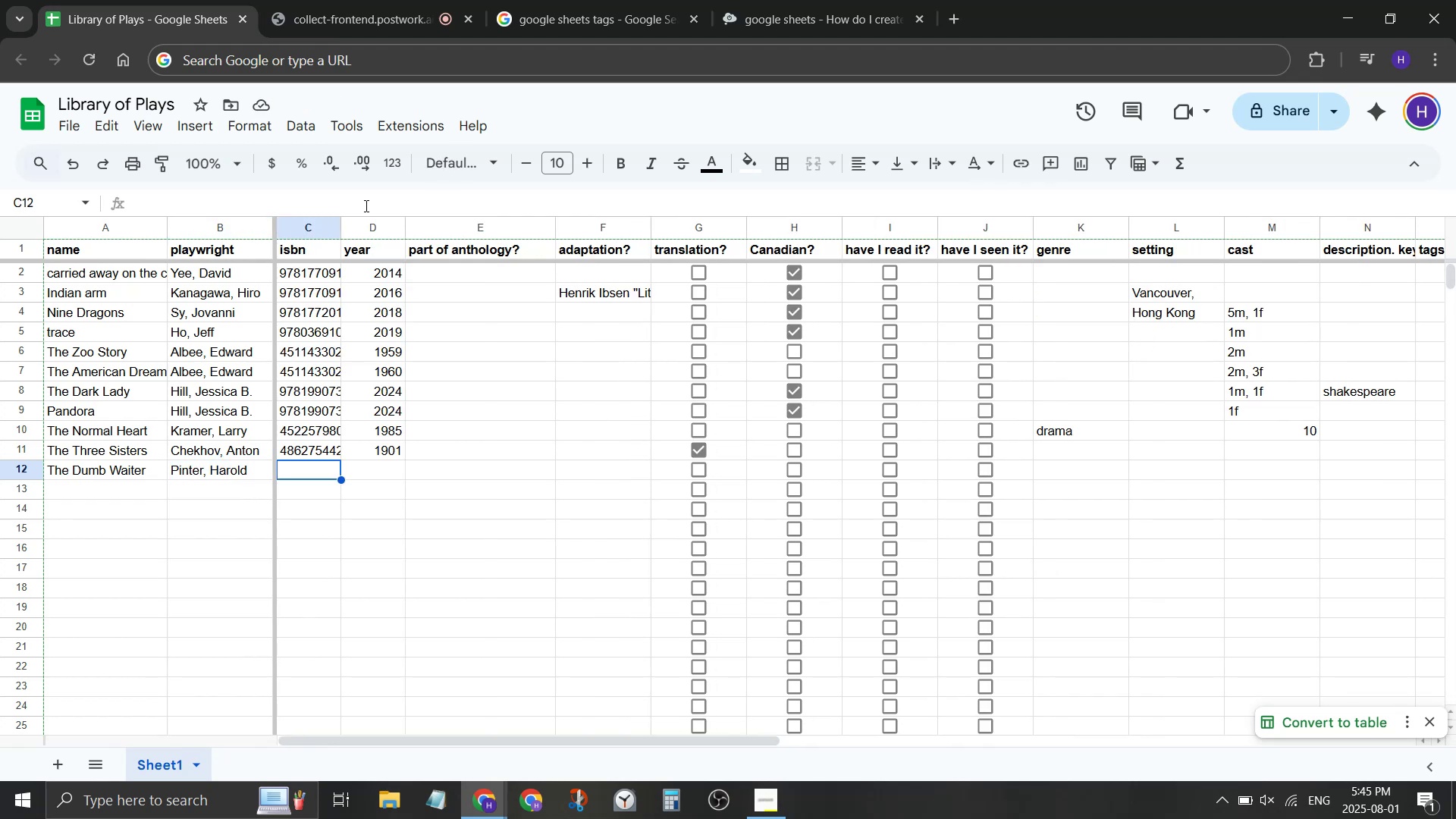 
key(ArrowRight)
 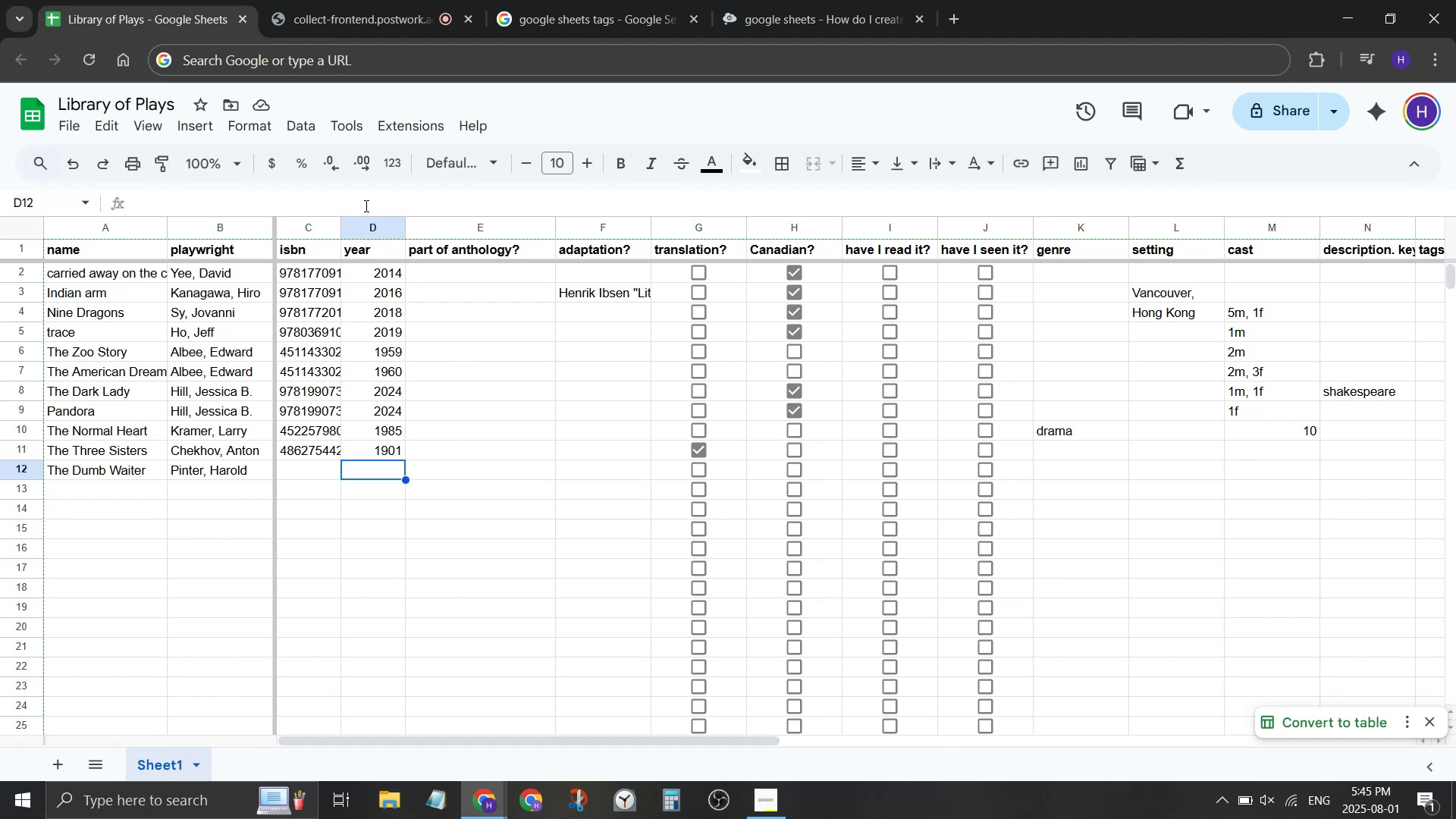 
type(1960)
 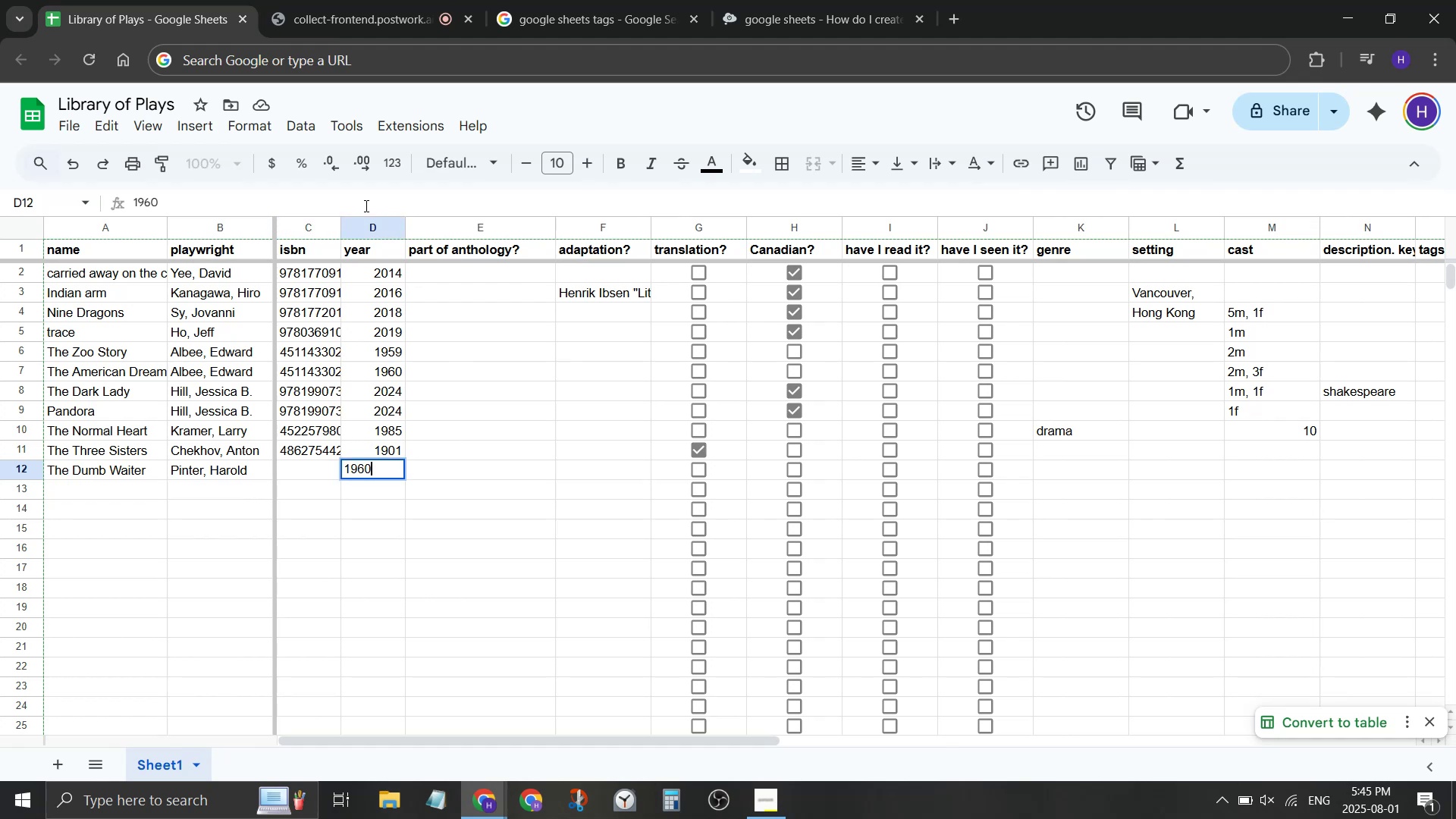 
hold_key(key=ArrowRight, duration=0.78)
 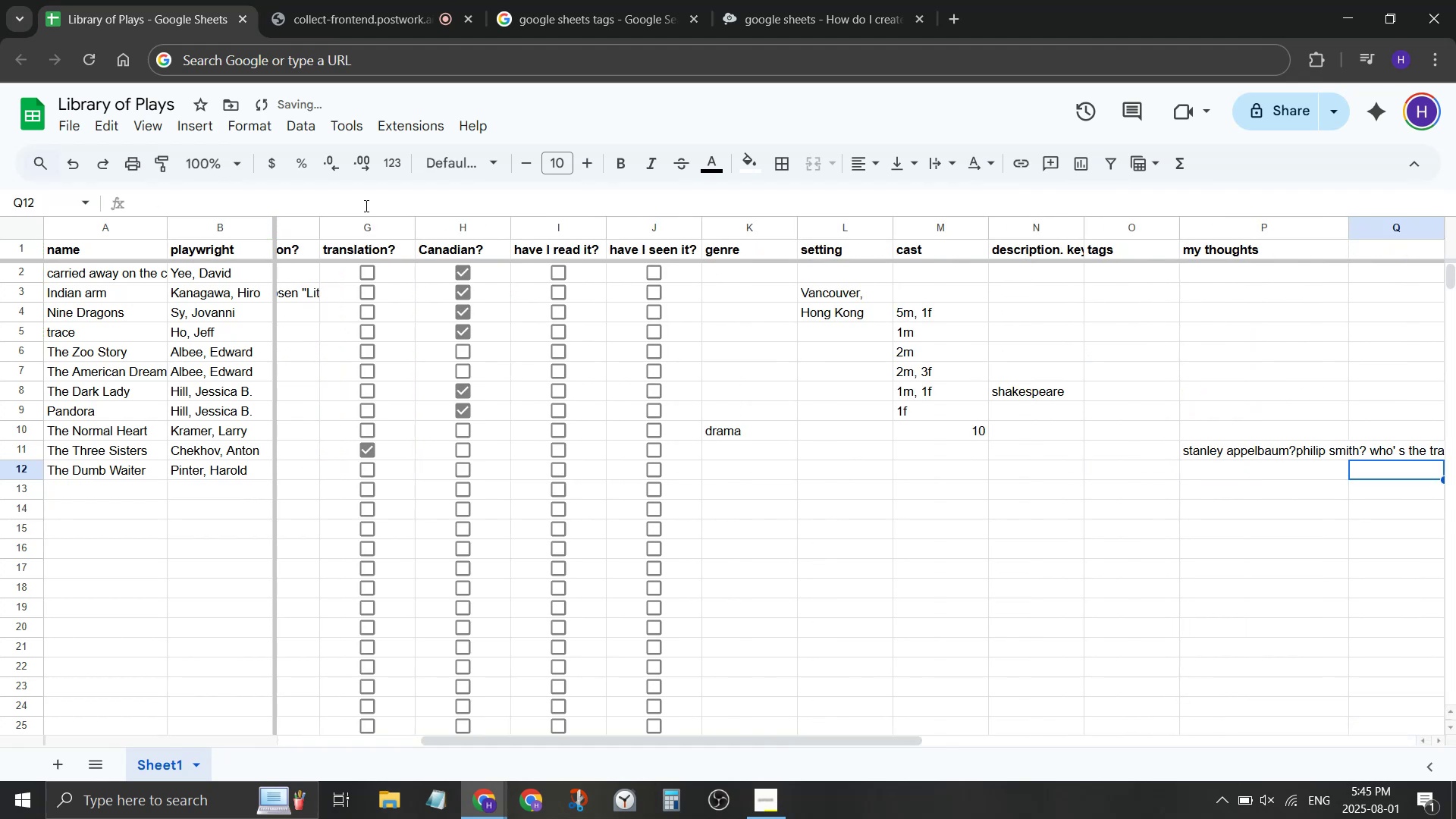 
key(ArrowLeft)
 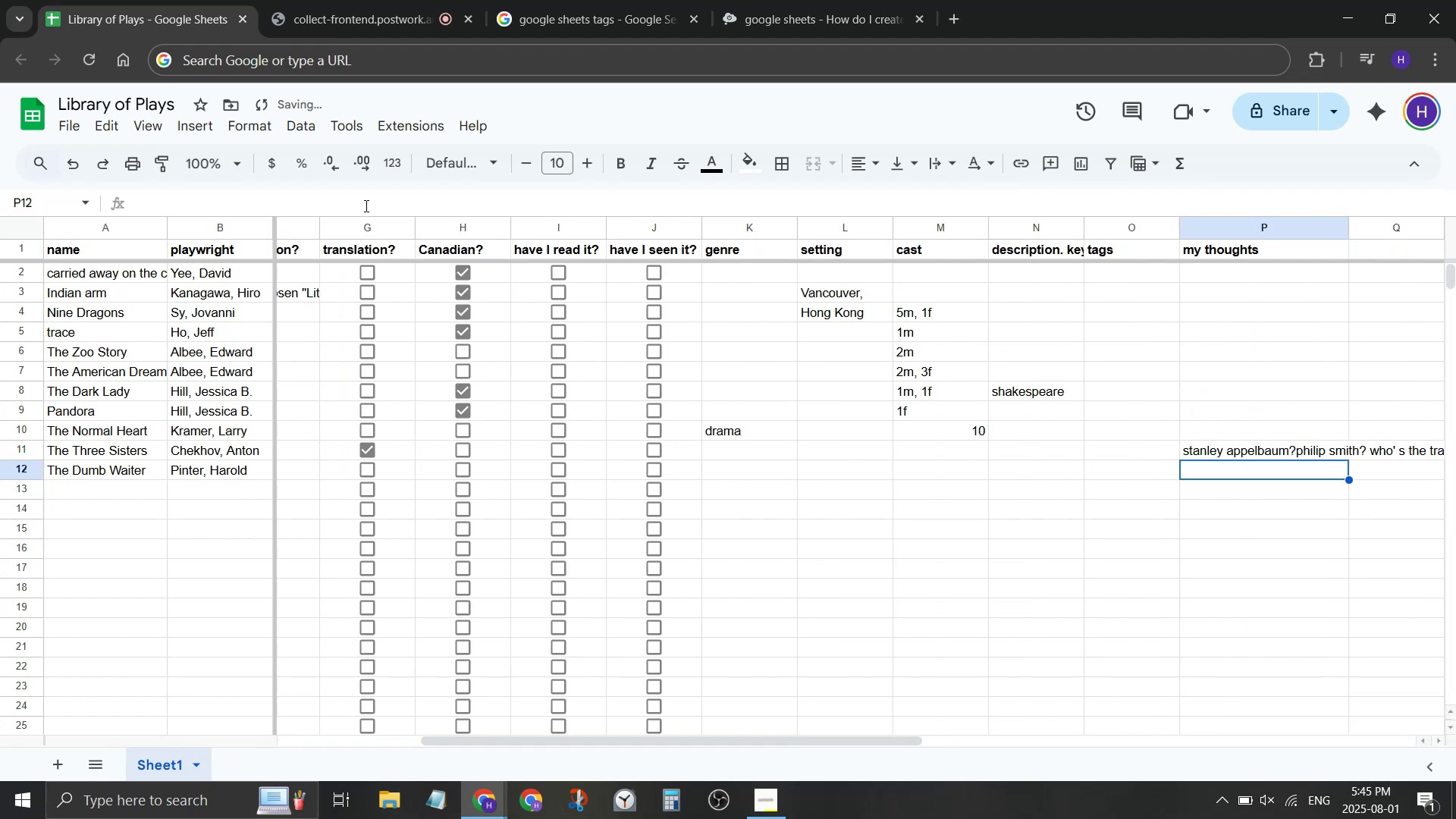 
key(ArrowLeft)
 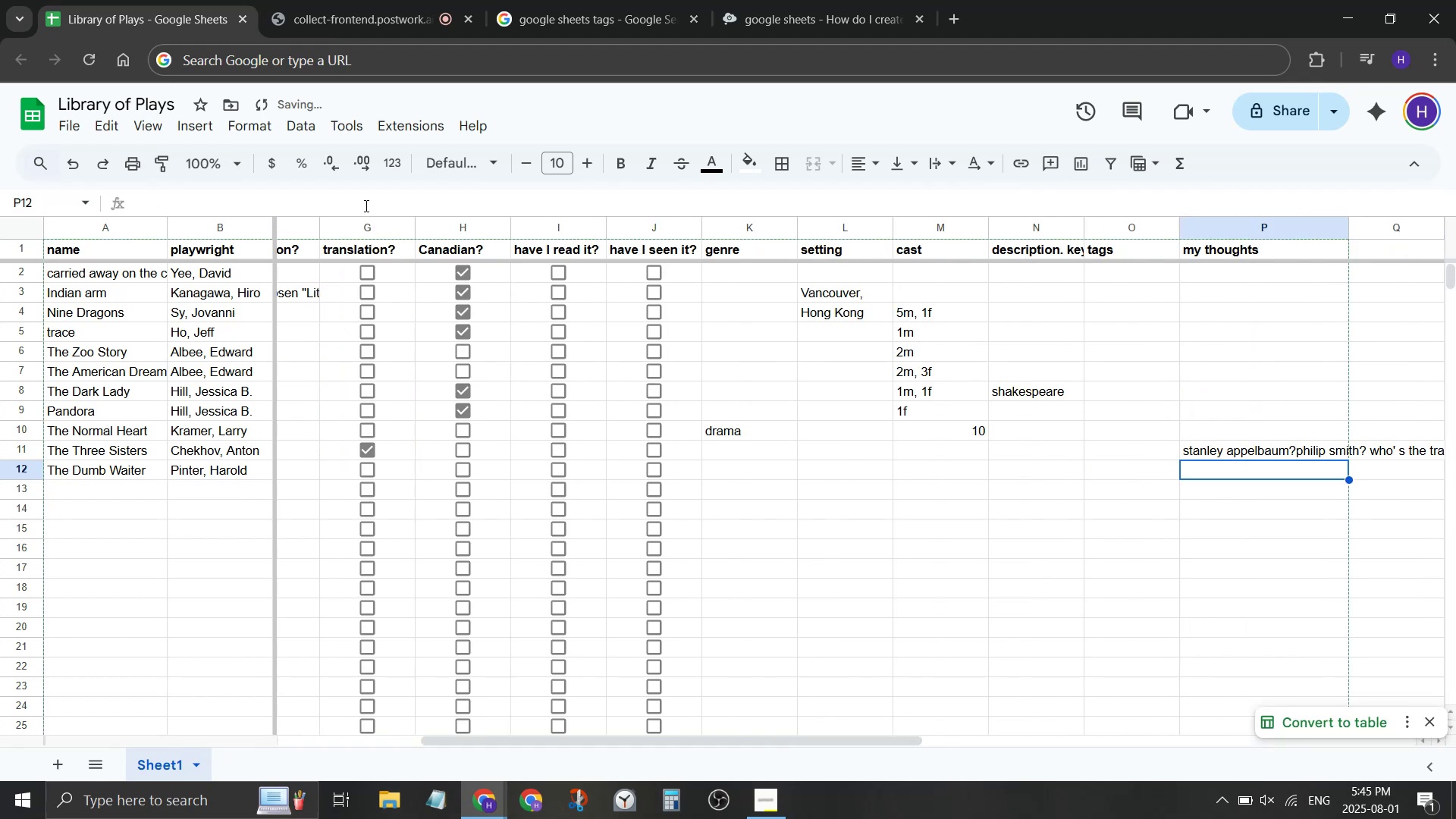 
key(ArrowLeft)
 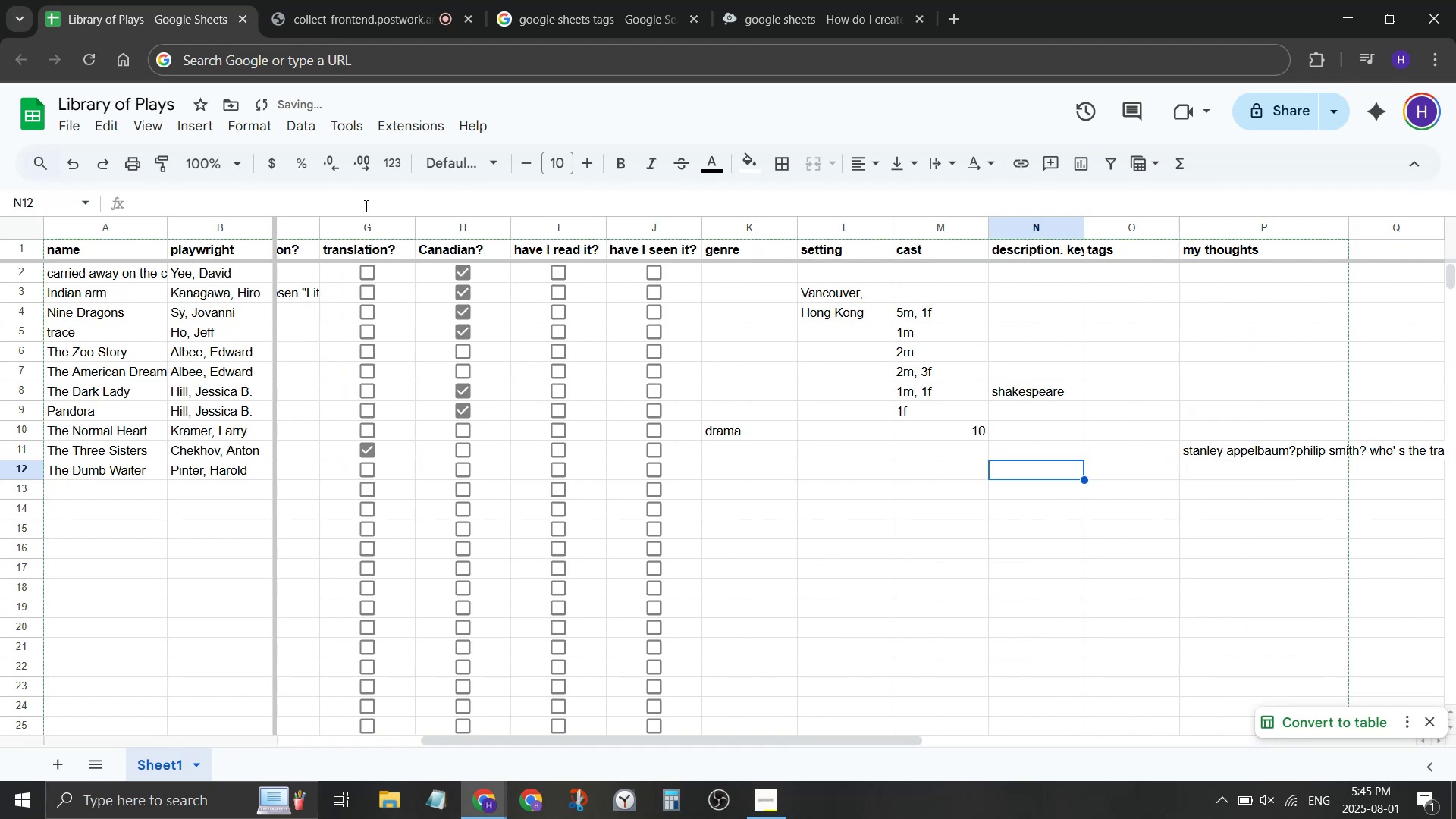 
key(ArrowLeft)
 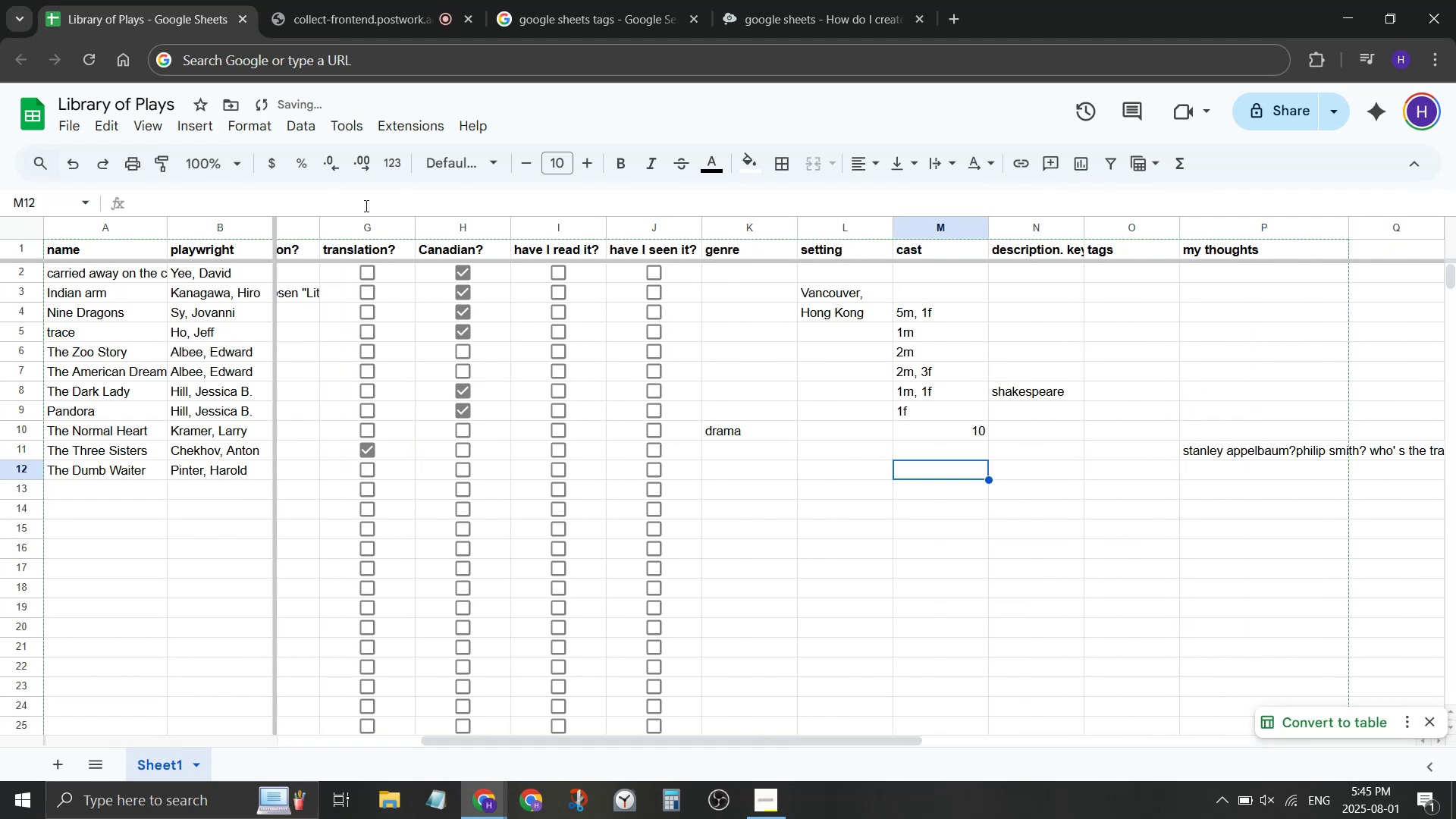 
type(2m)
 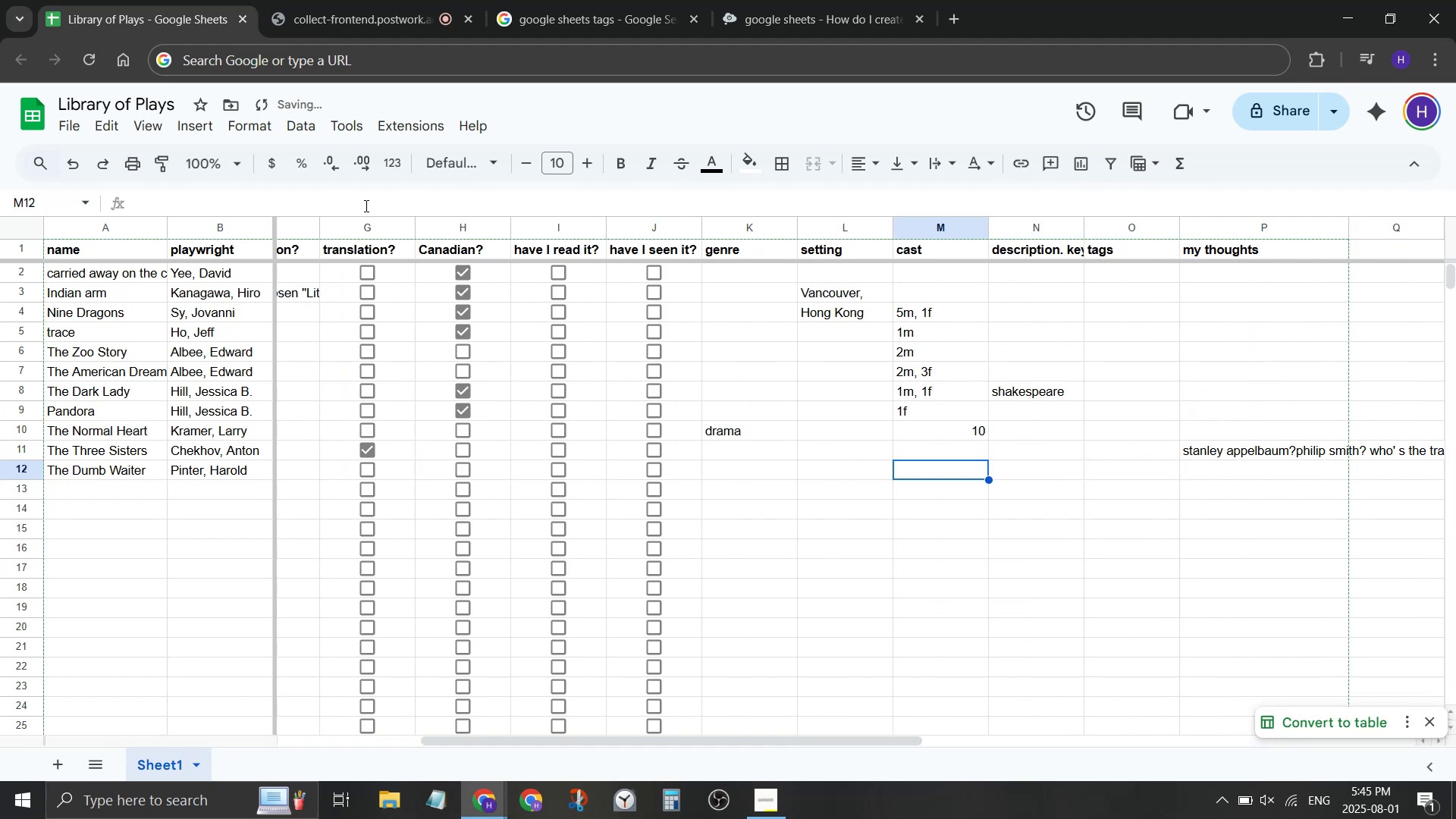 
hold_key(key=ArrowLeft, duration=1.03)
 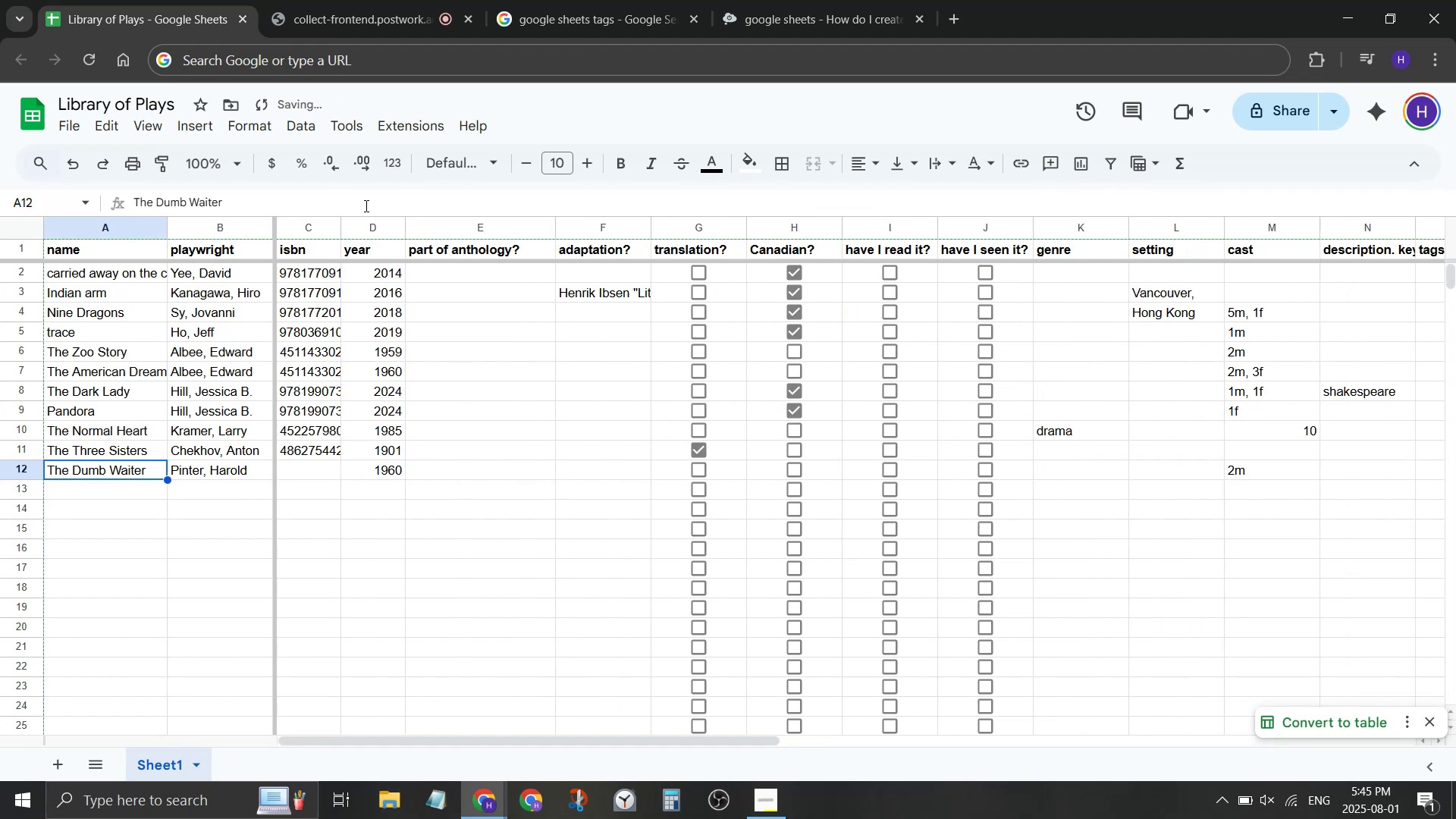 
key(ArrowRight)
 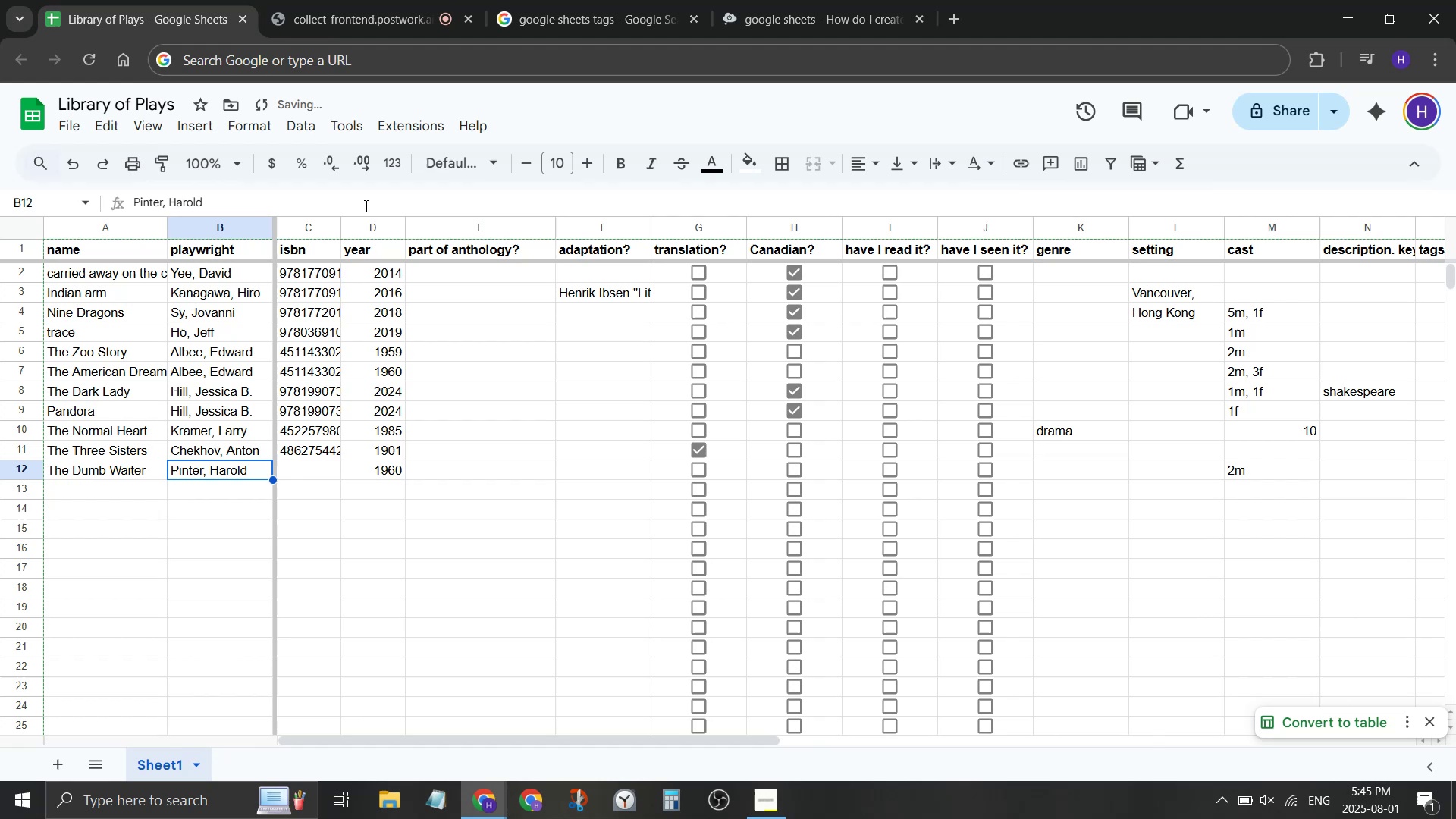 
key(ArrowRight)
 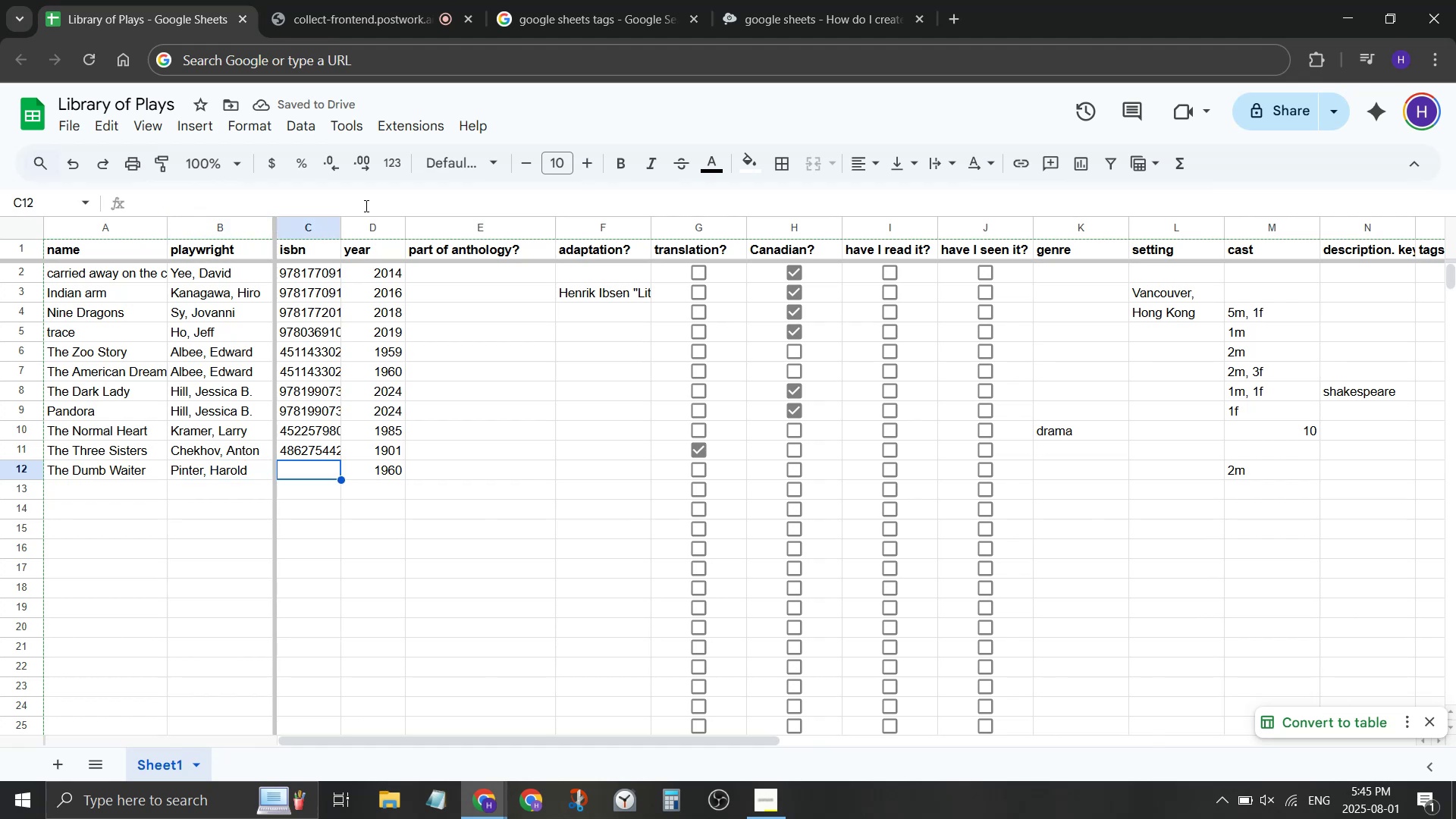 
type(9780573042102)
 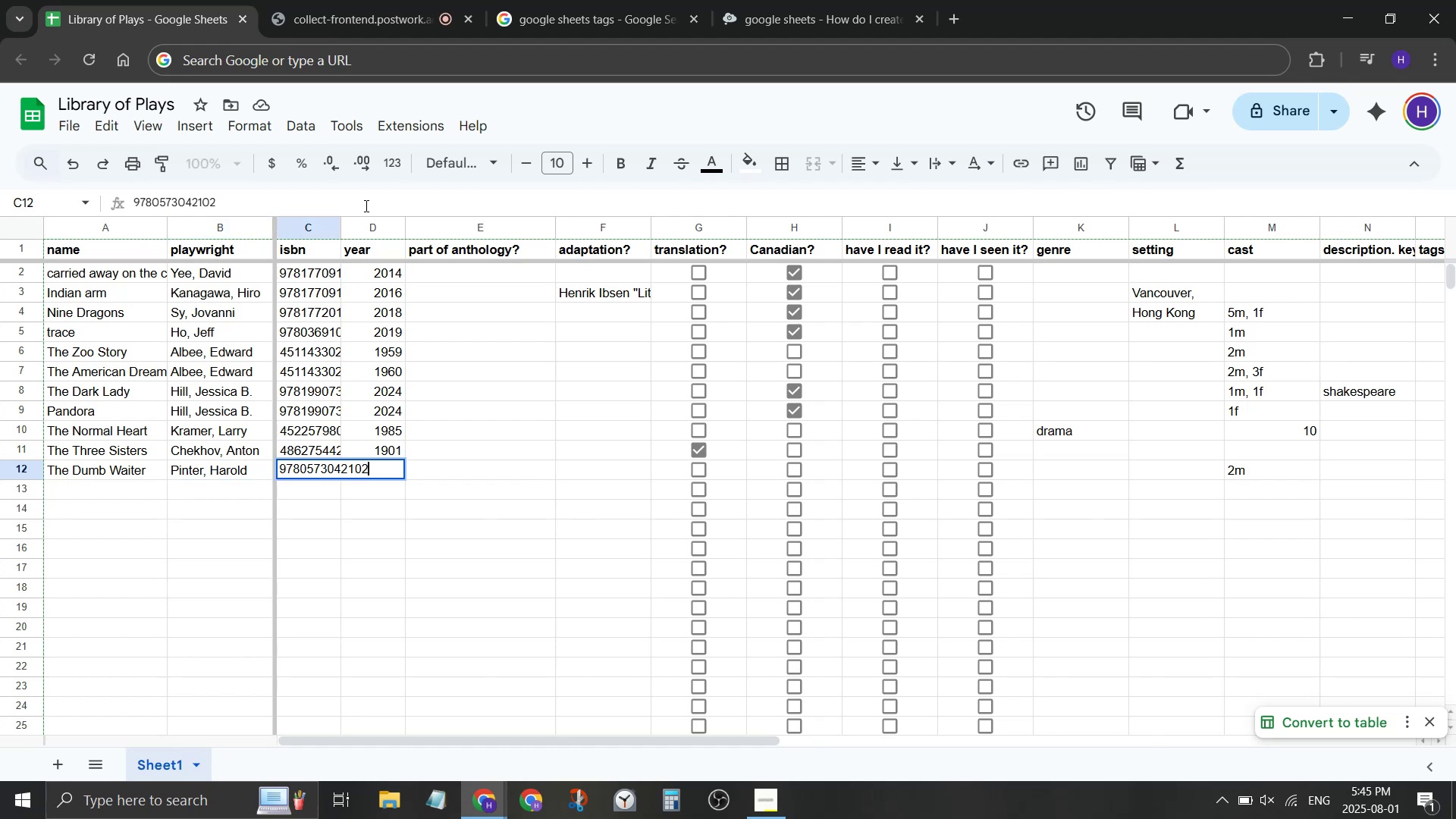 
key(Enter)
 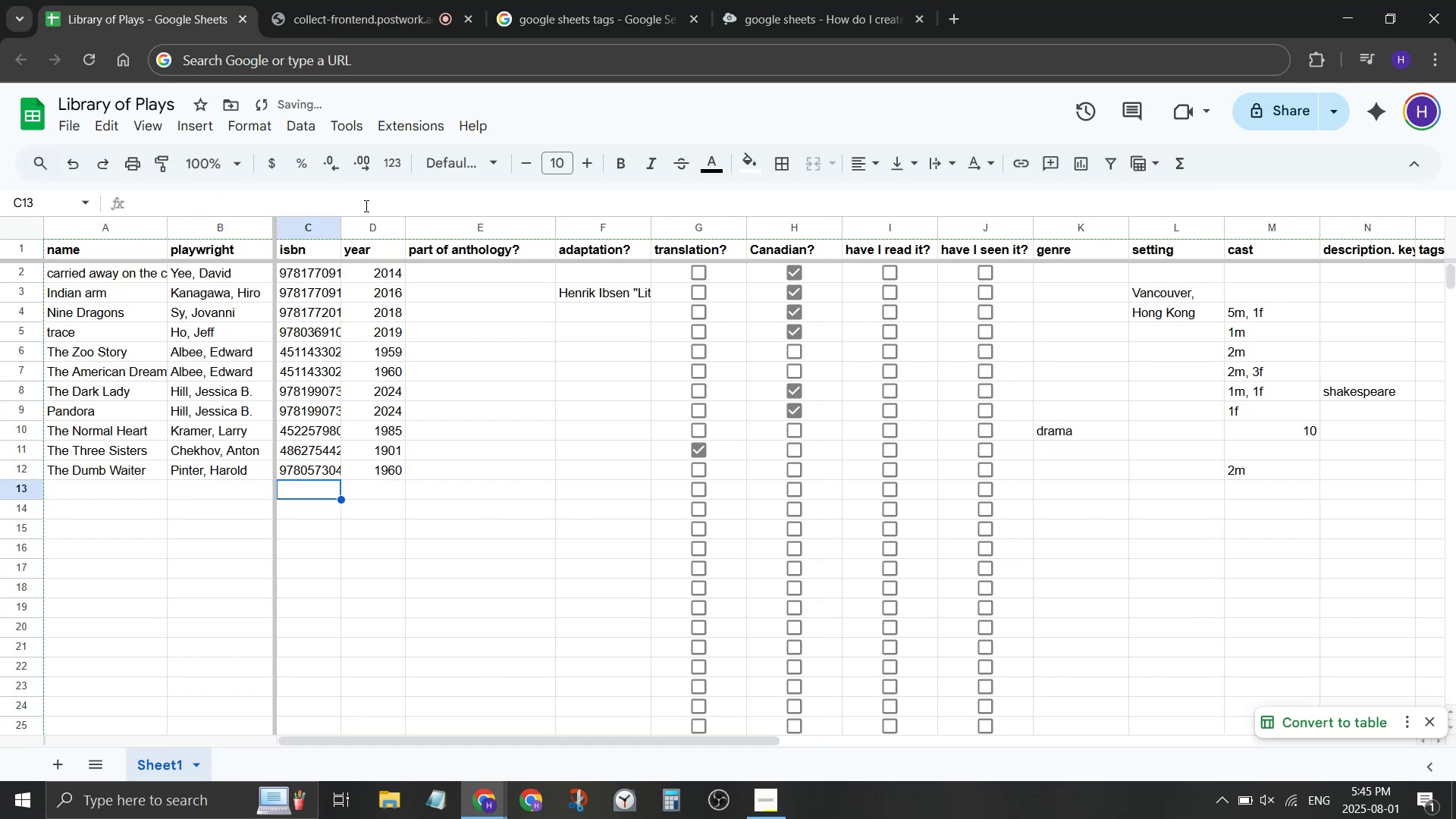 
key(ArrowUp)
 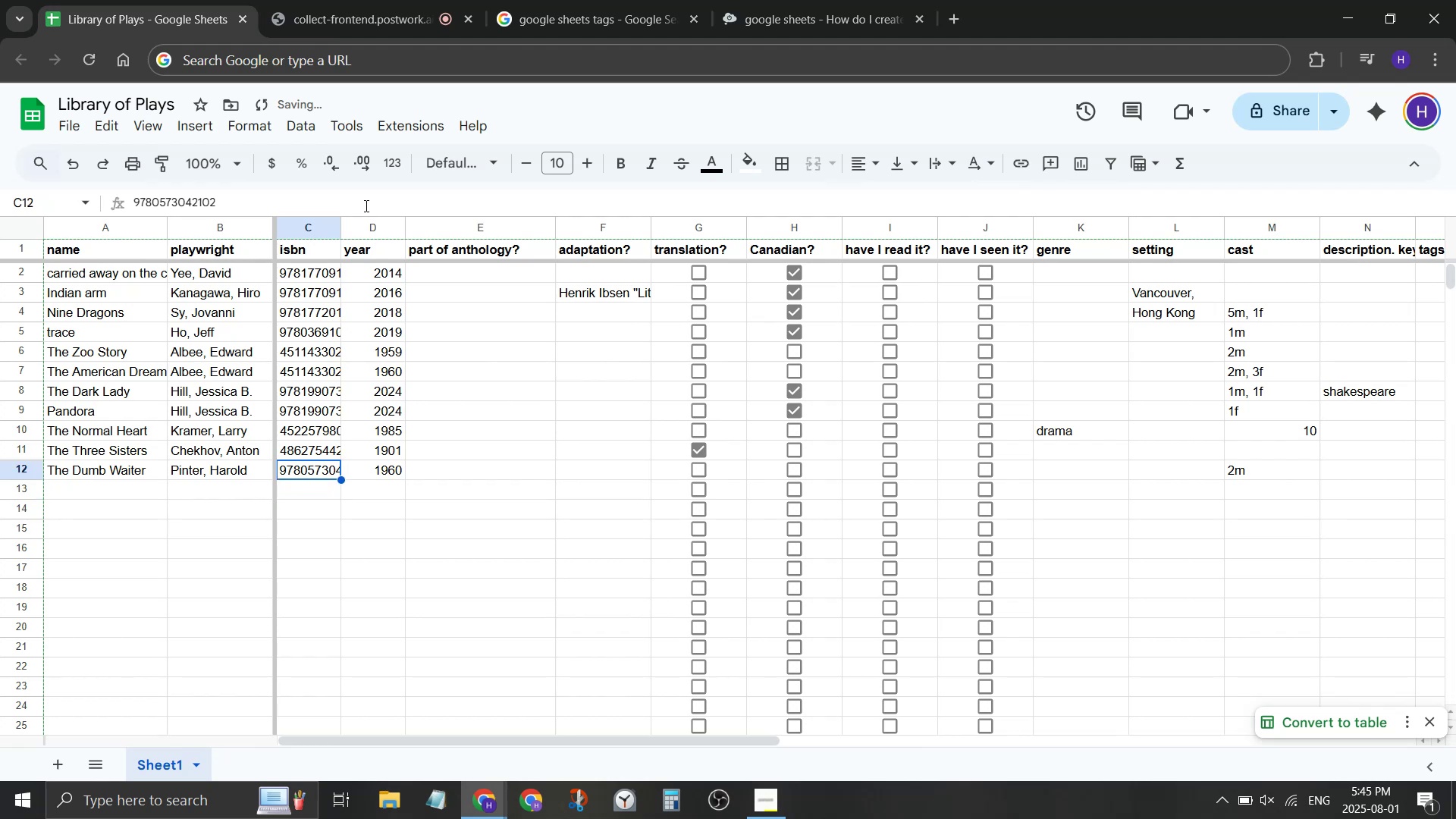 
key(ArrowRight)
 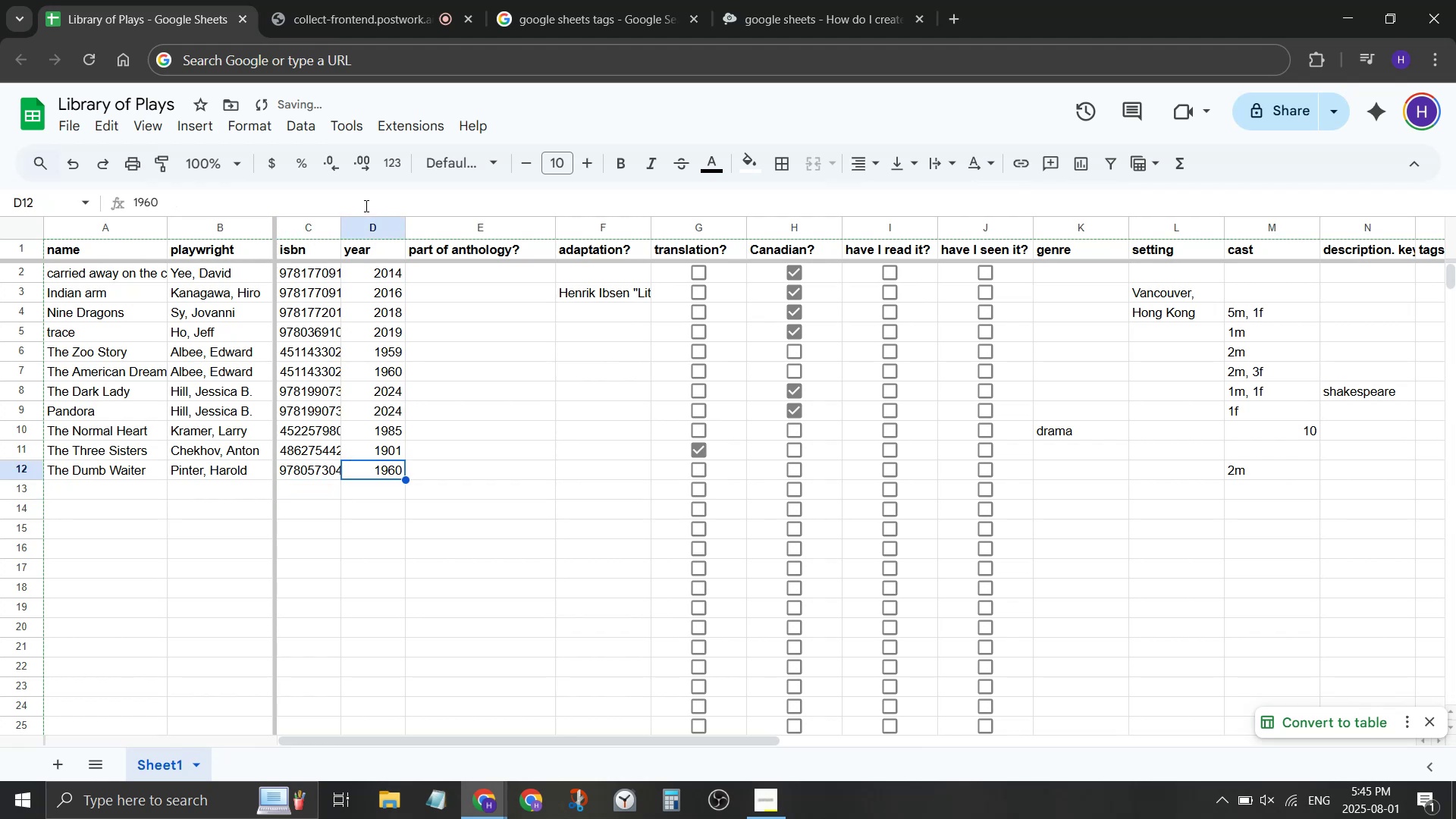 
key(ArrowRight)
 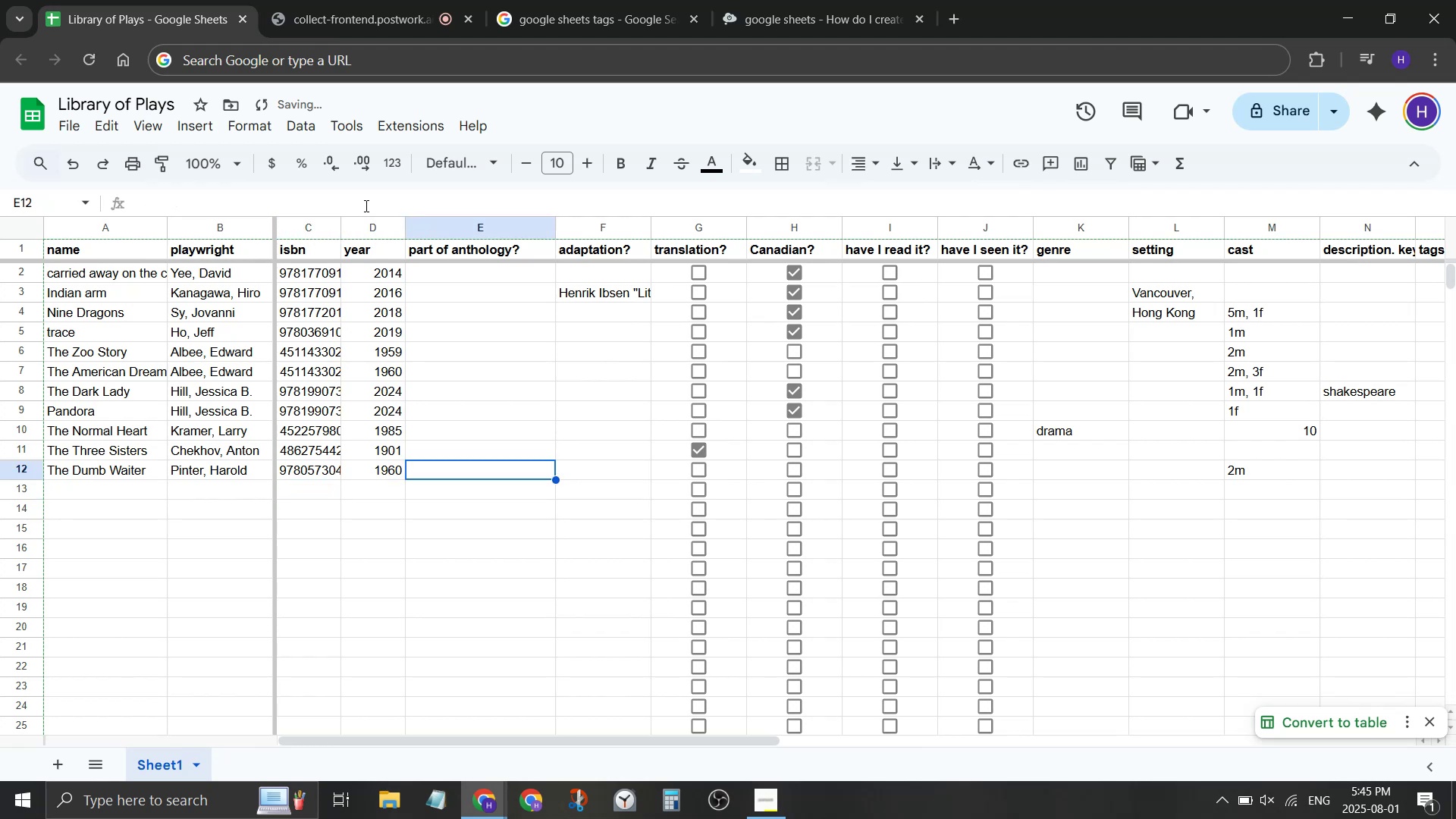 
key(ArrowRight)
 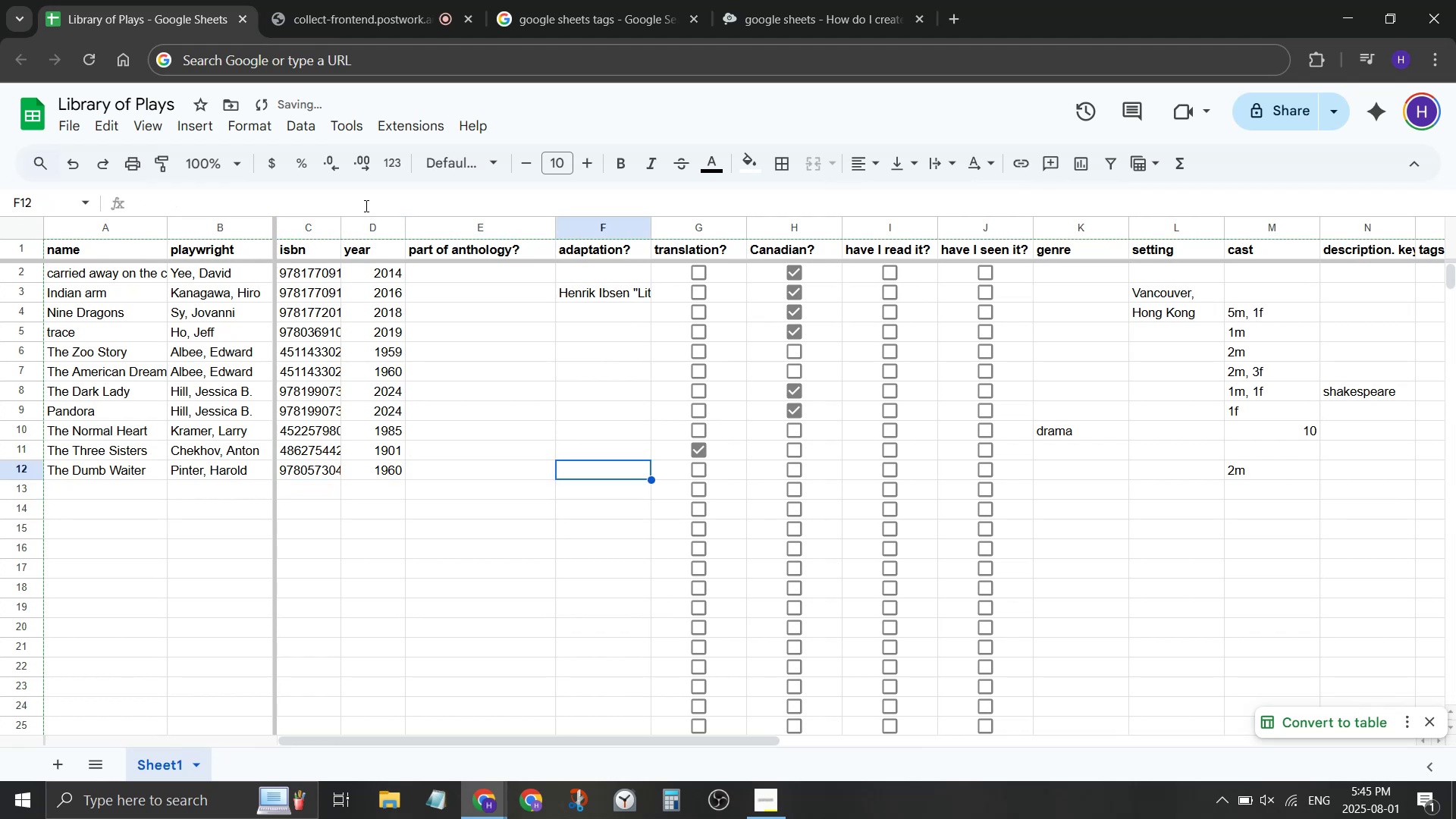 
key(ArrowRight)
 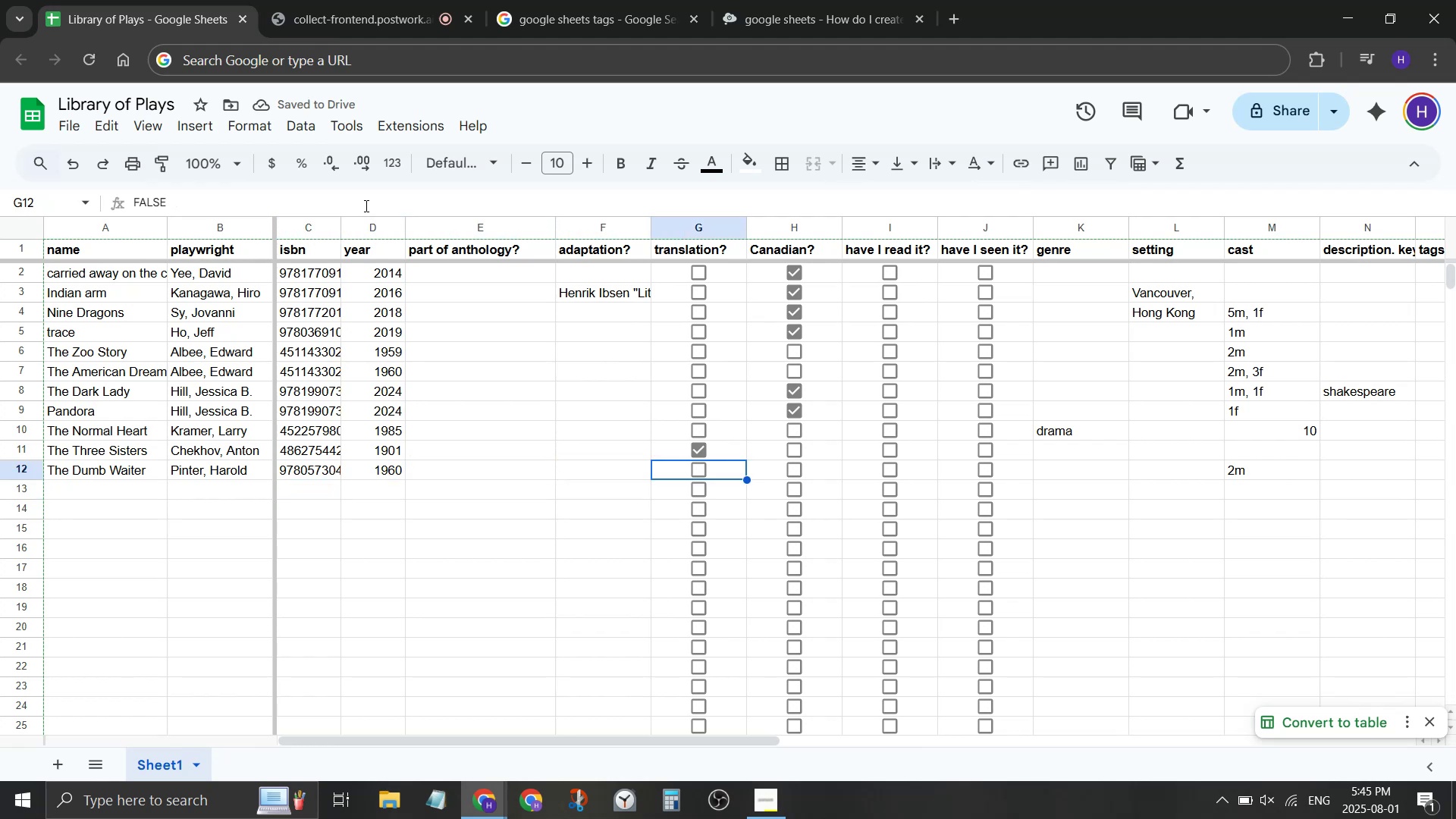 
key(ArrowRight)
 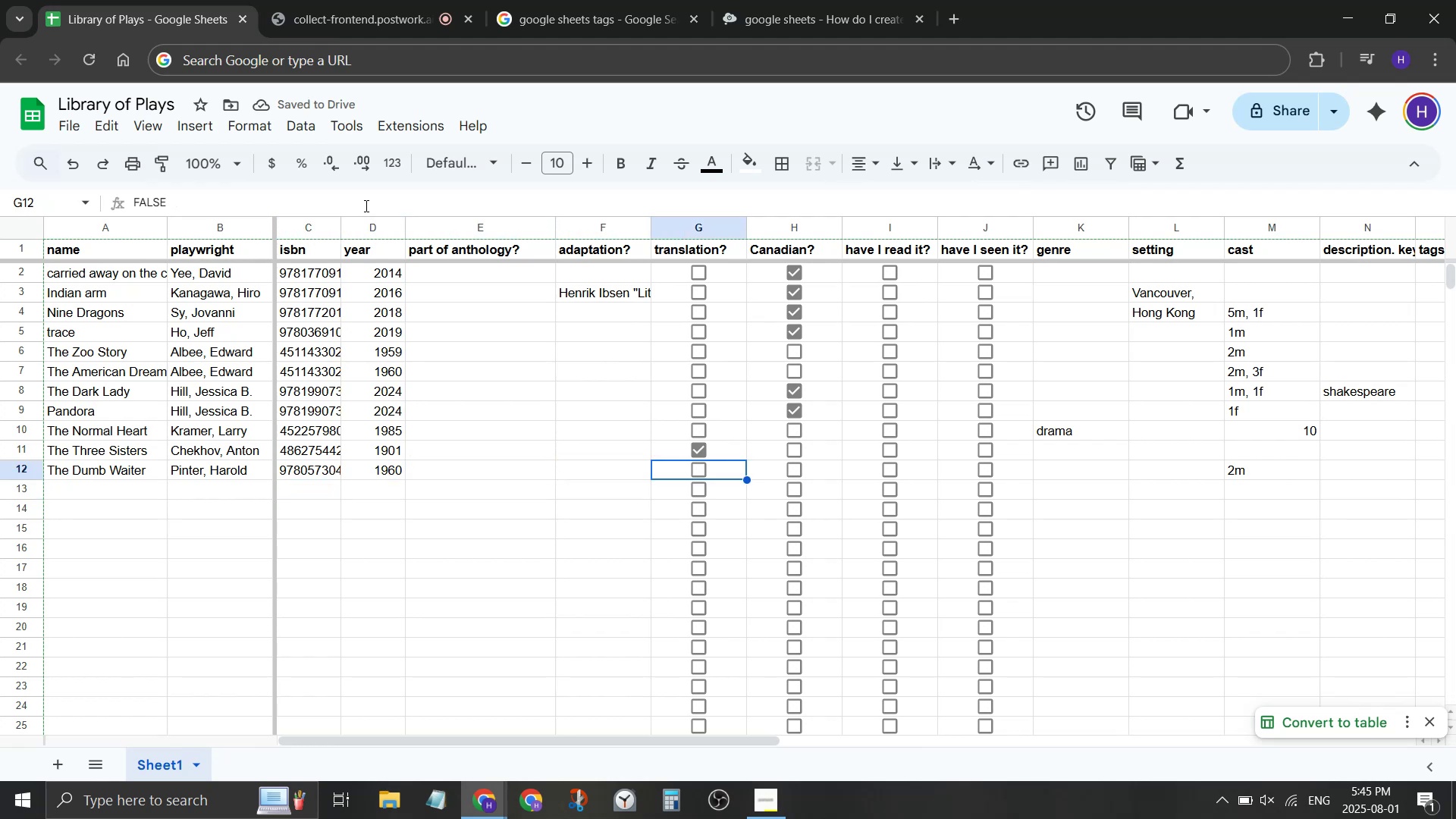 
key(ArrowRight)
 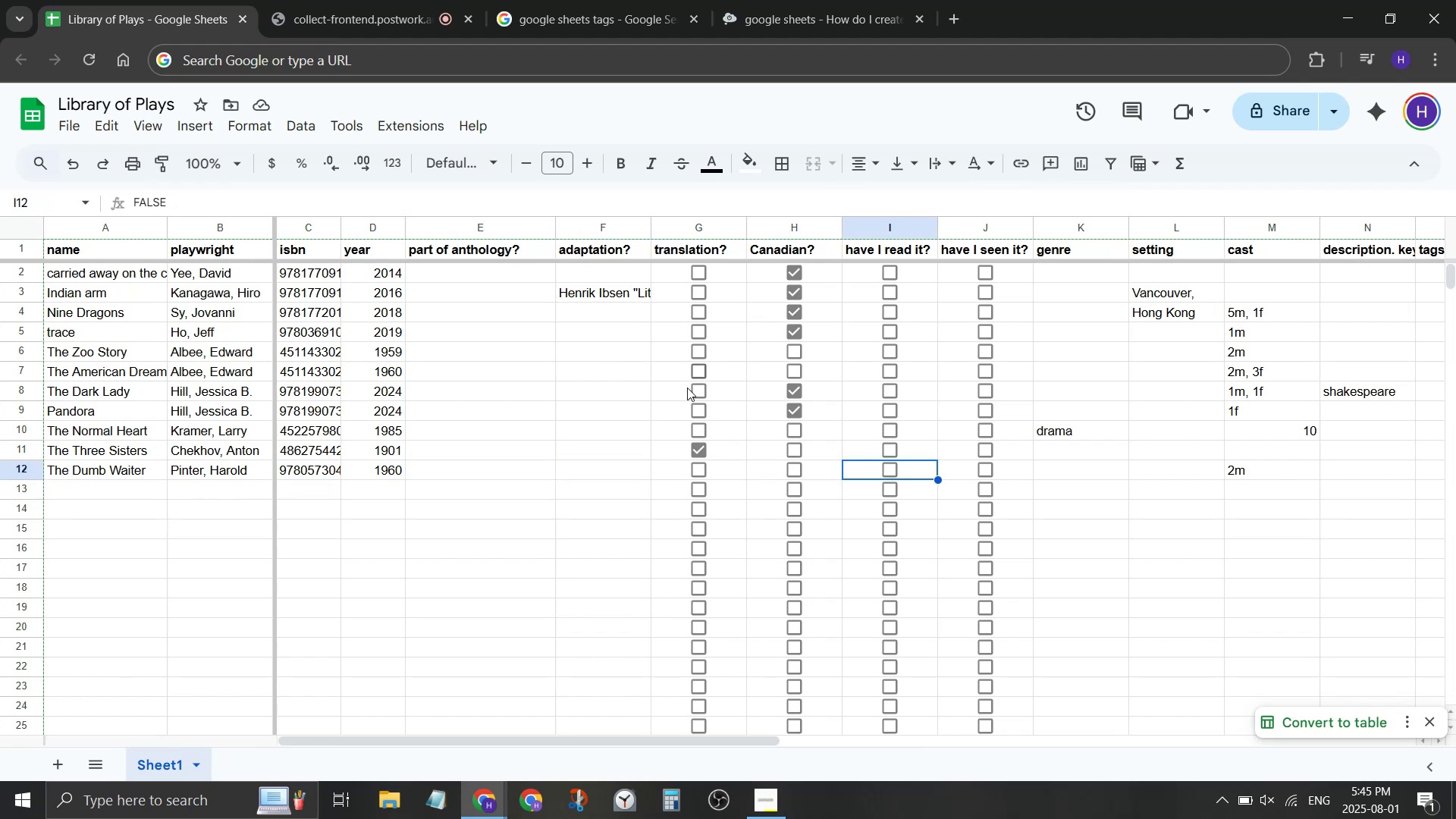 
left_click([886, 472])
 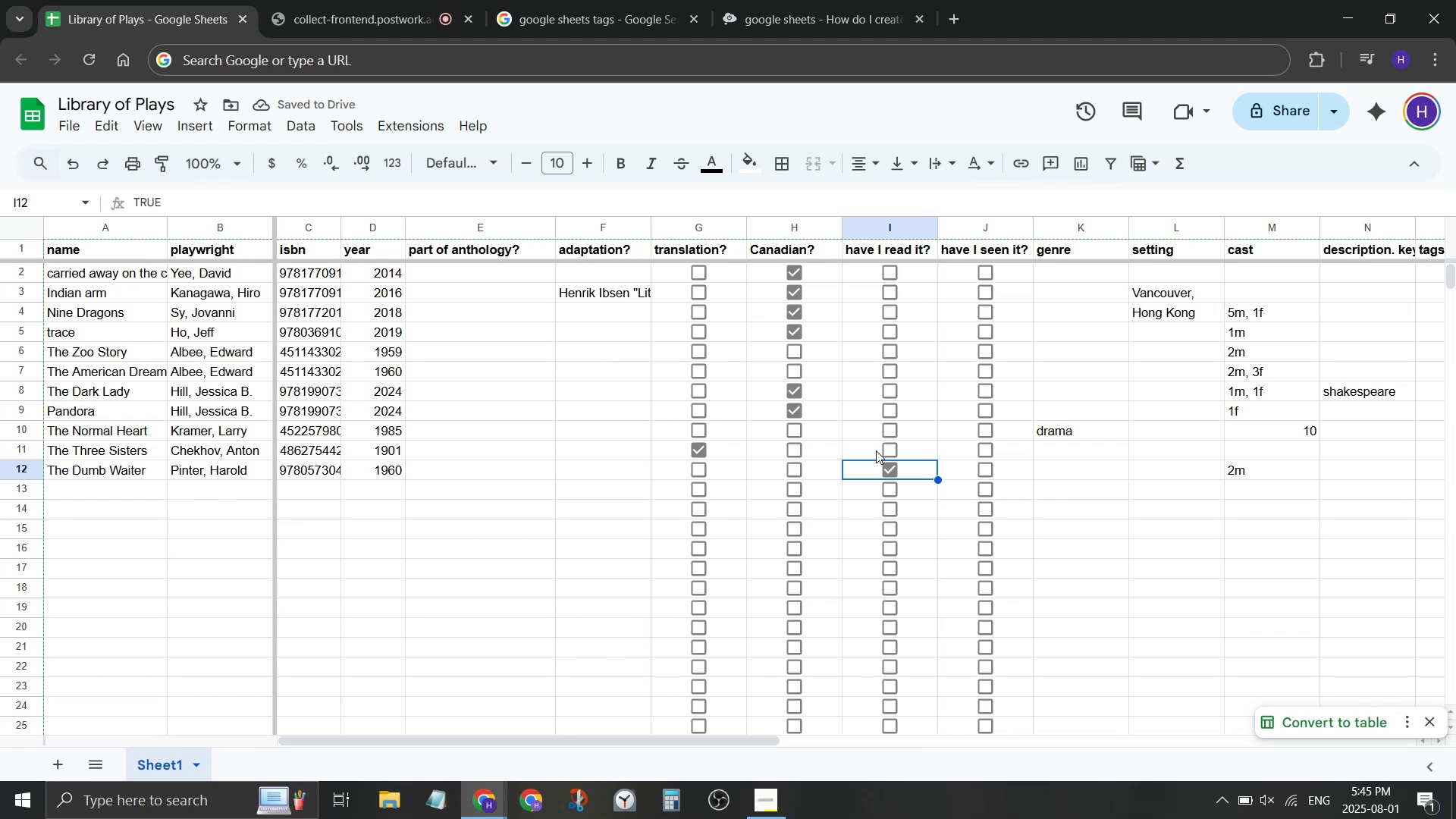 
key(ArrowRight)
 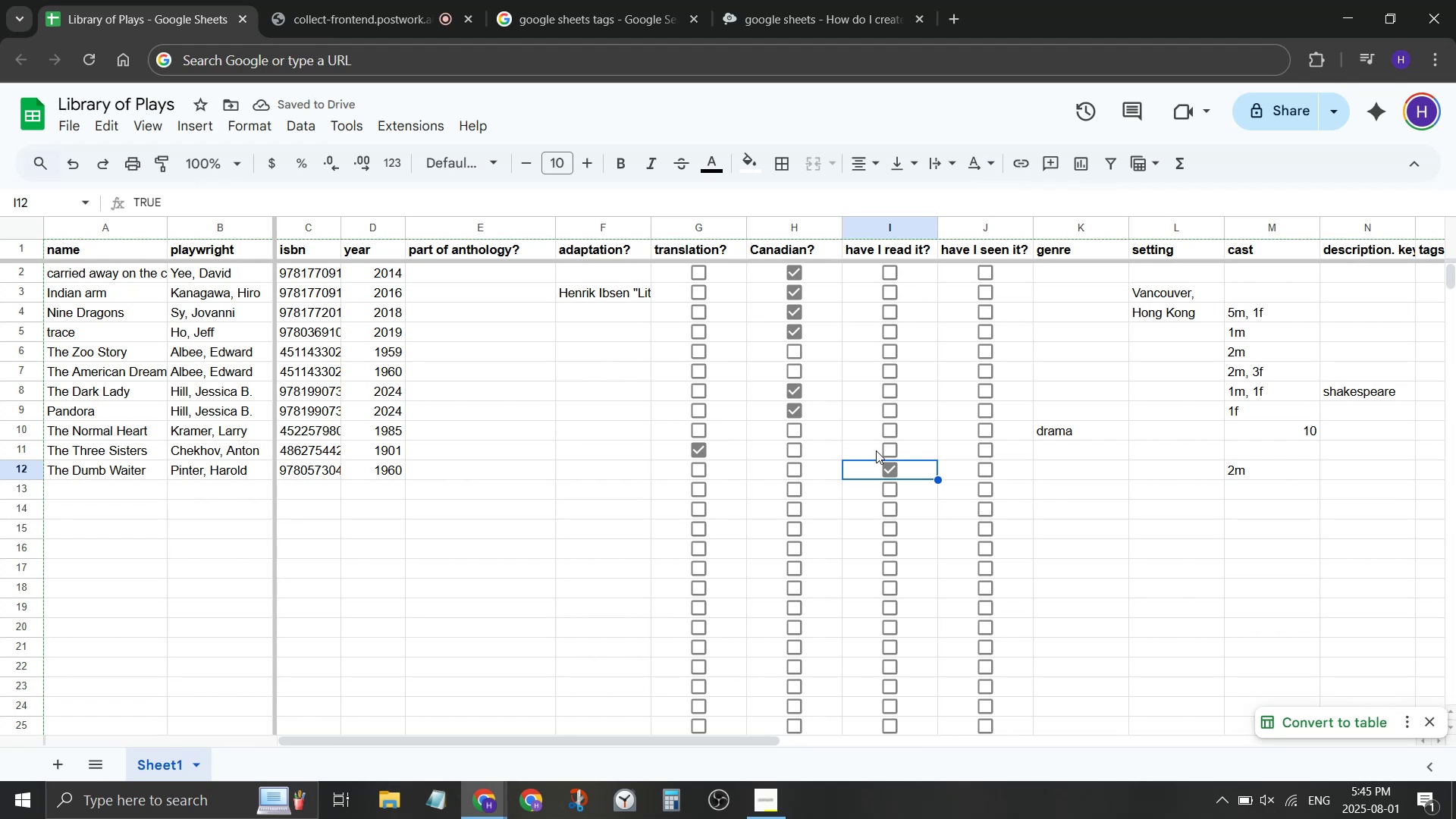 
key(ArrowRight)
 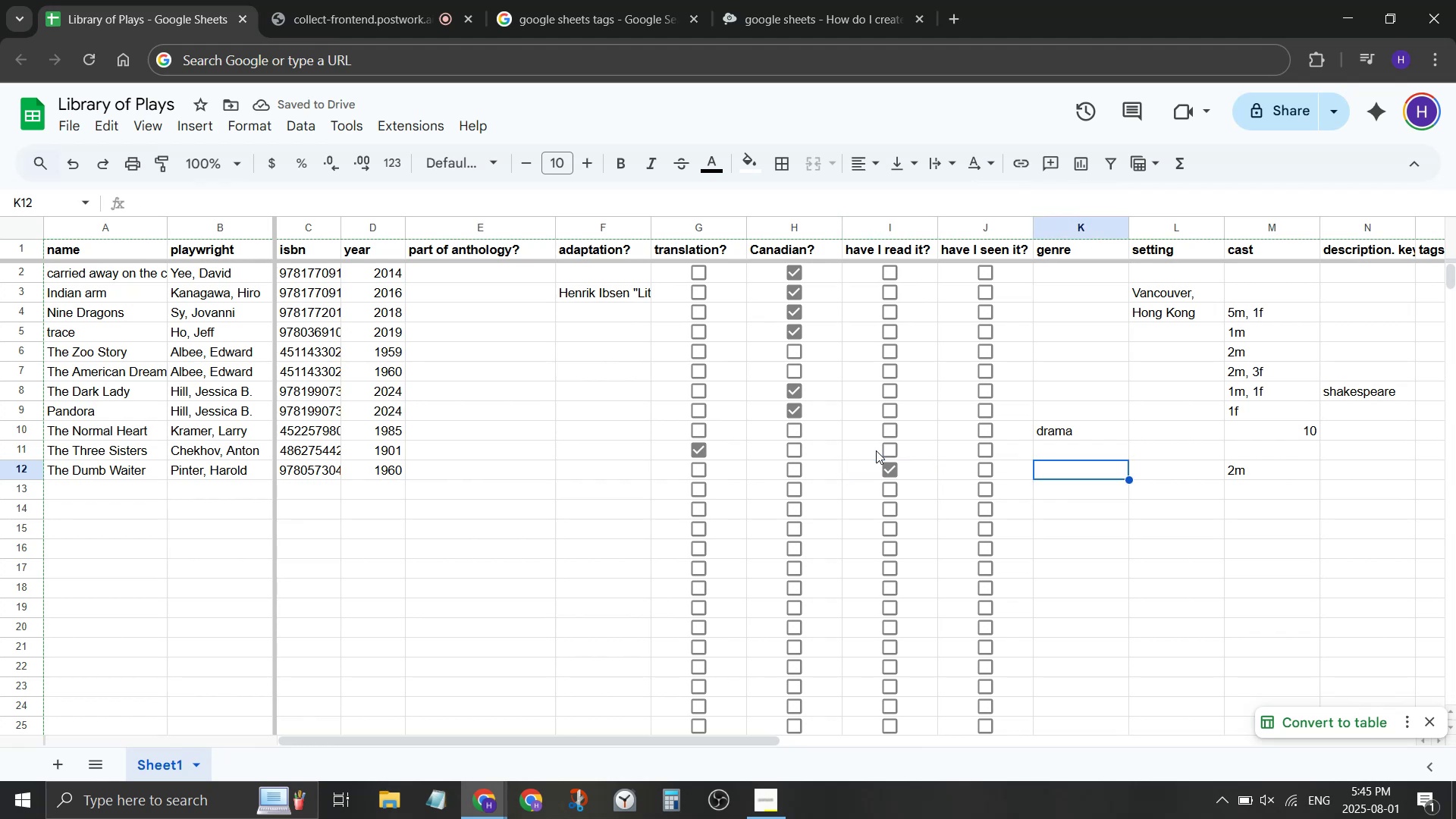 
type(drama)
 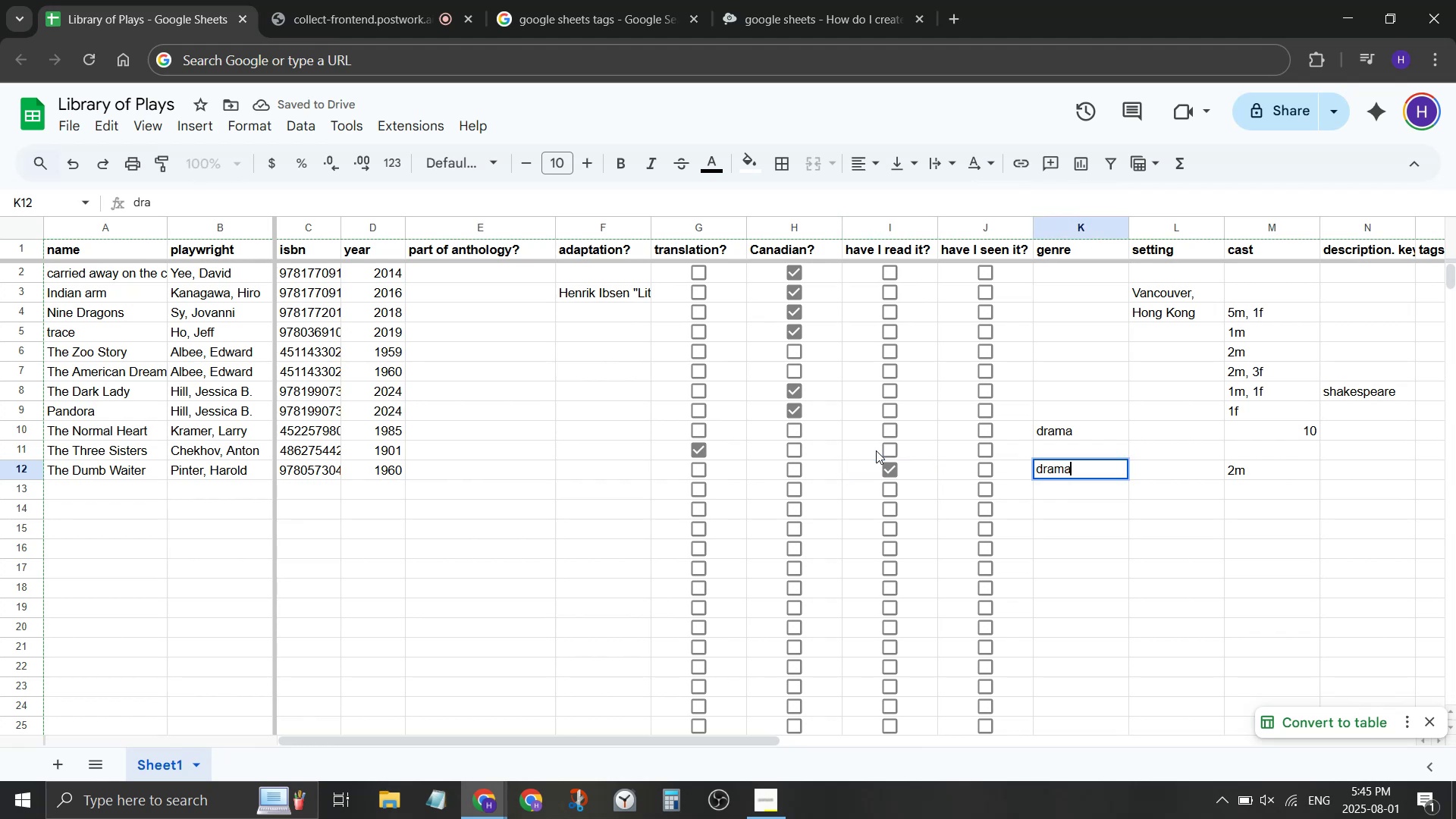 
key(Enter)
 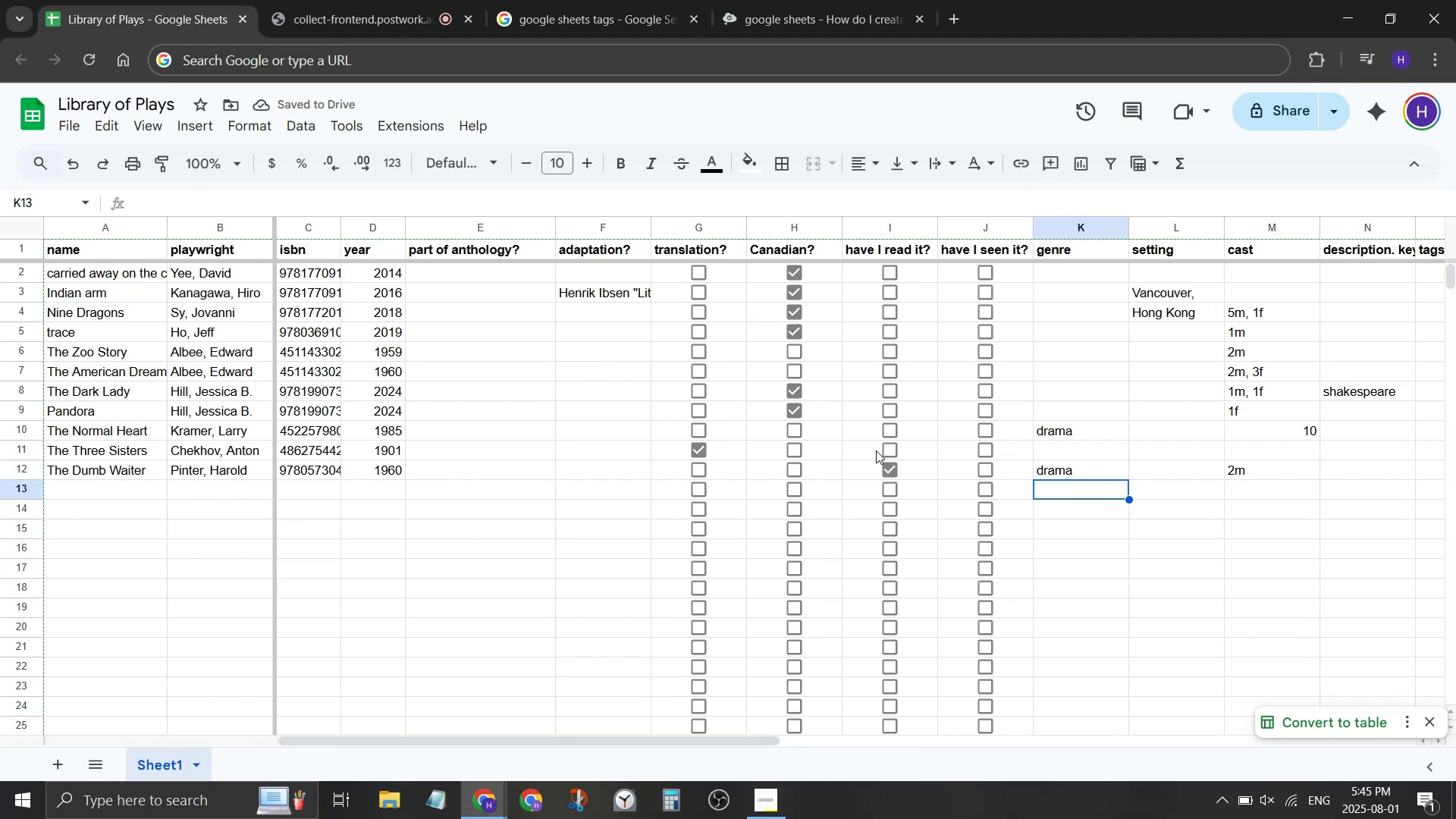 
wait(8.84)
 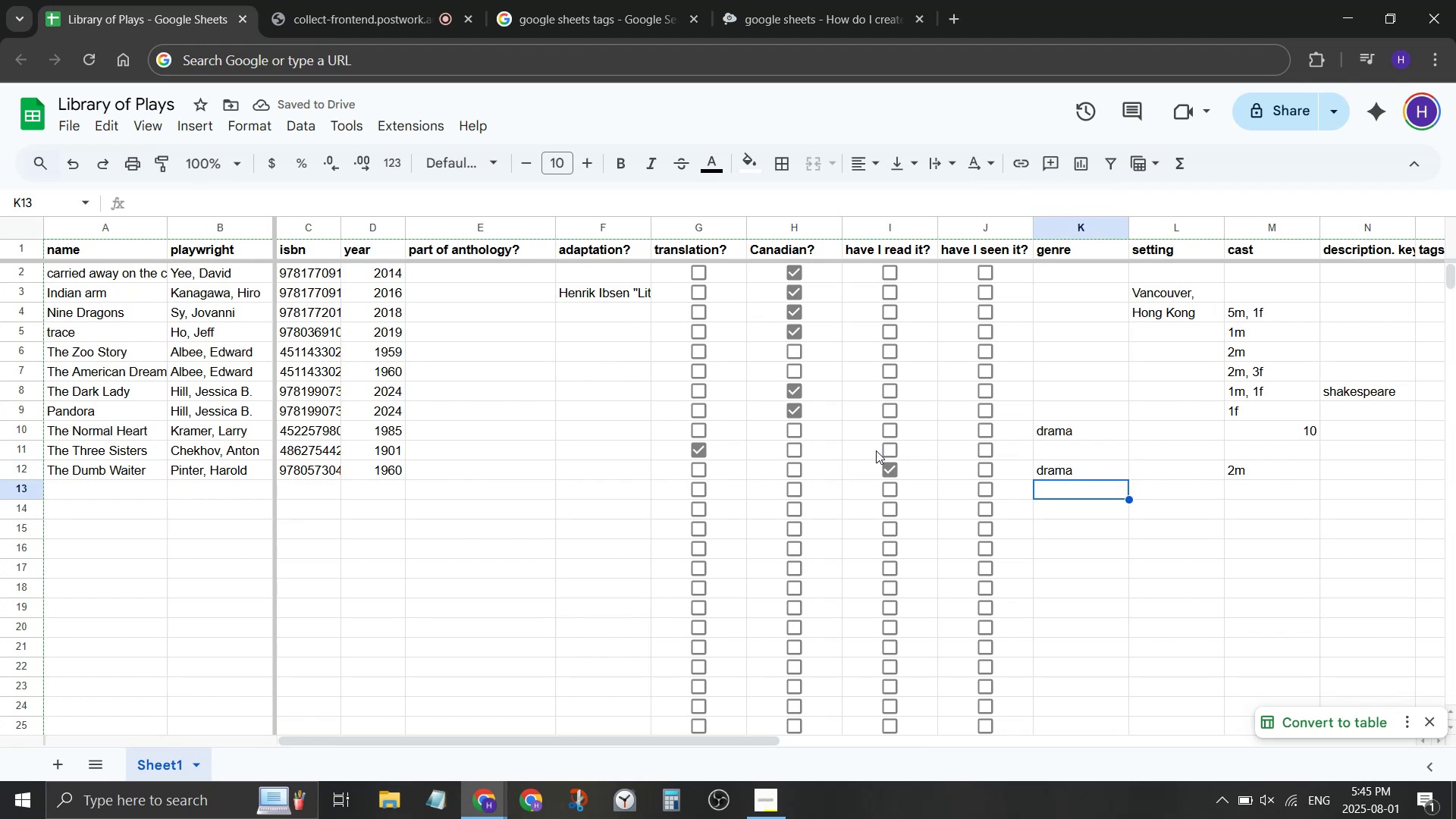 
hold_key(key=ArrowLeft, duration=0.84)
 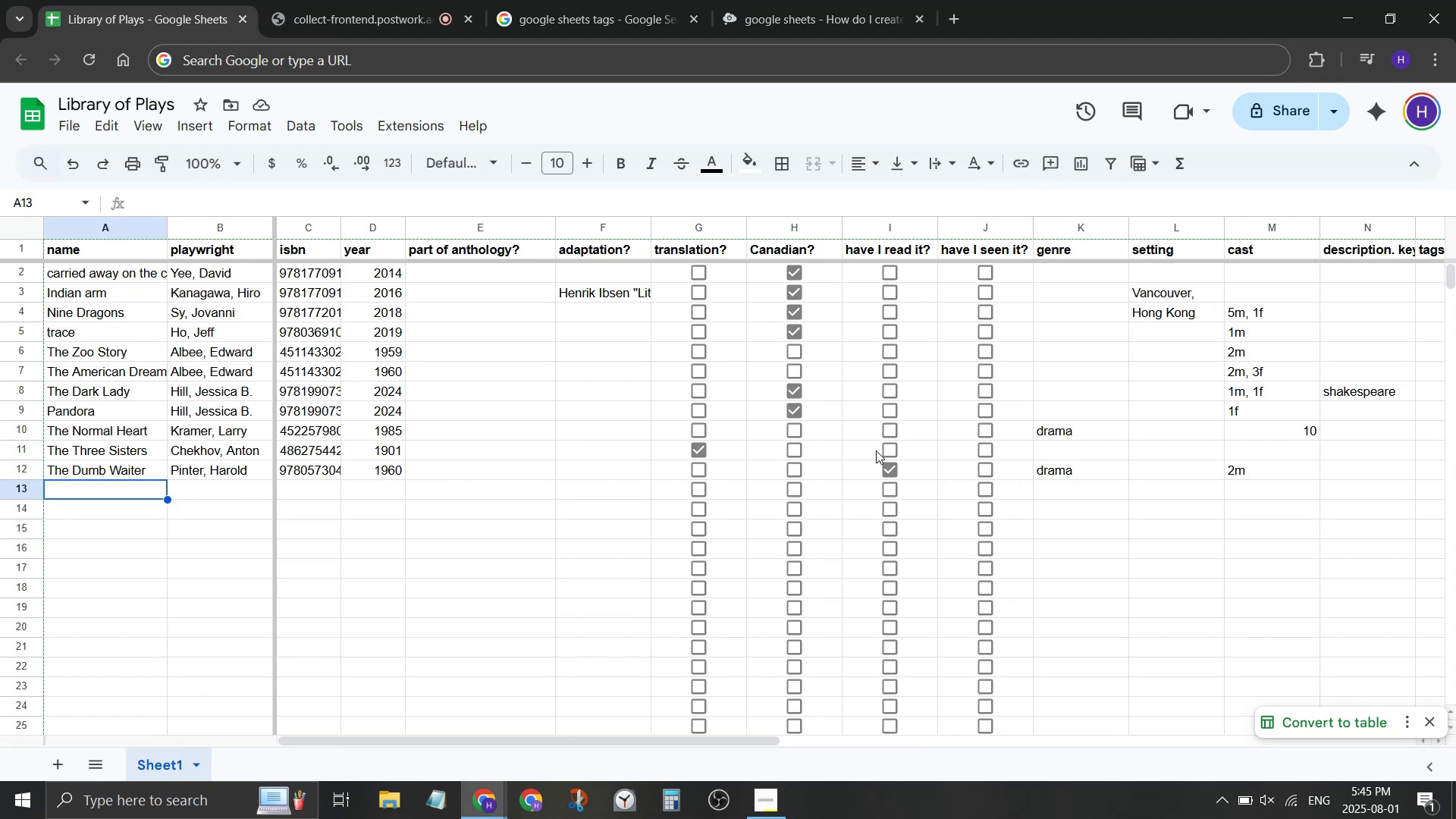 
type(Ajax)
key(Tab)
type(Sophocles)
key(Tab)
type(9780521655644)
key(Tab)
 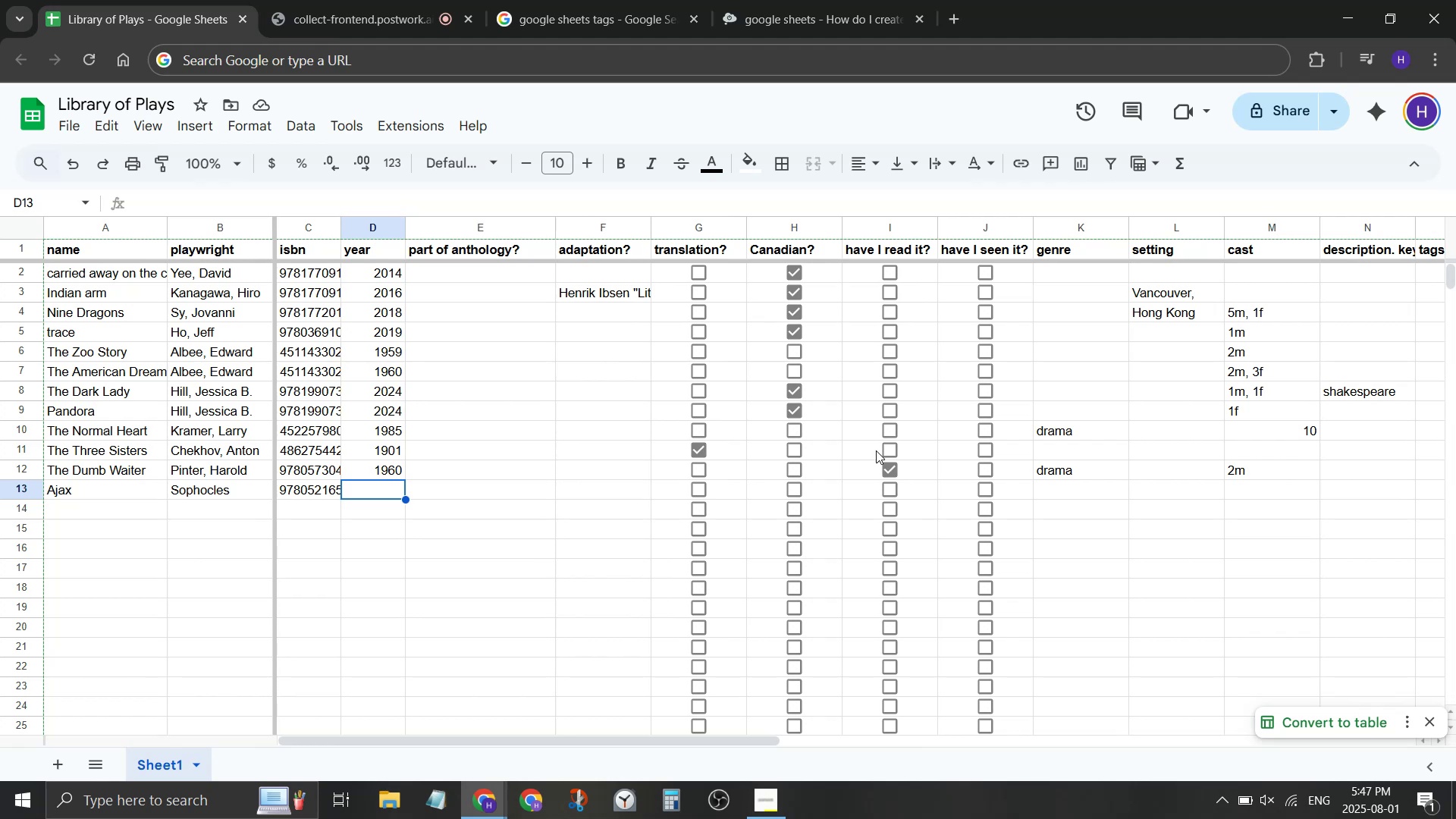 
wait(61.63)
 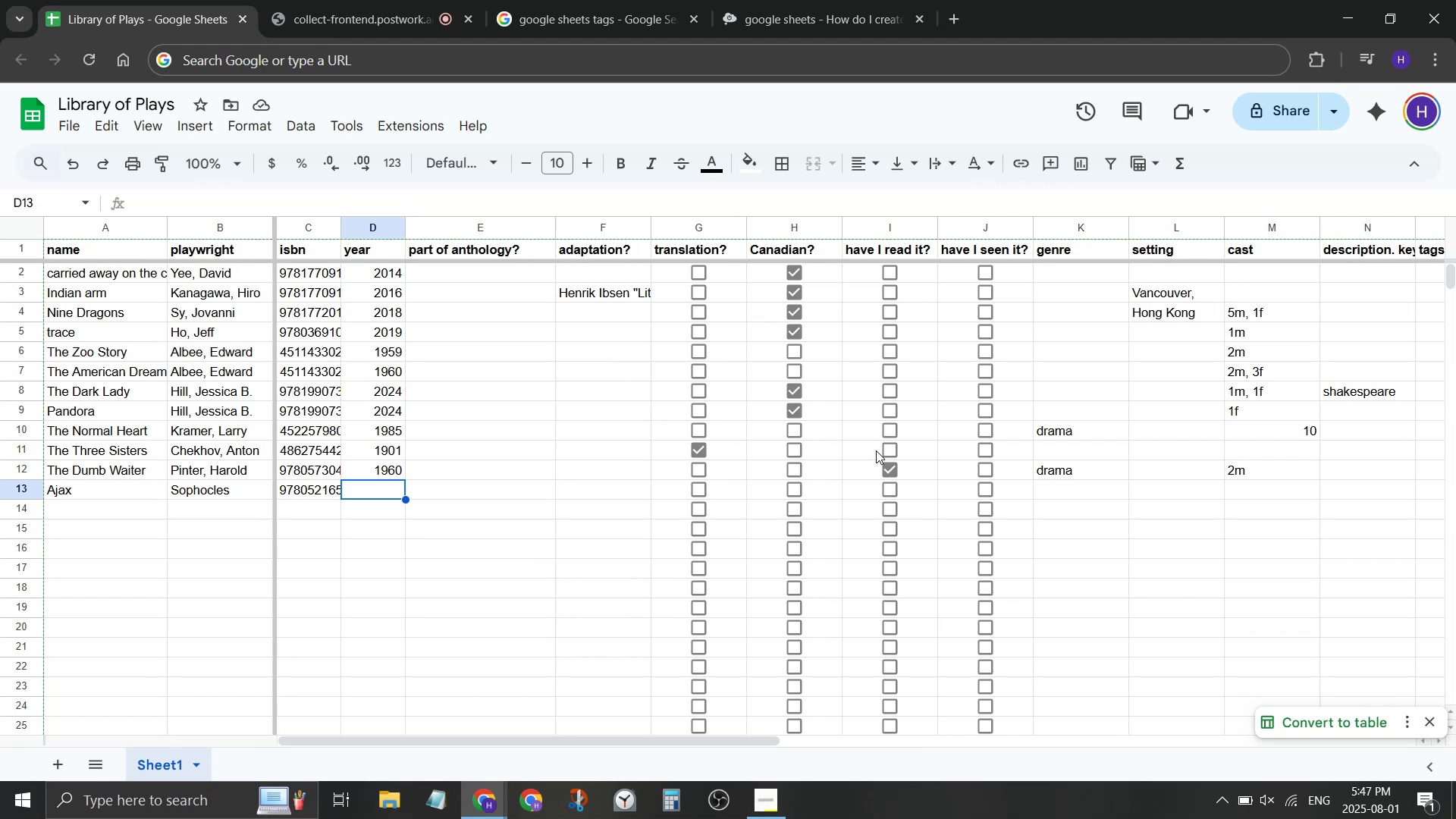 
key(ArrowRight)
 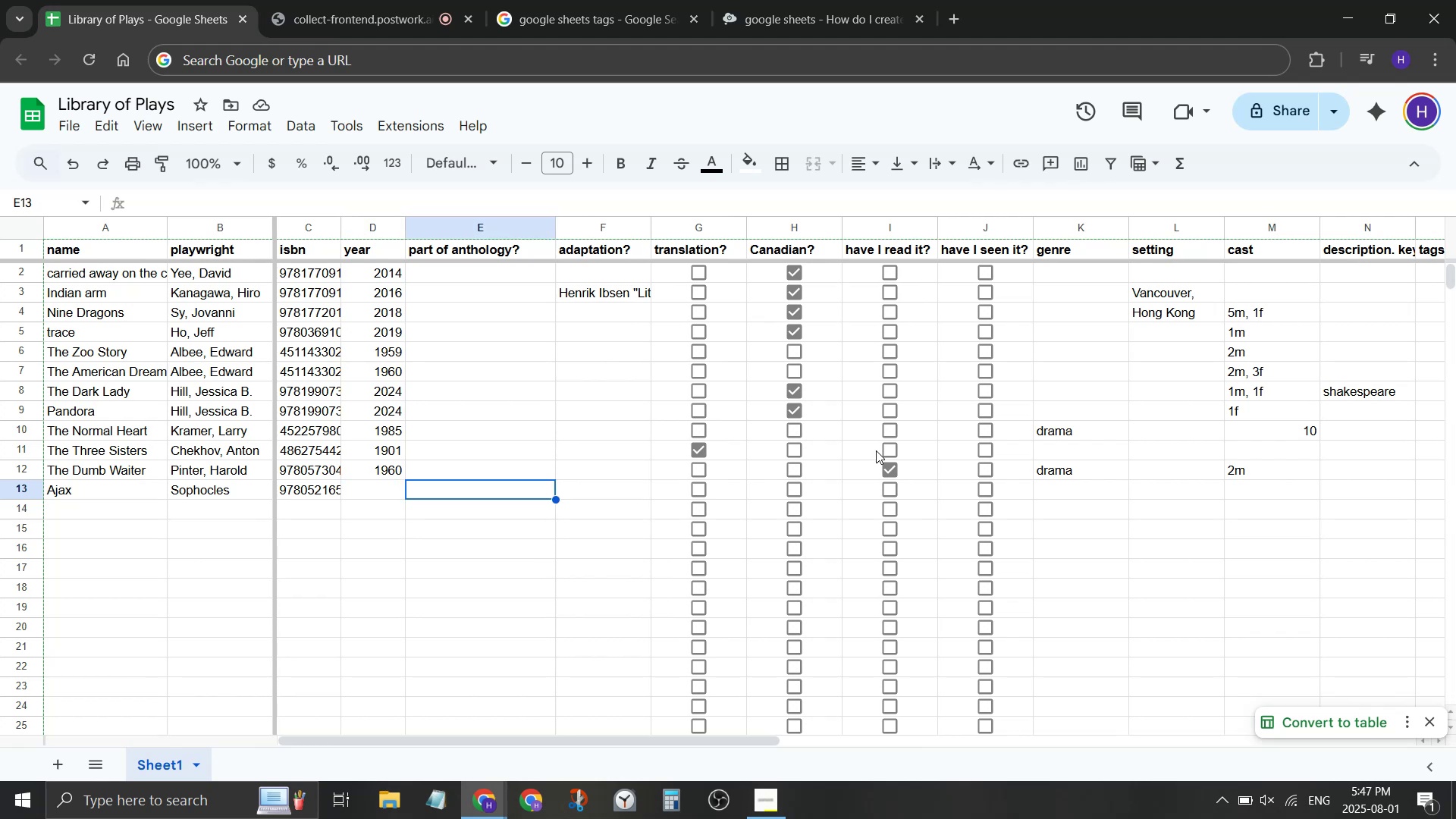 
key(ArrowRight)
 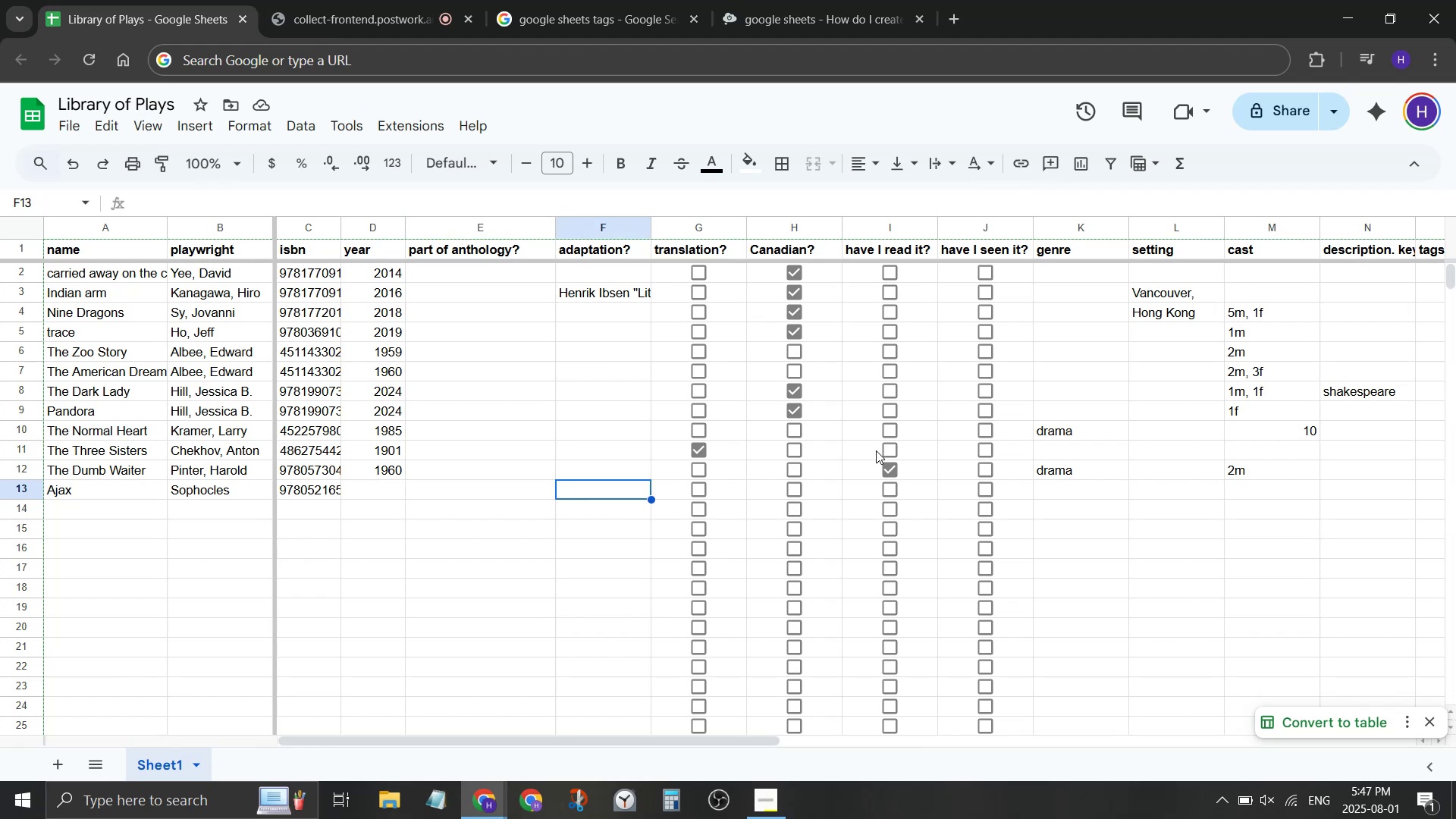 
key(ArrowRight)
 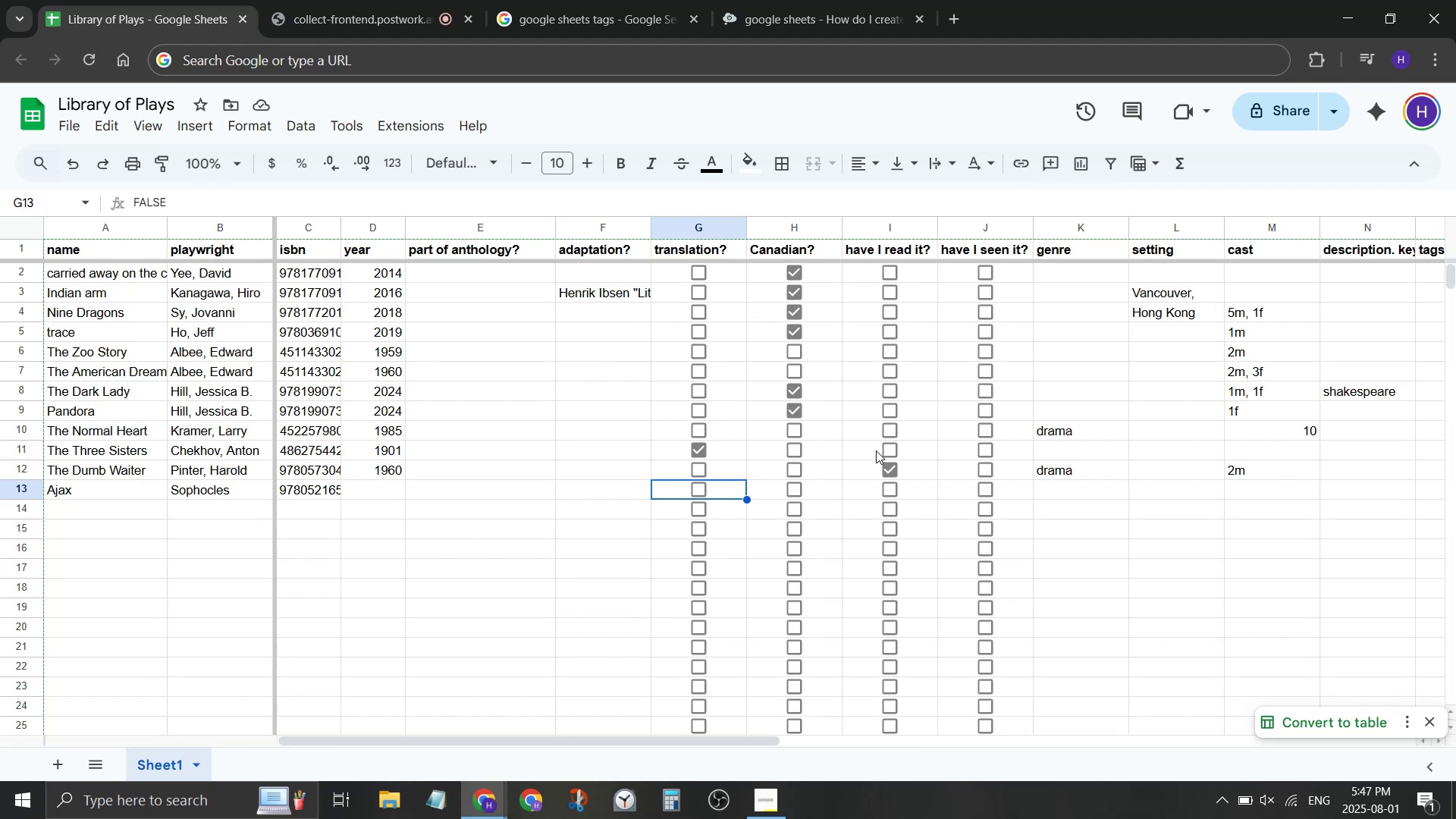 
key(ArrowLeft)
 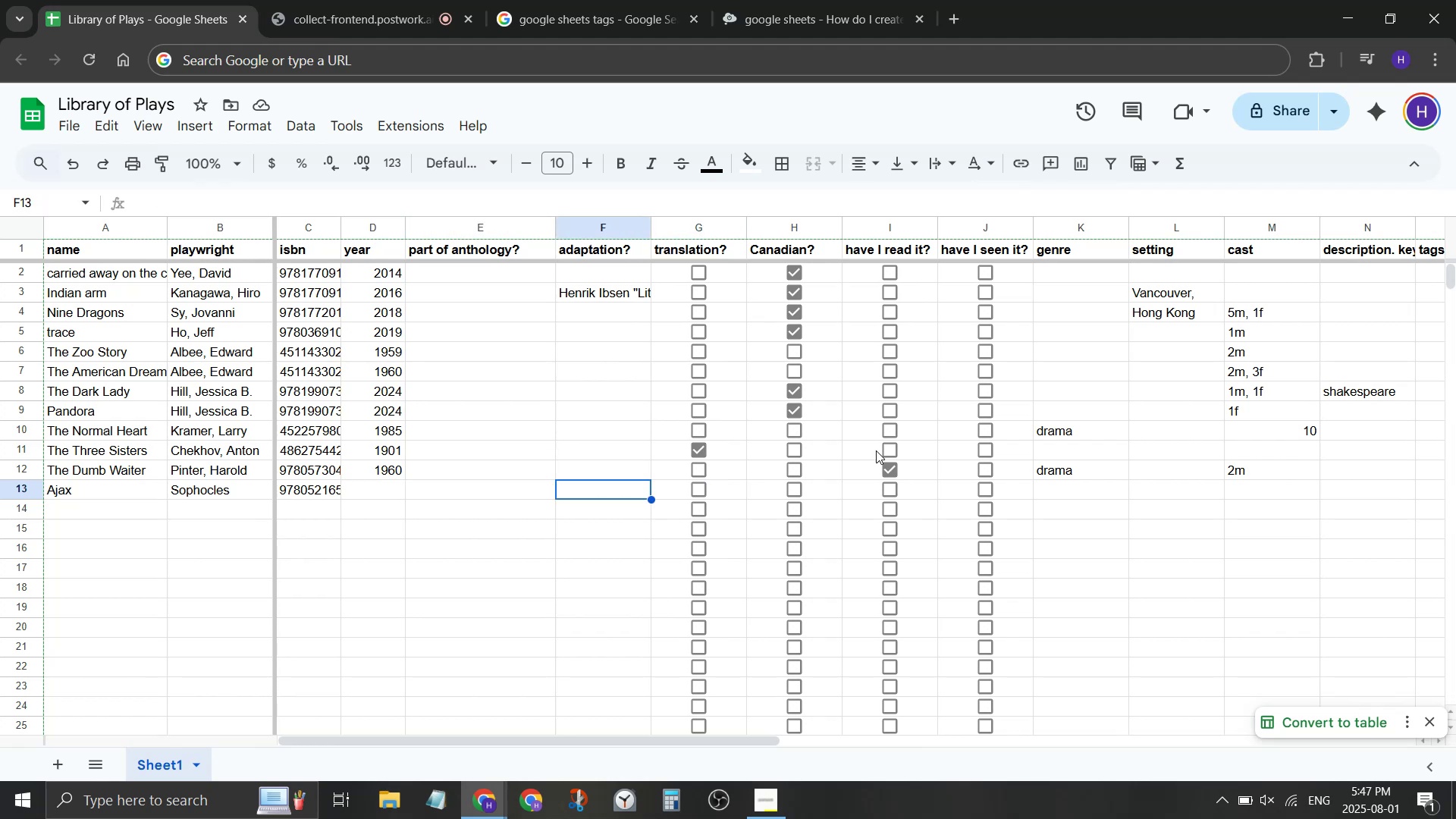 
key(ArrowLeft)
 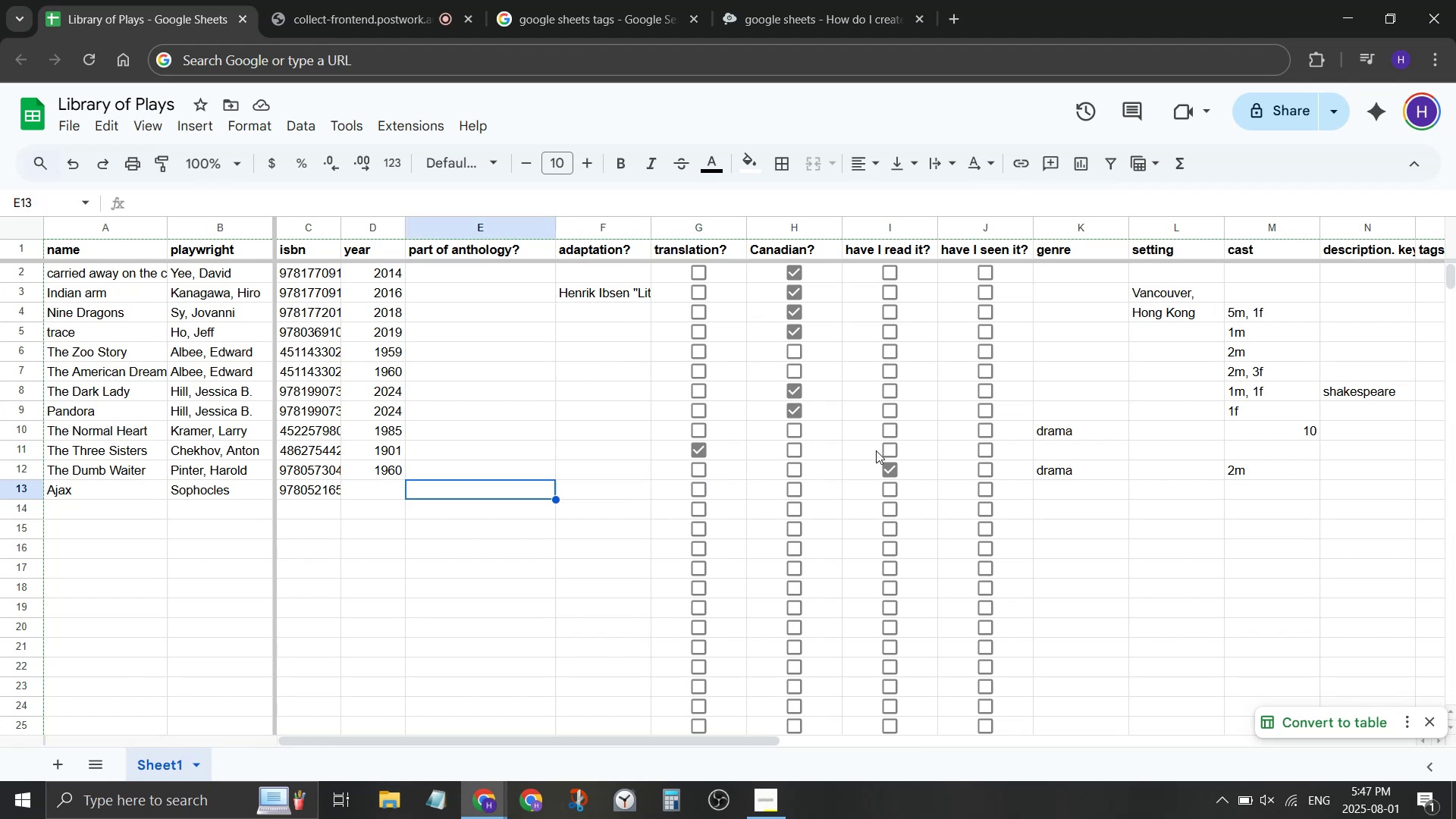 
key(ArrowLeft)
 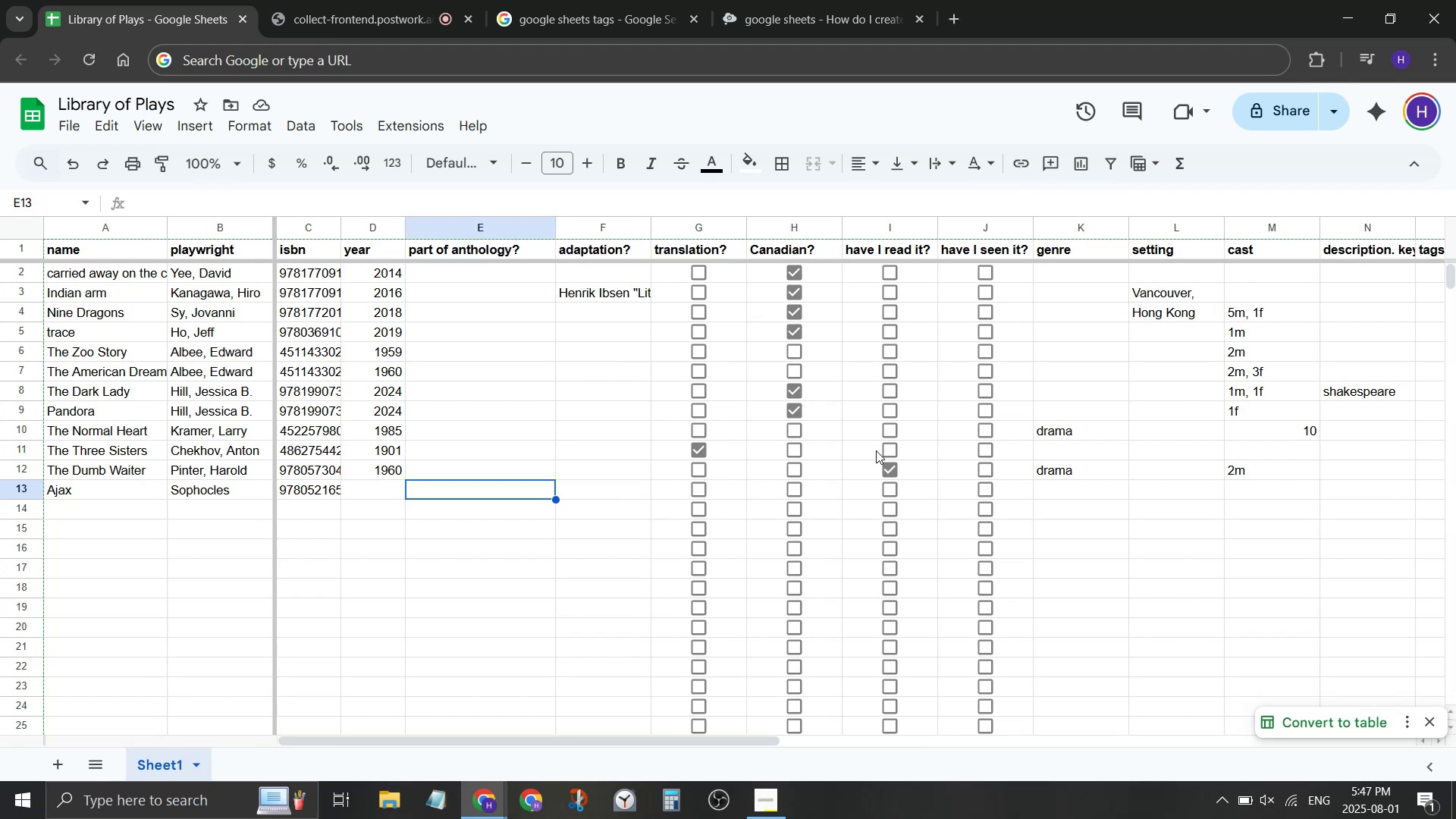 
key(ArrowLeft)
 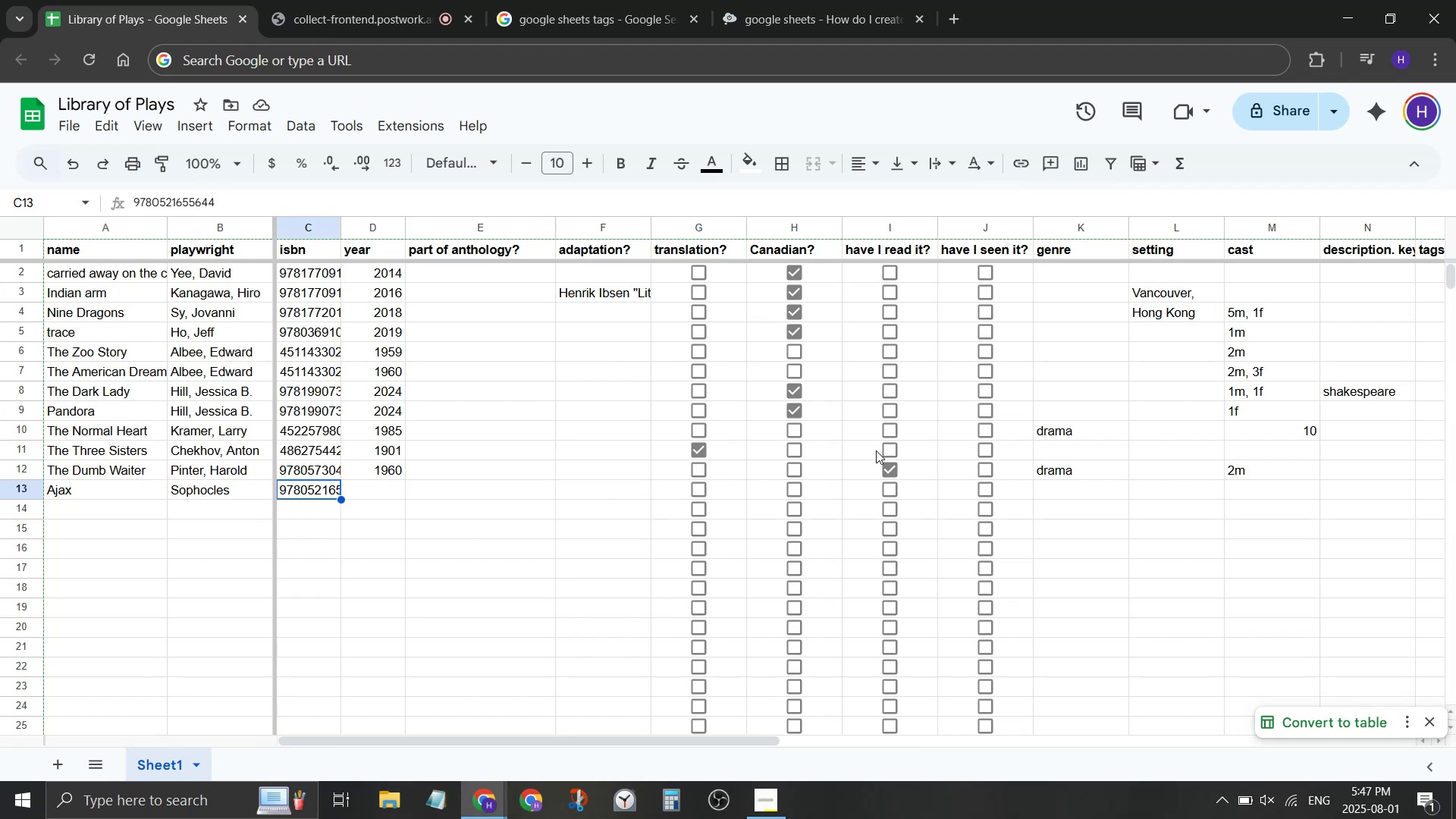 
key(ArrowRight)
 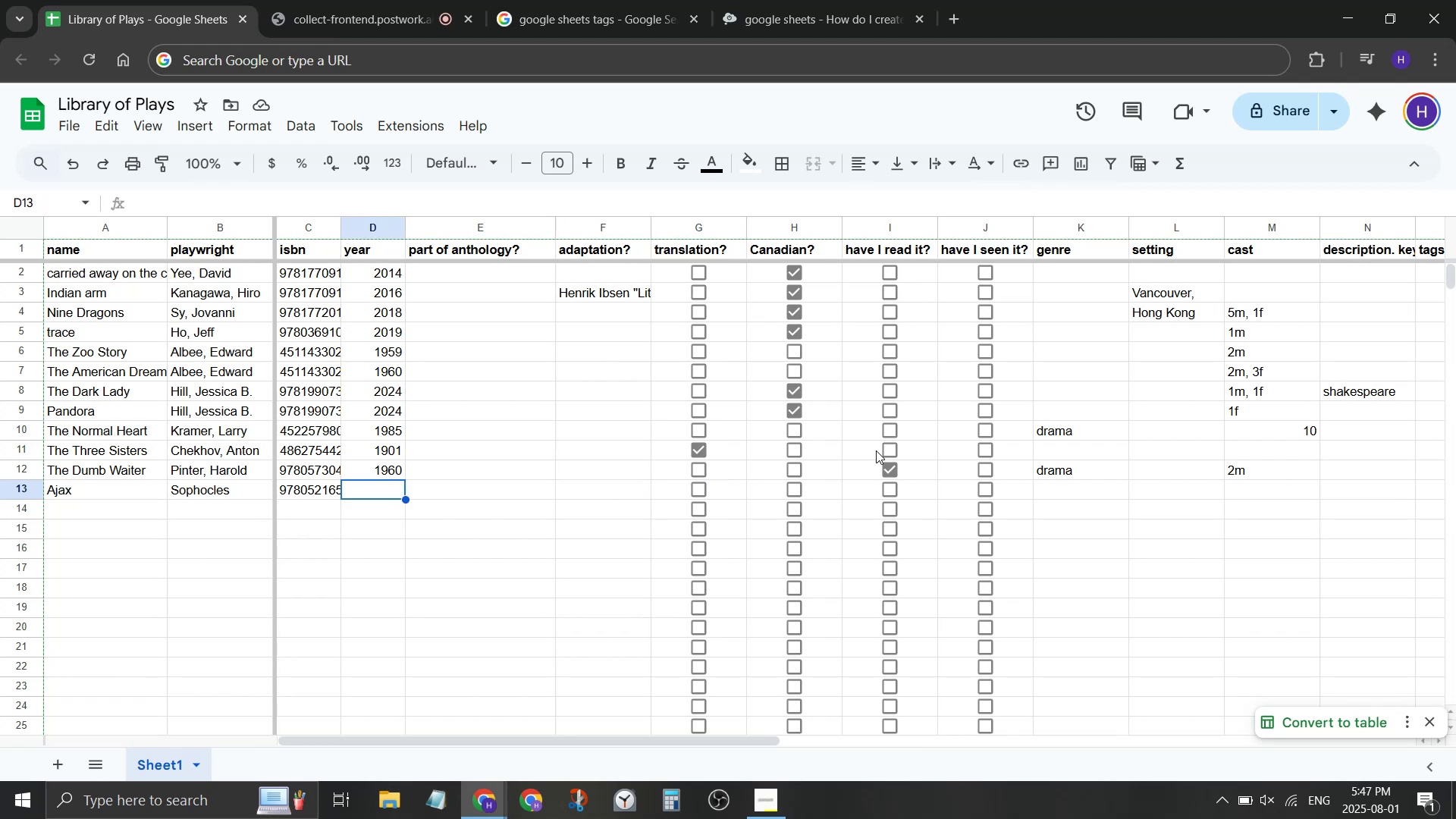 
key(Shift+ShiftRight)
 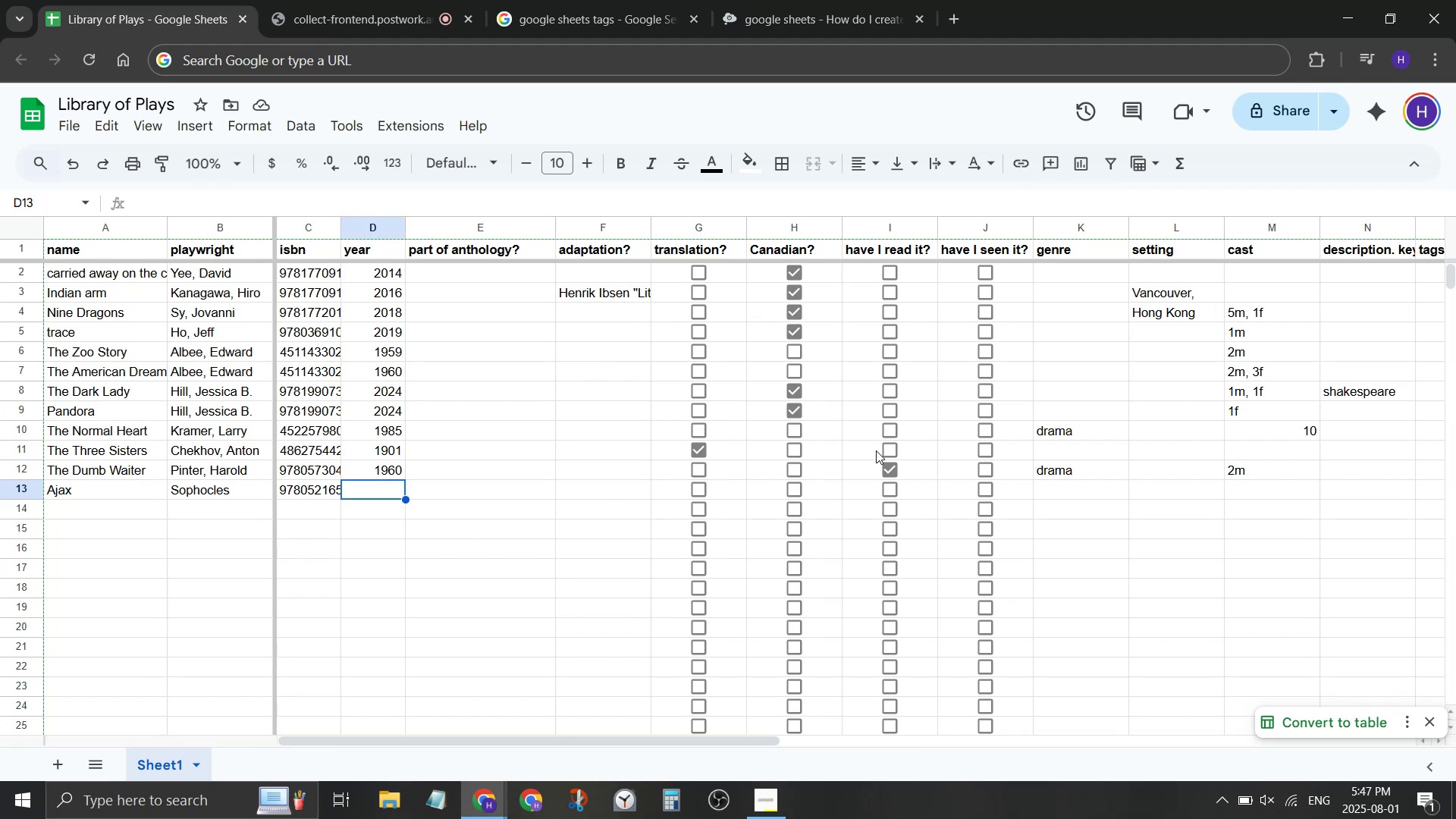 
key(Shift+Slash)
 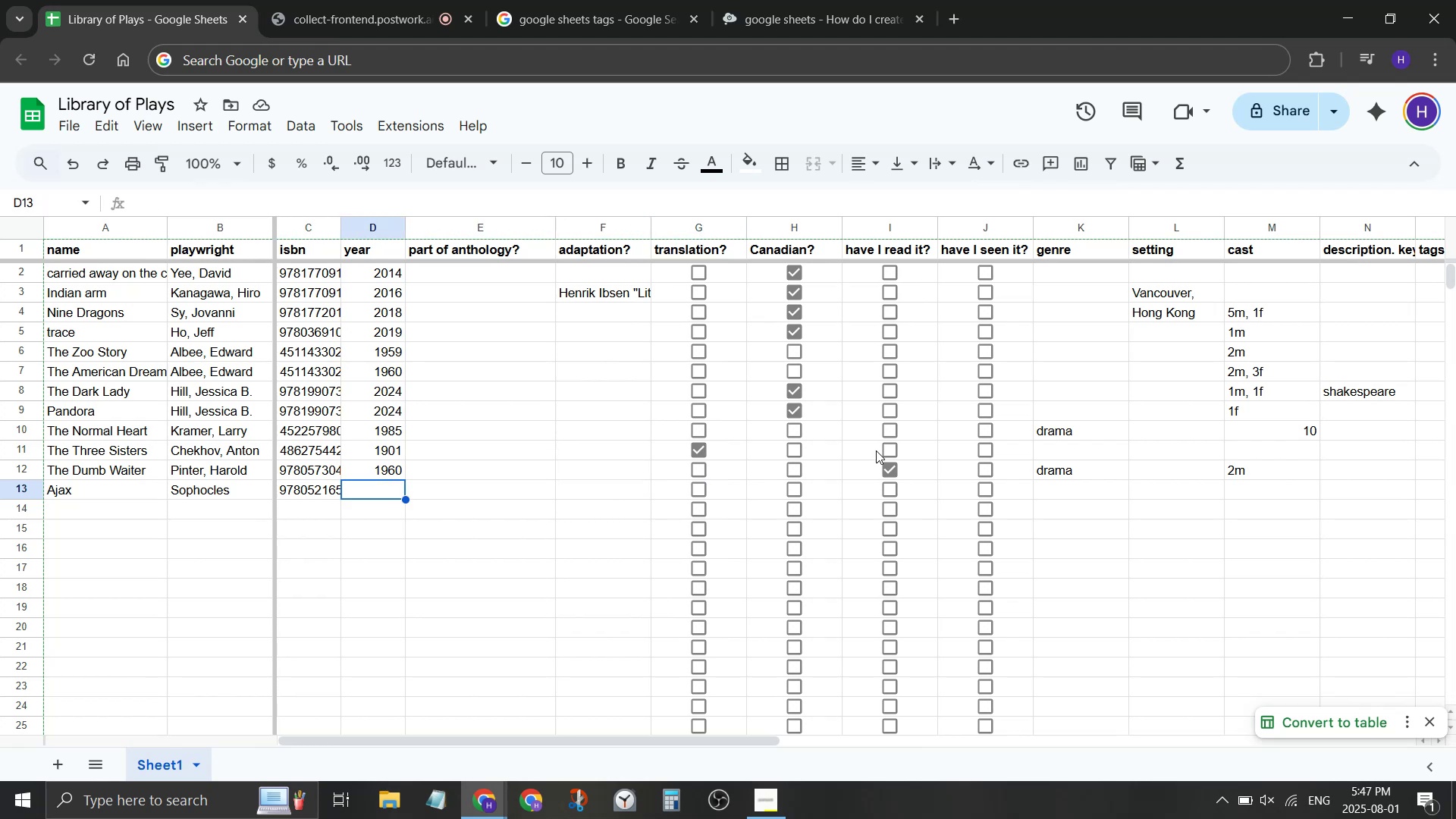 
key(ArrowRight)
 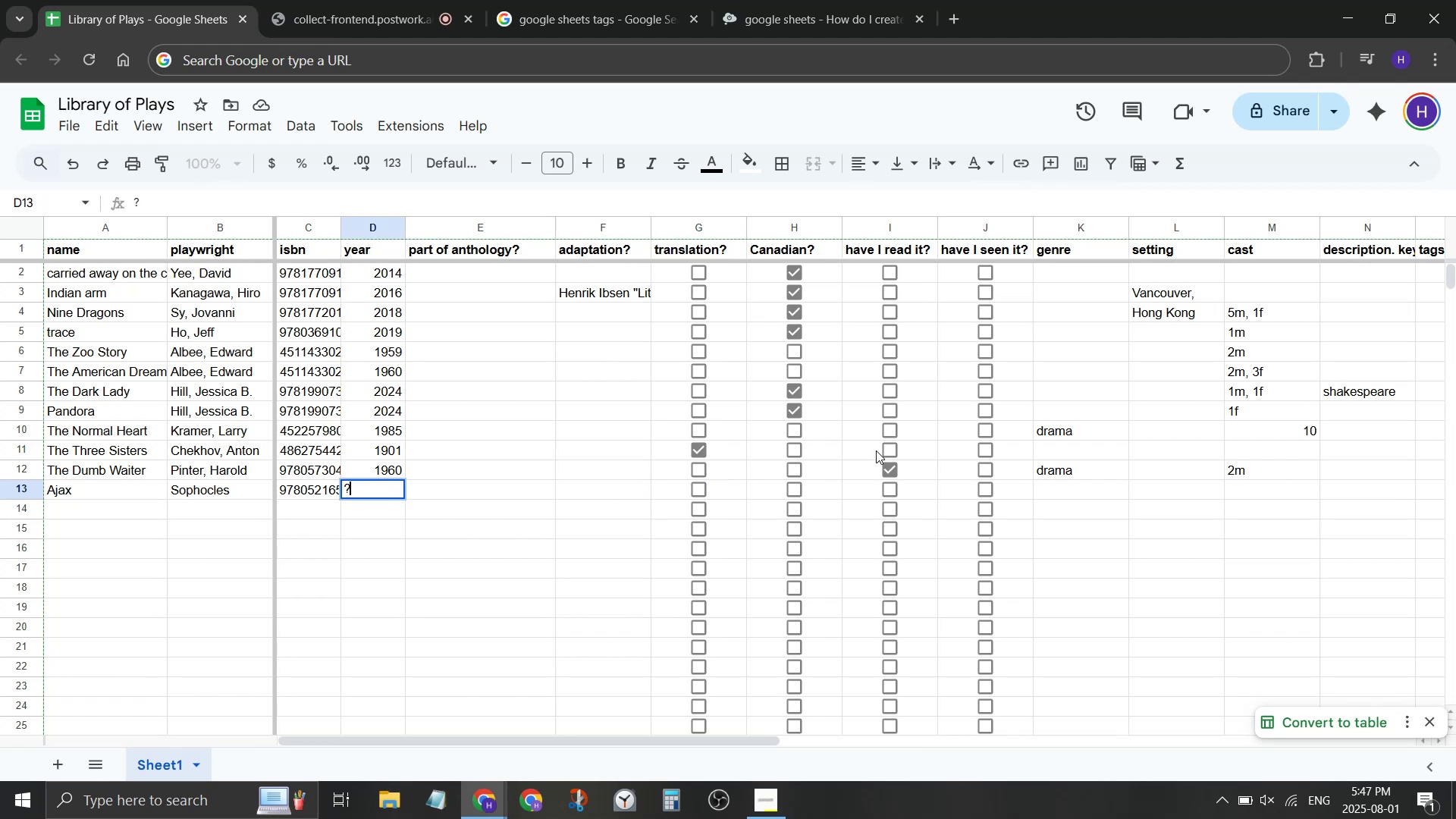 
key(ArrowRight)
 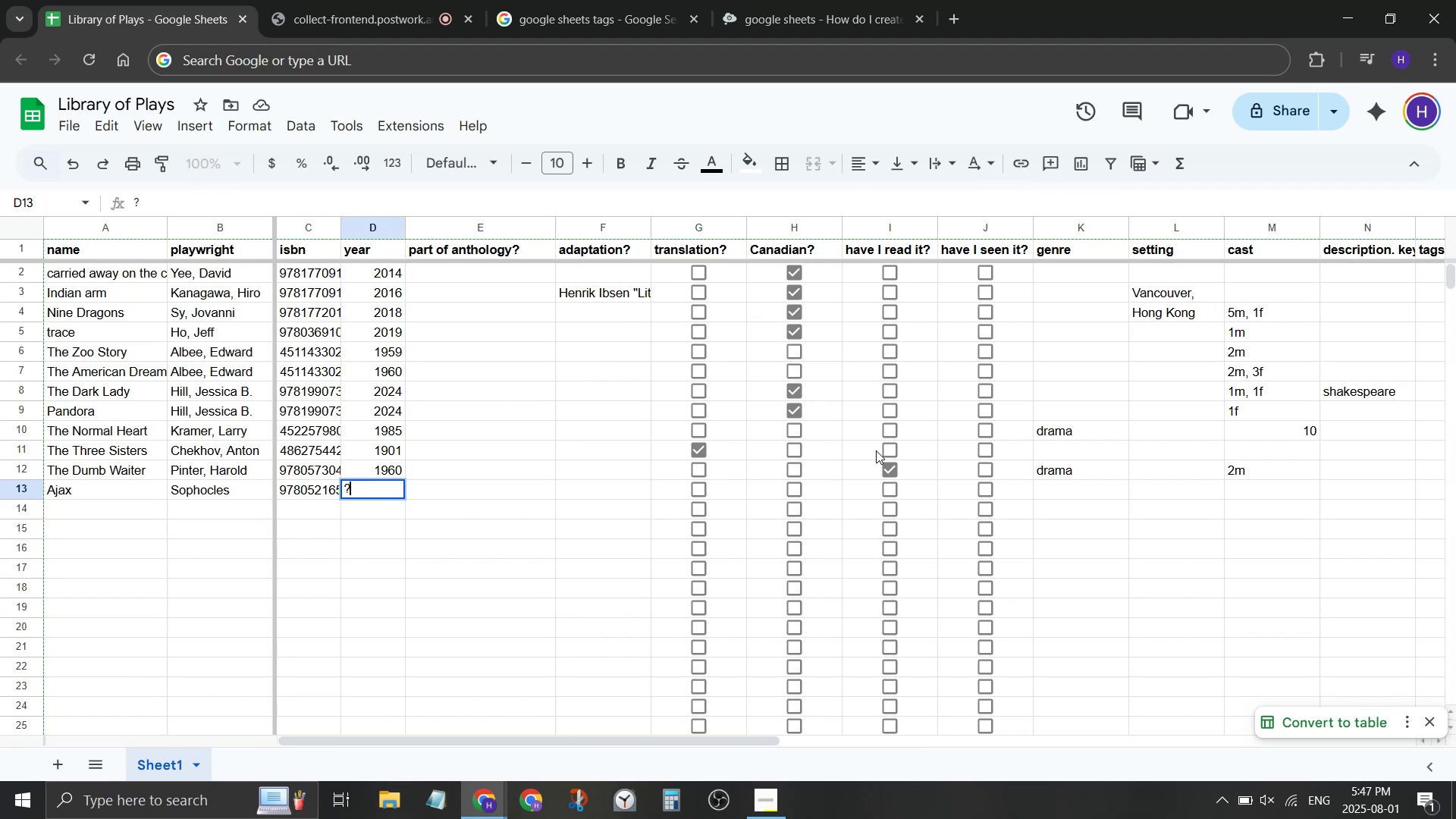 
key(ArrowRight)
 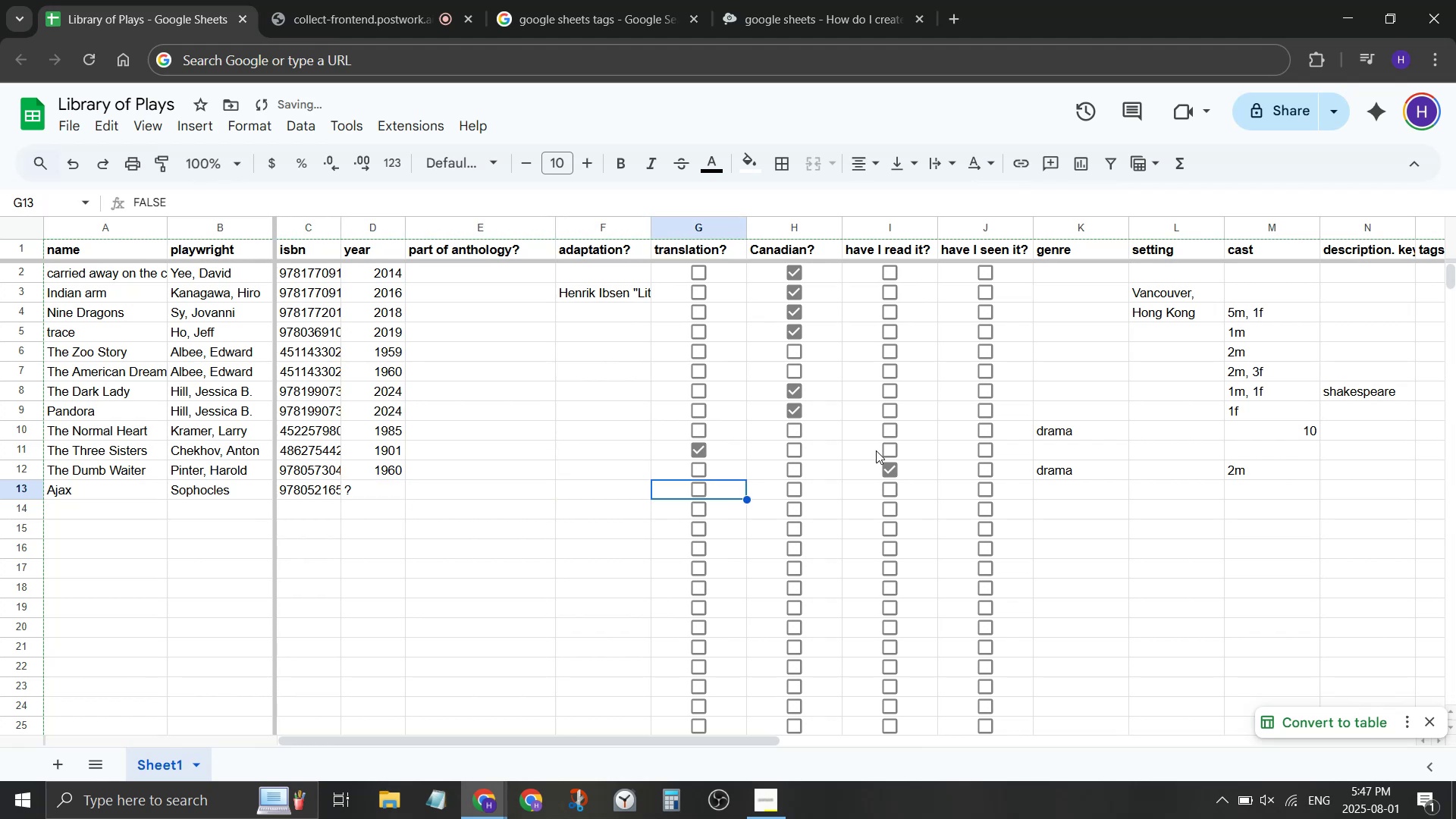 
type(shomit dutta)
 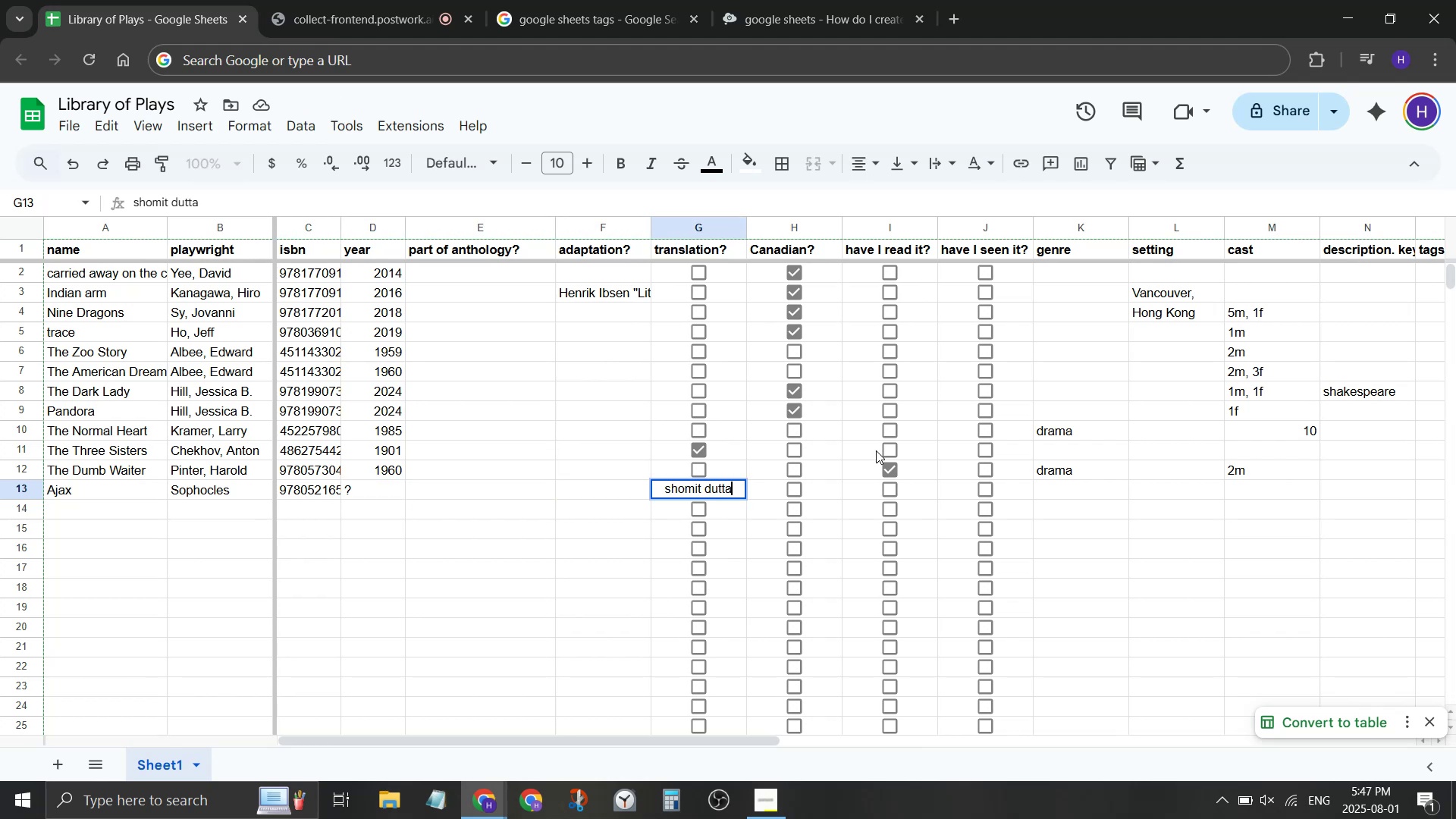 
key(Enter)
 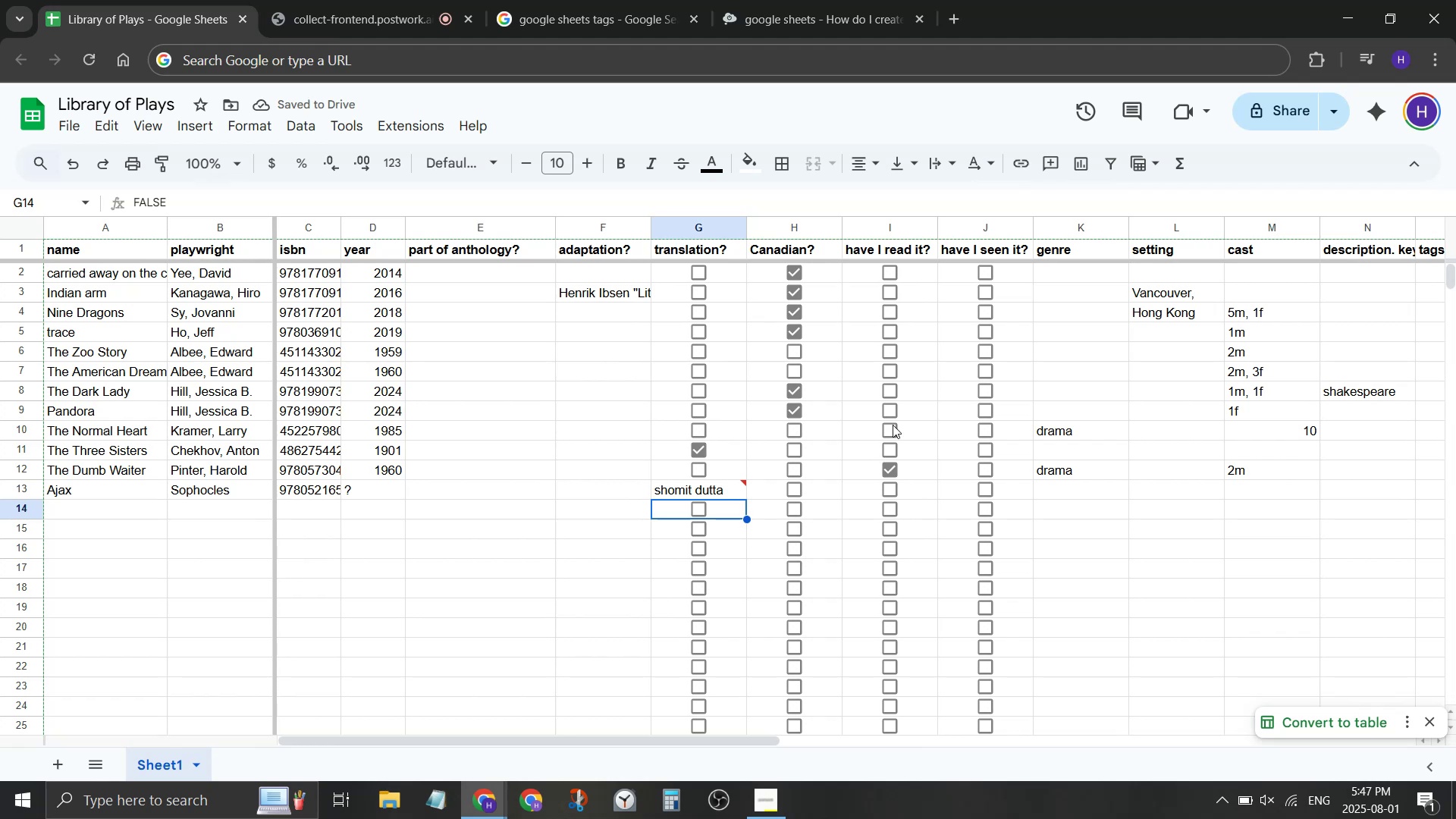 
wait(5.12)
 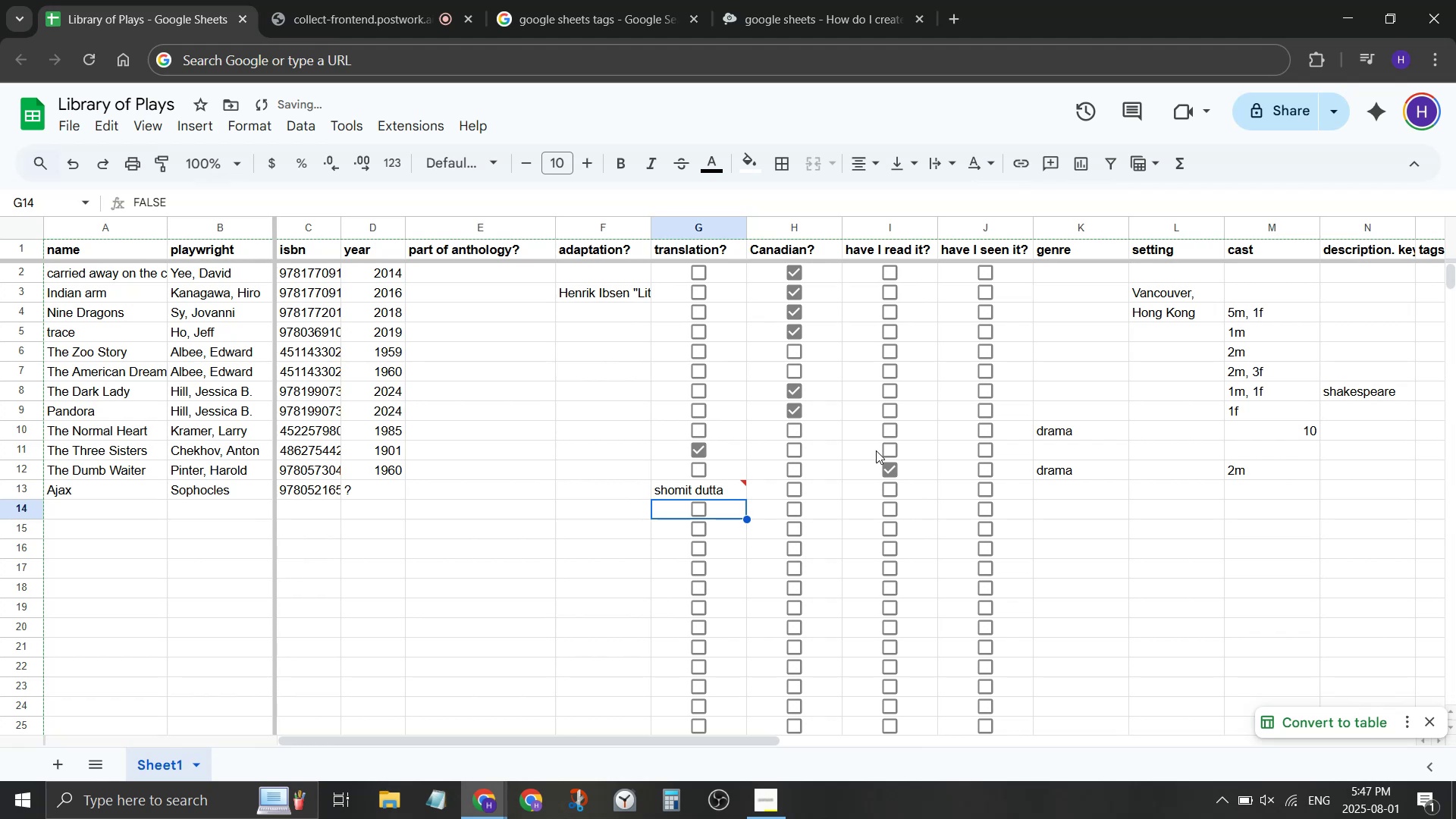 
left_click([736, 275])
 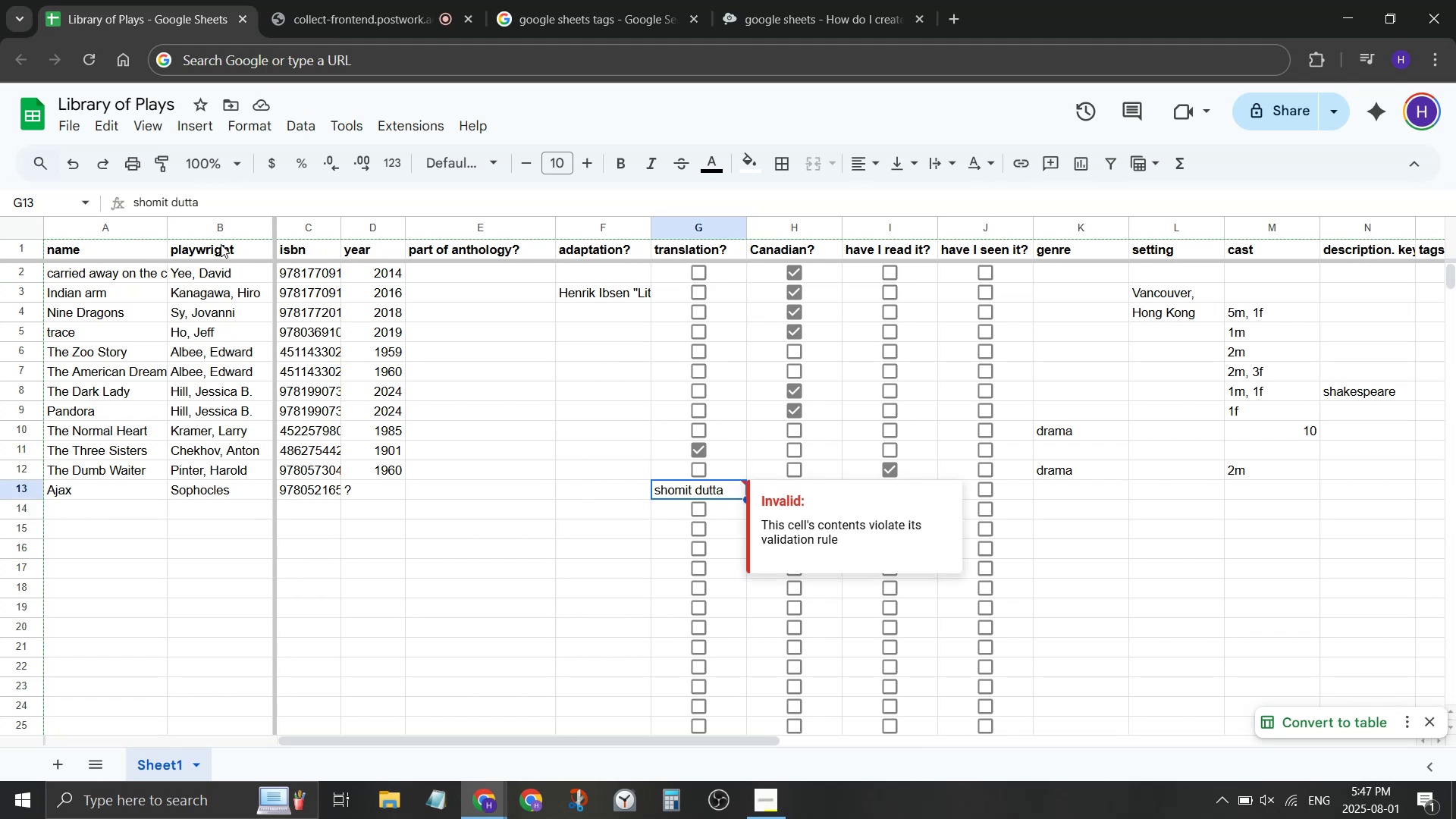 
left_click_drag(start_coordinate=[206, 207], to_coordinate=[55, 210])
 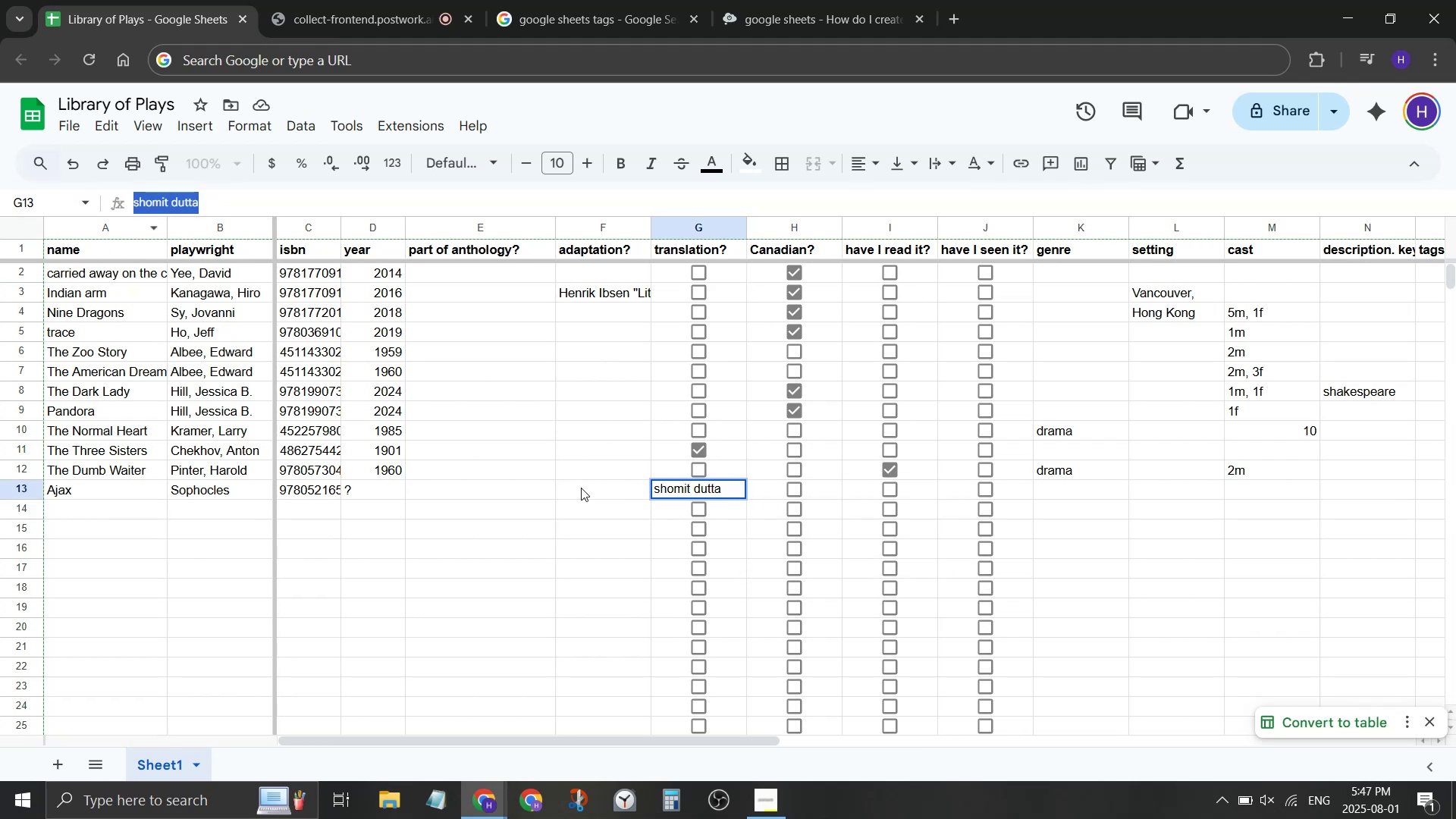 
key(Control+ControlLeft)
 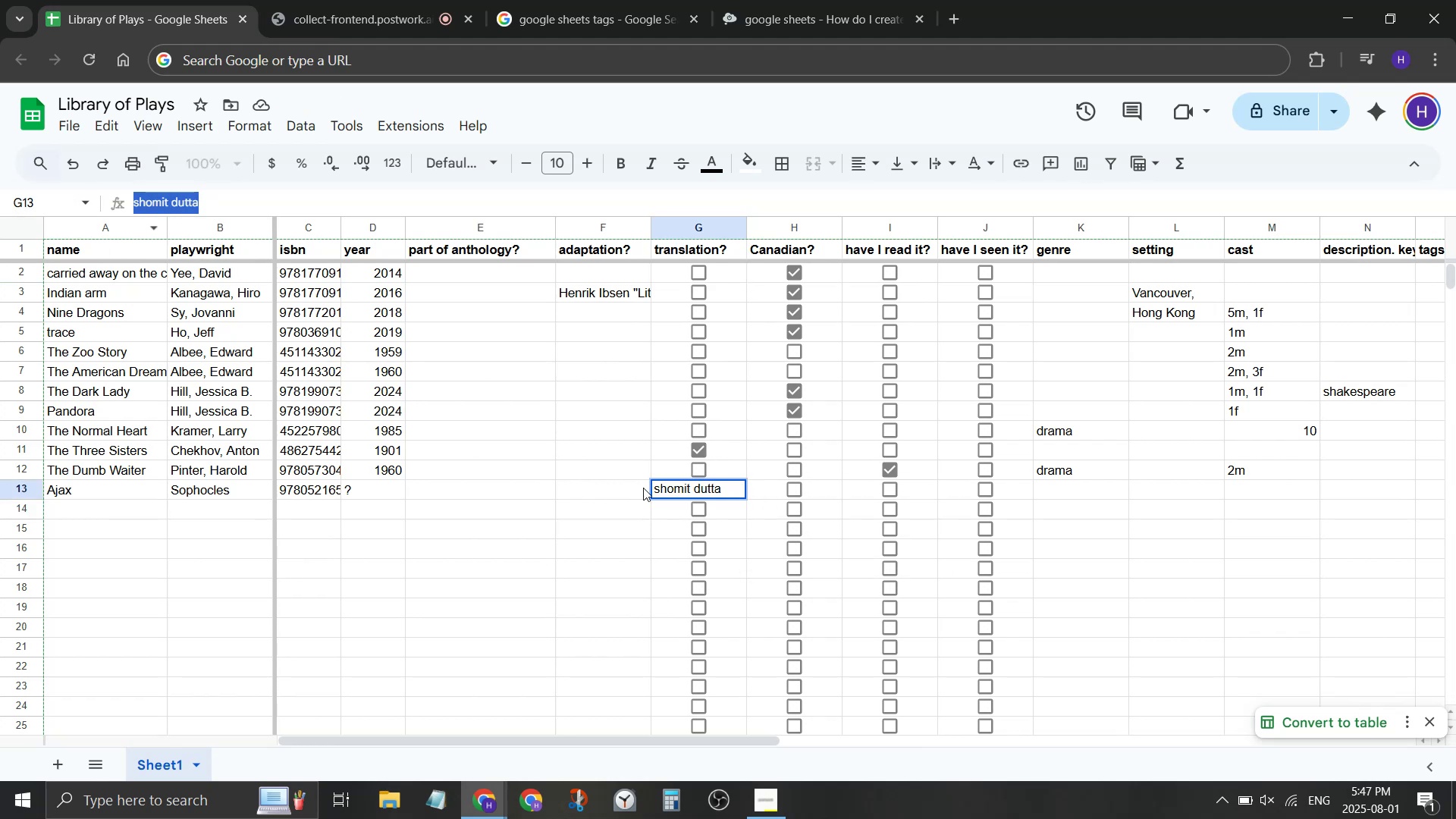 
key(Control+X)
 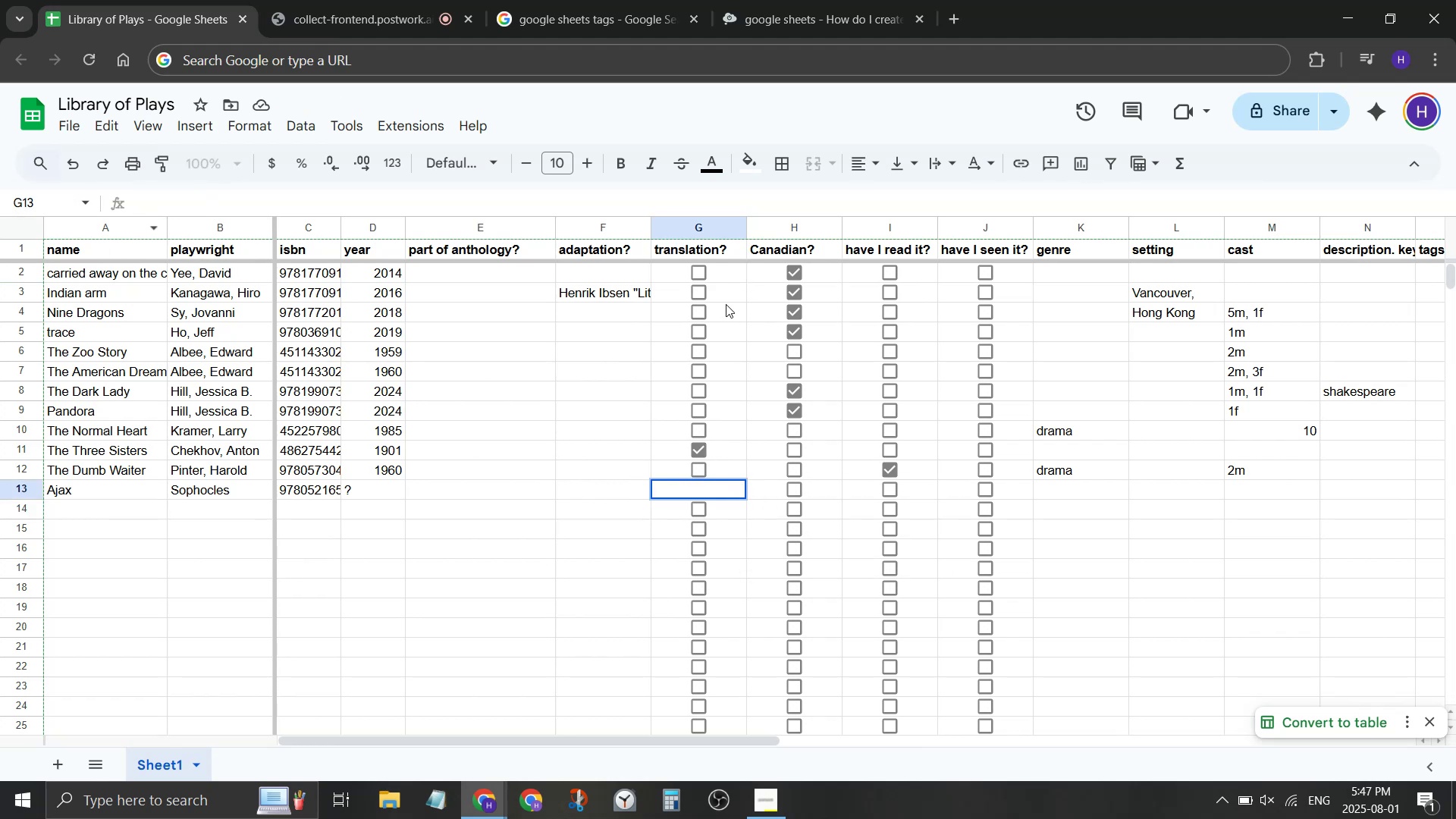 
left_click([714, 281])
 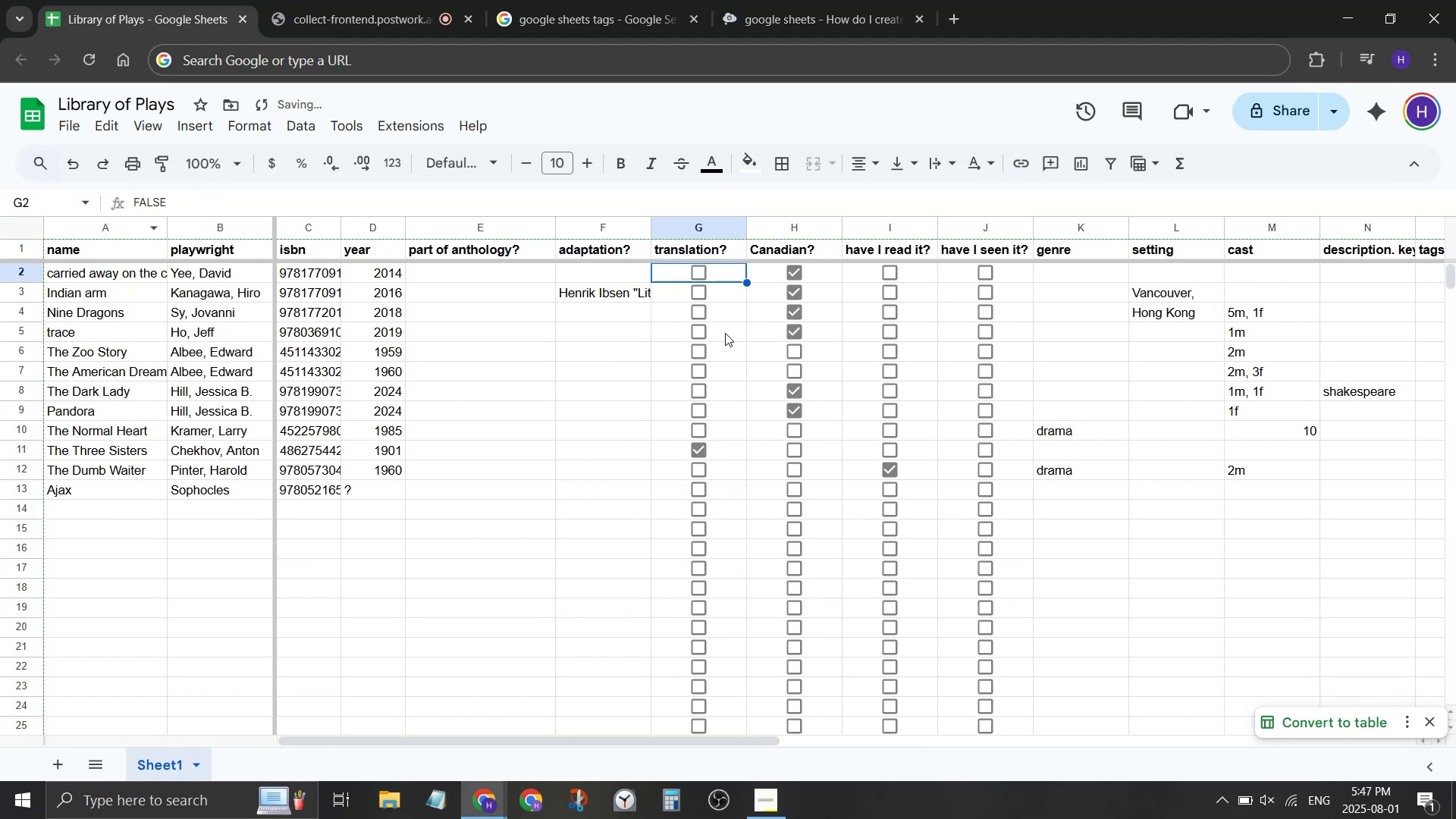 
scroll: coordinate [721, 350], scroll_direction: down, amount: 13.0
 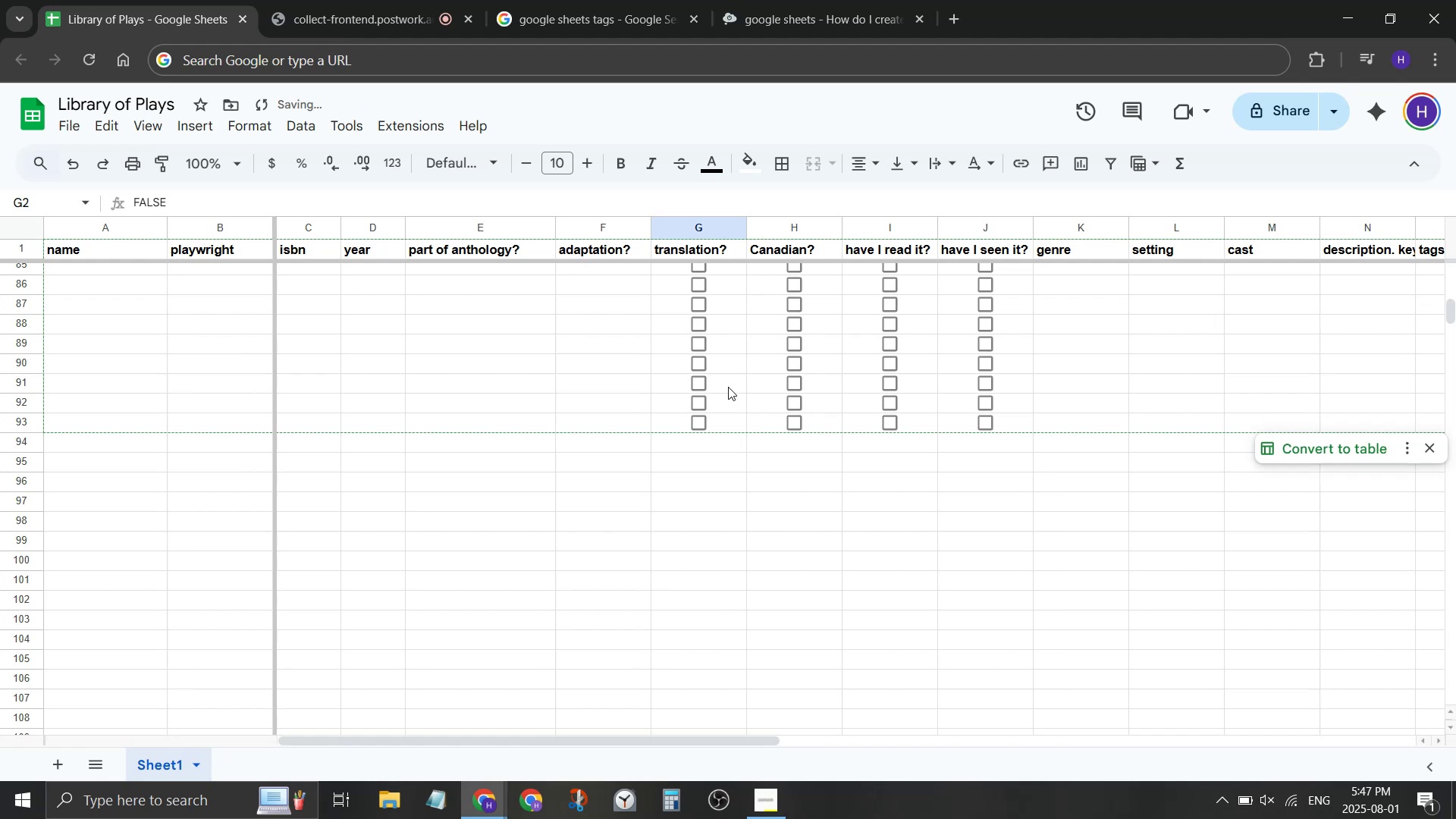 
hold_key(key=ShiftLeft, duration=0.78)
left_click([723, 416])
 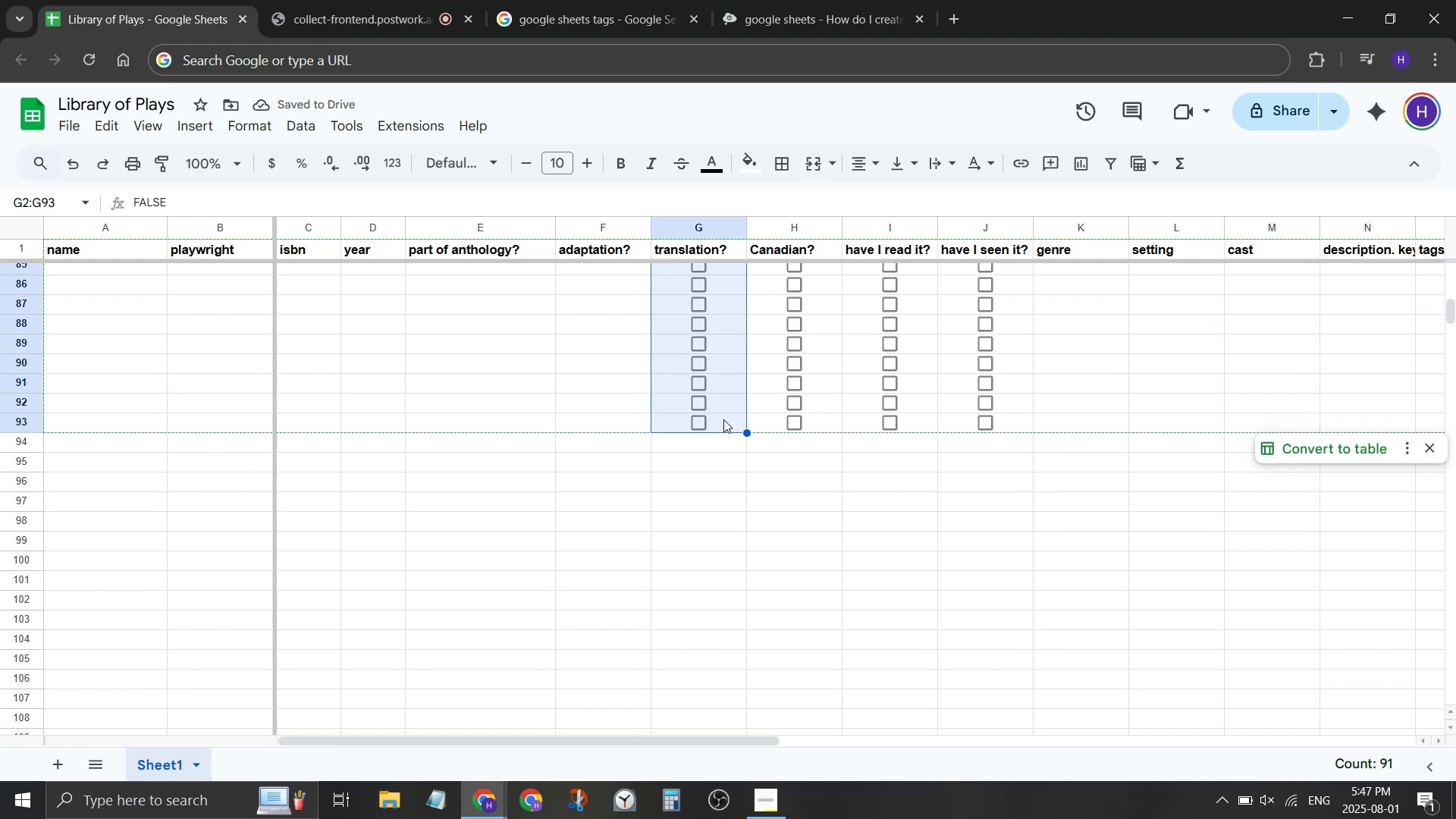 
key(Delete)
 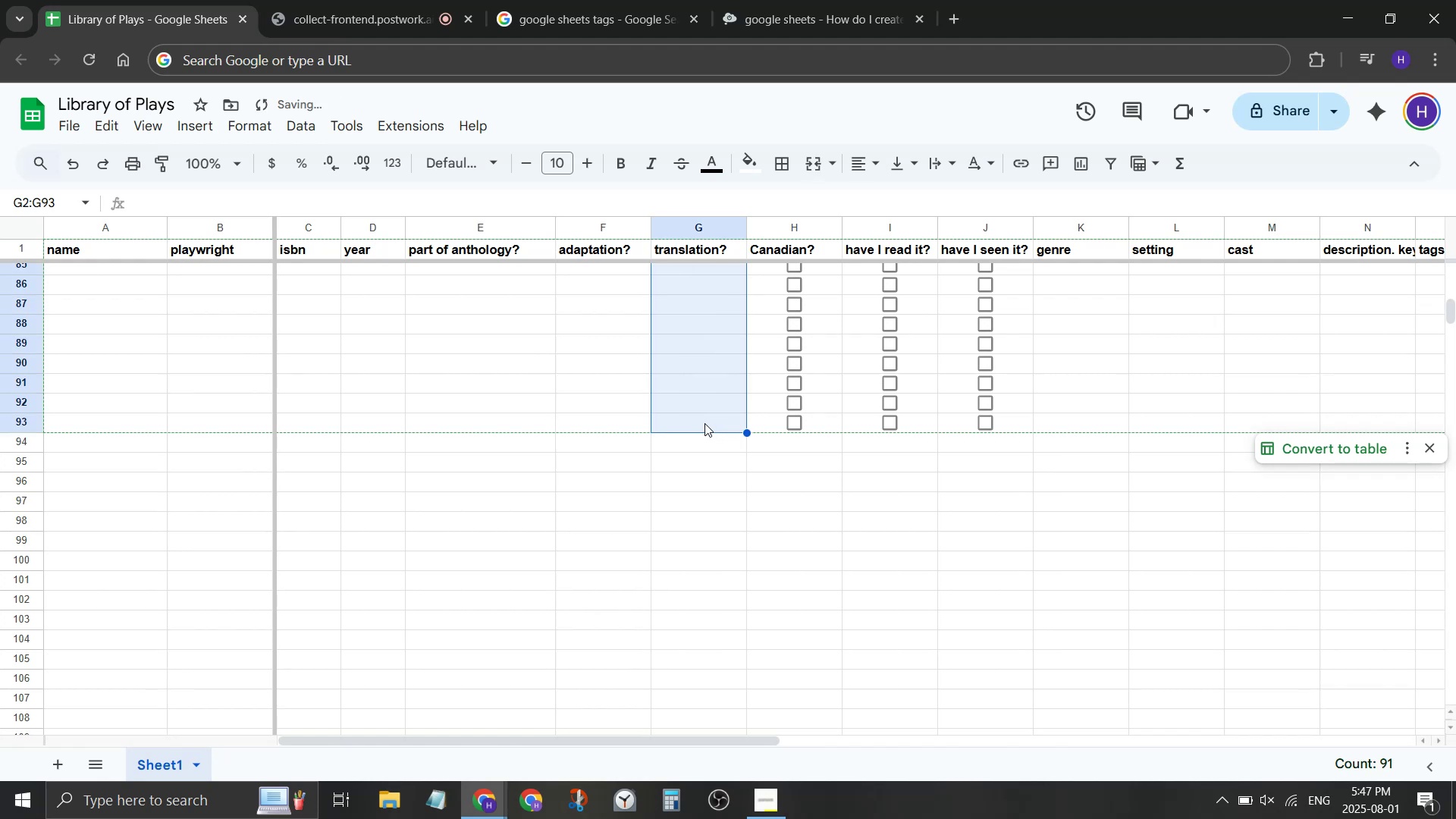 
scroll: coordinate [686, 420], scroll_direction: up, amount: 15.0
 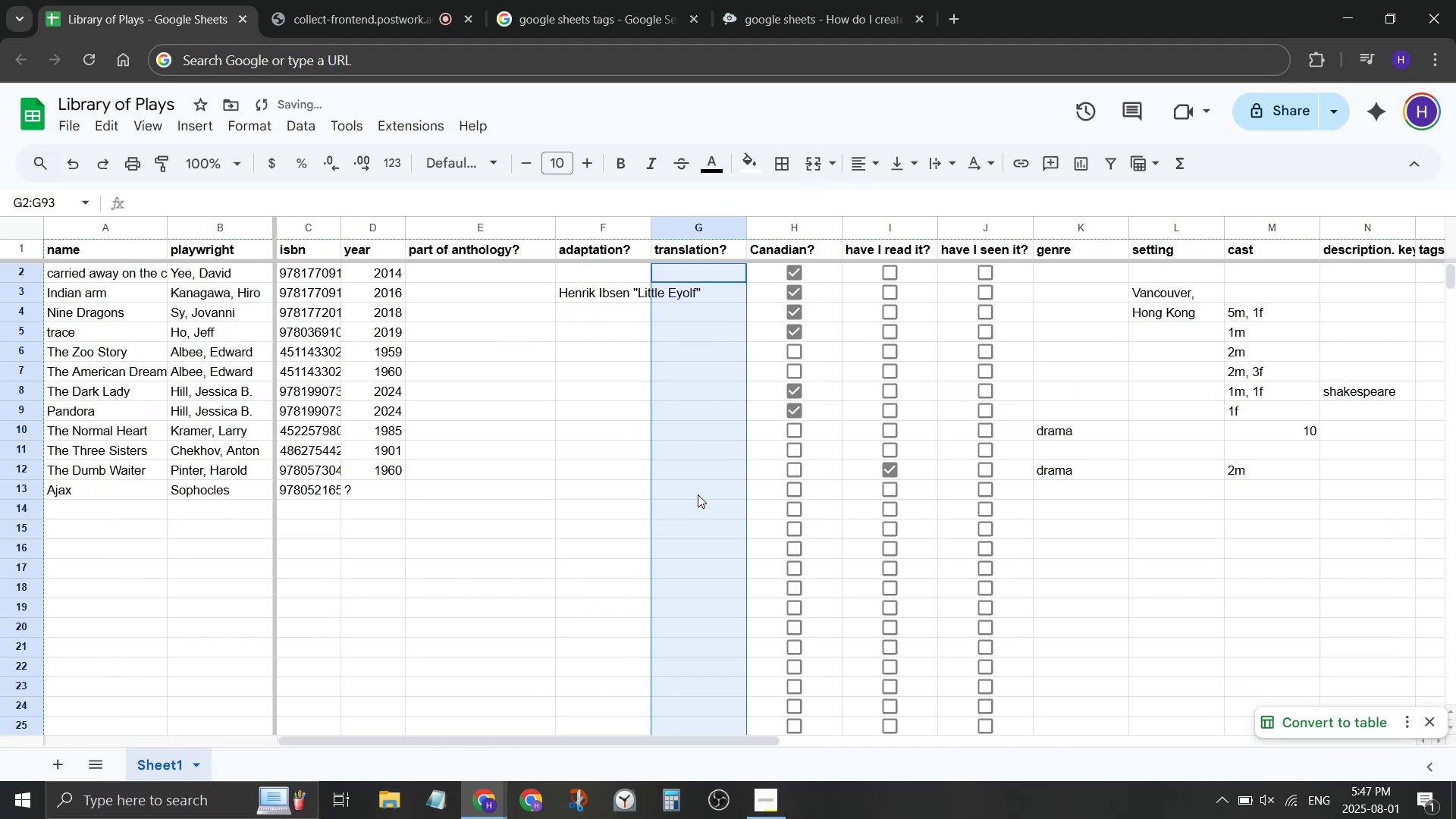 
left_click([698, 492])
 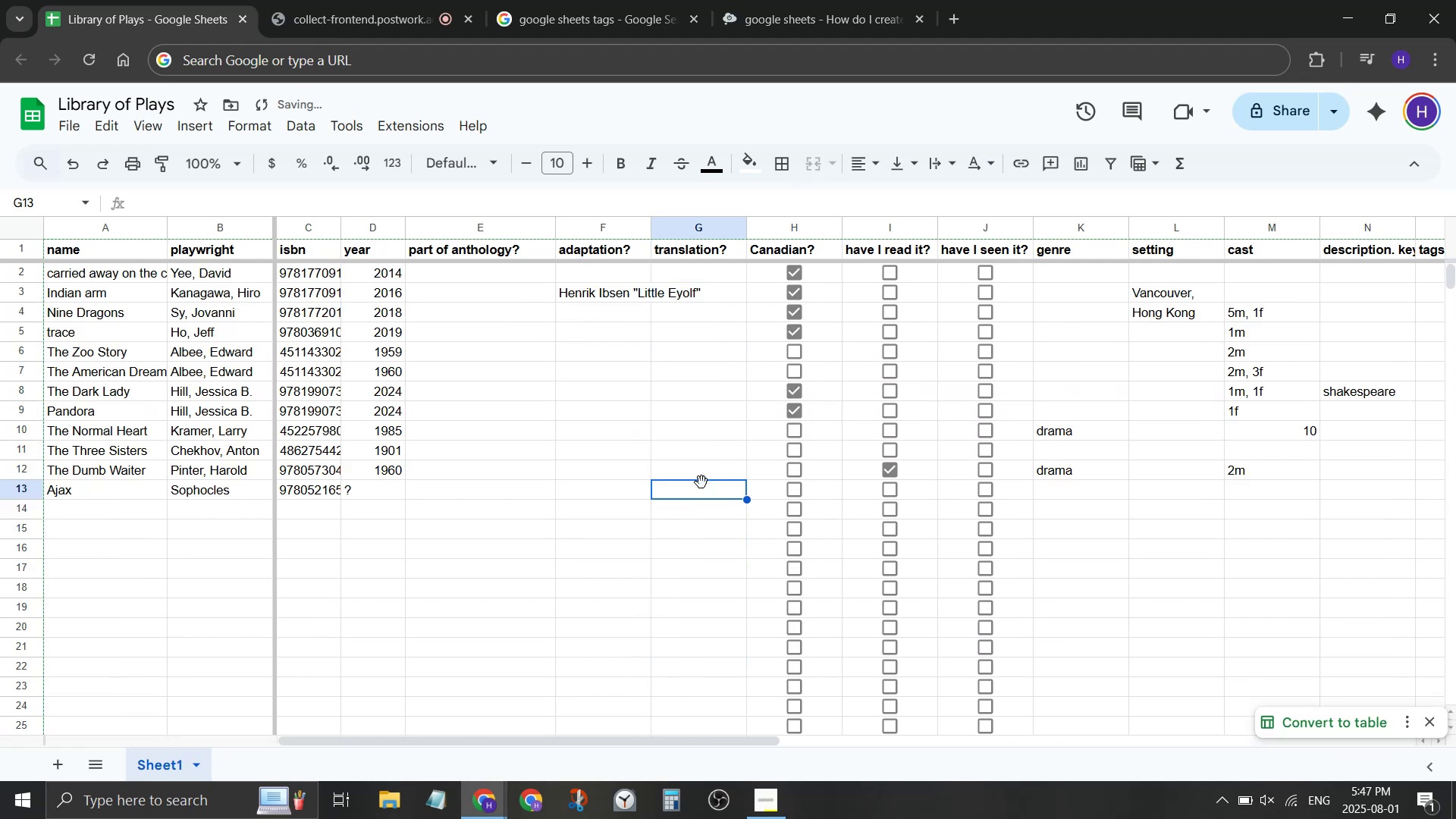 
left_click([704, 479])
 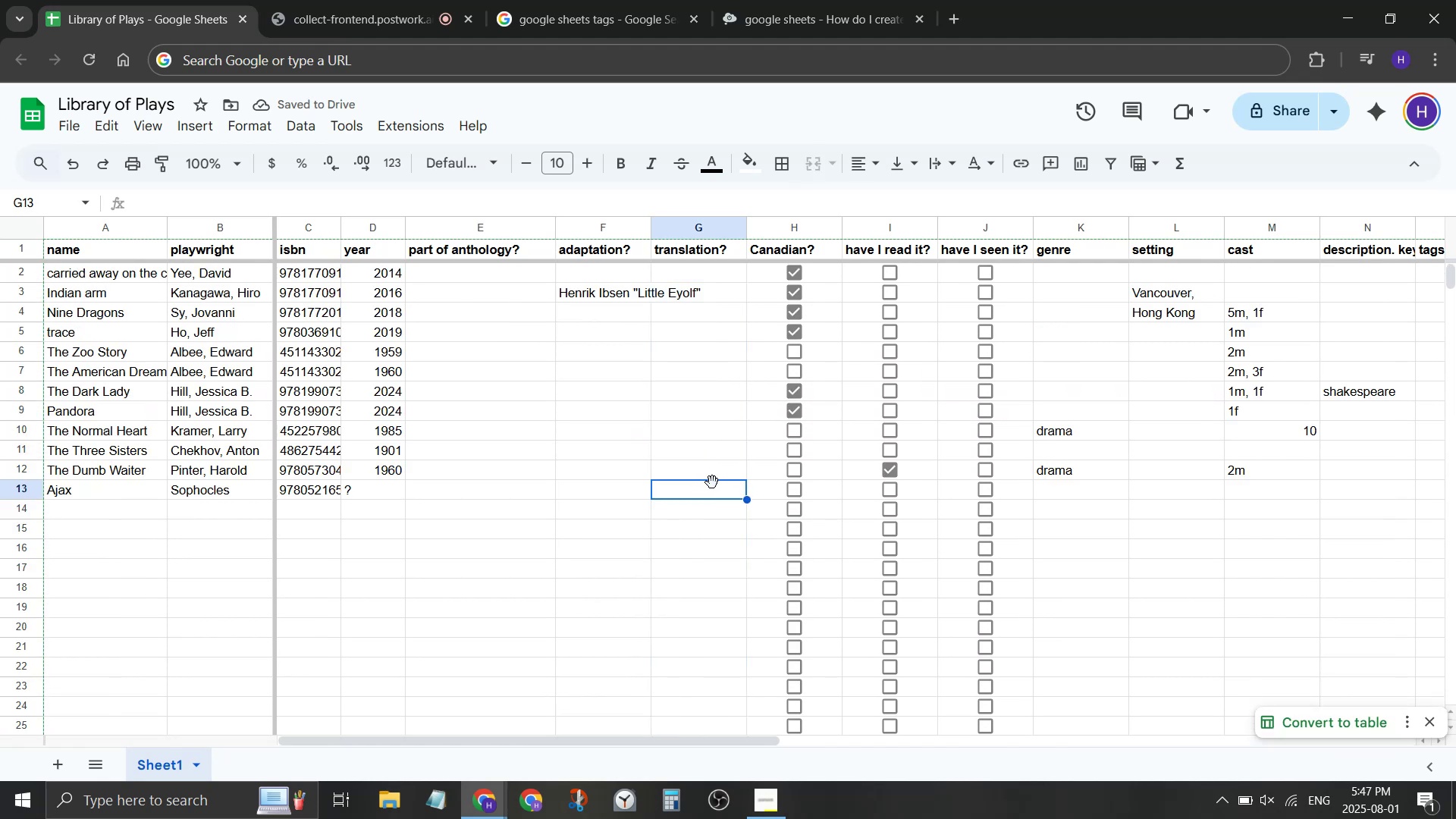 
key(Control+ControlLeft)
 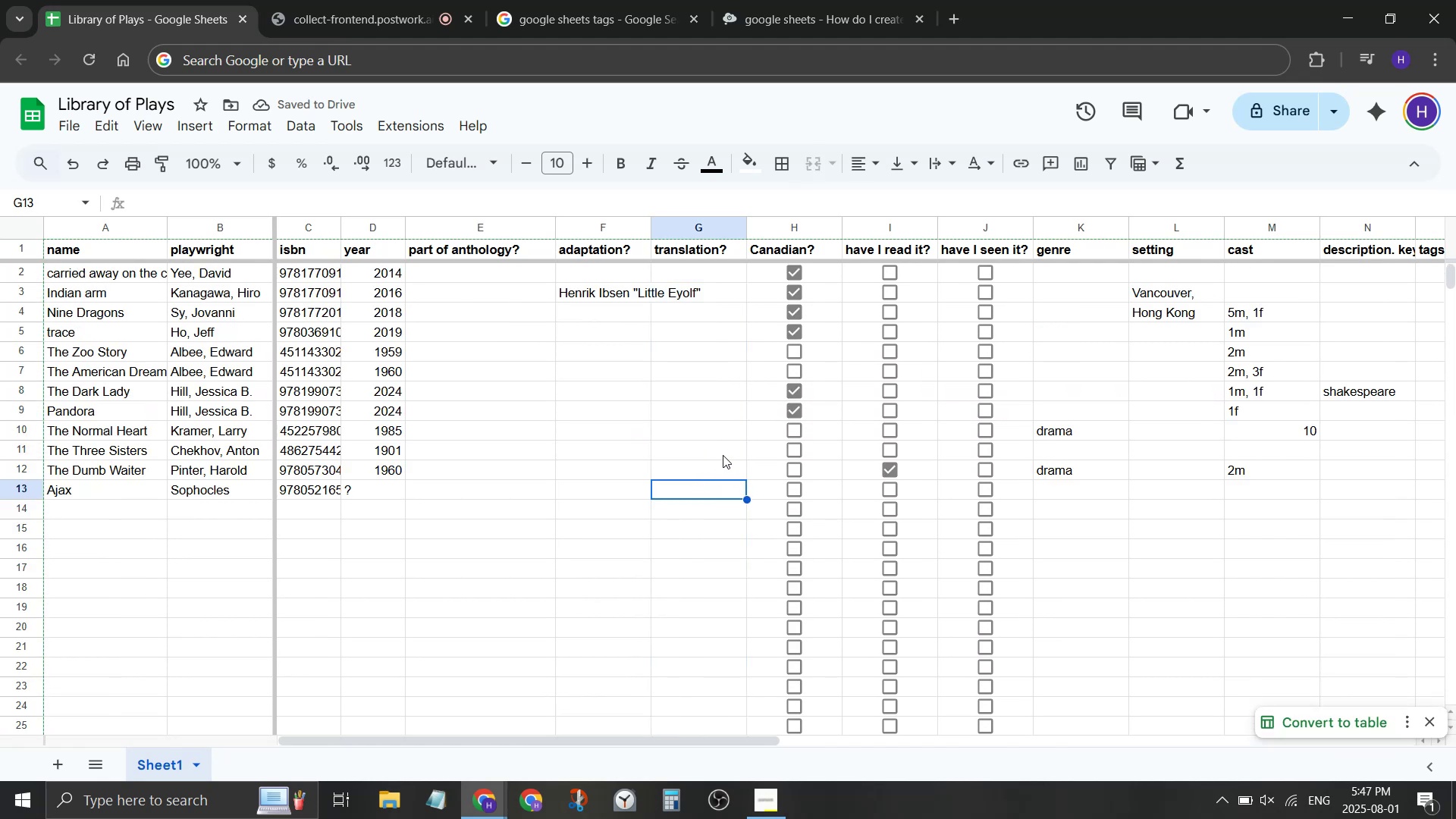 
key(Control+V)
 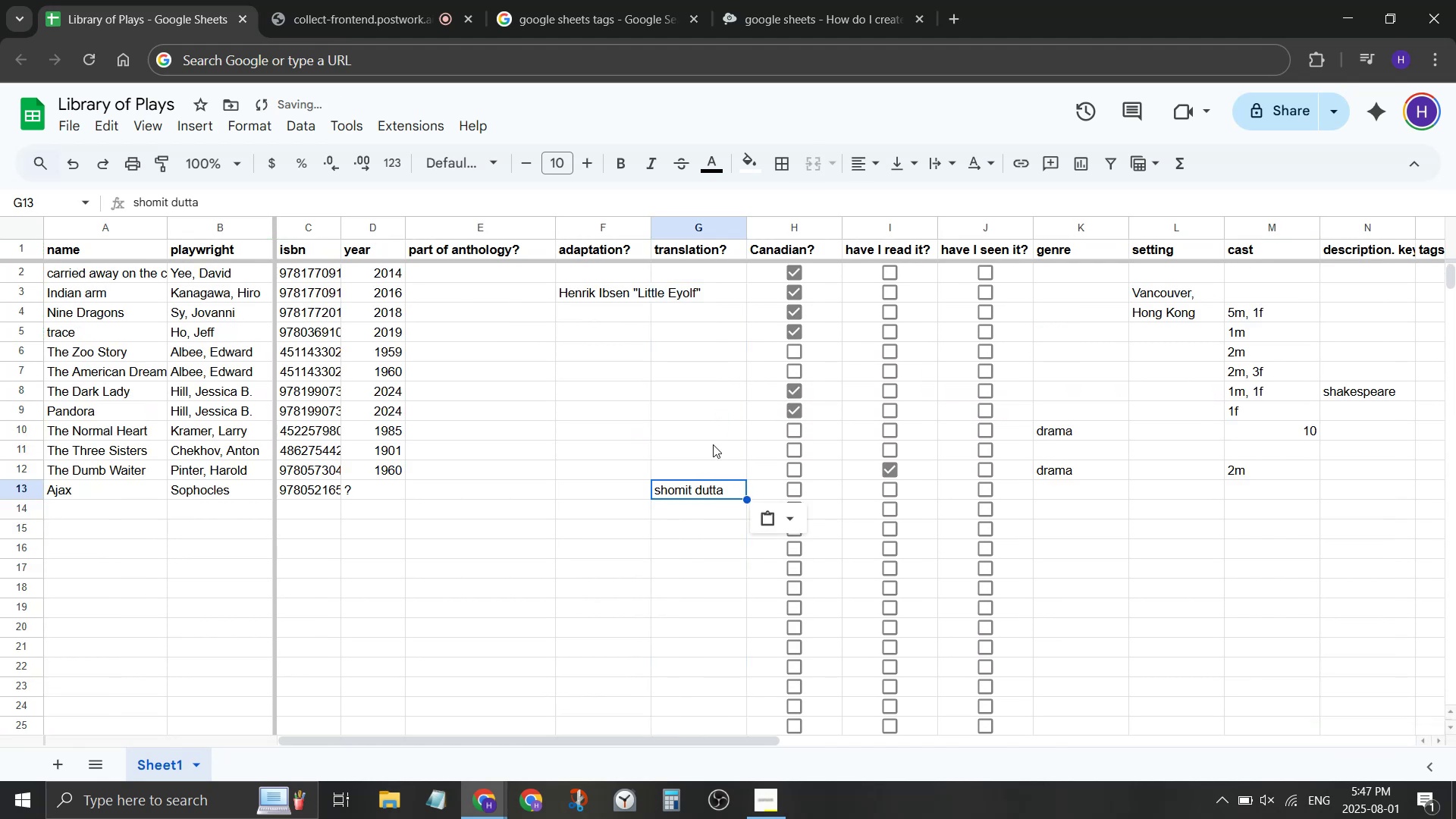 
left_click([715, 456])
 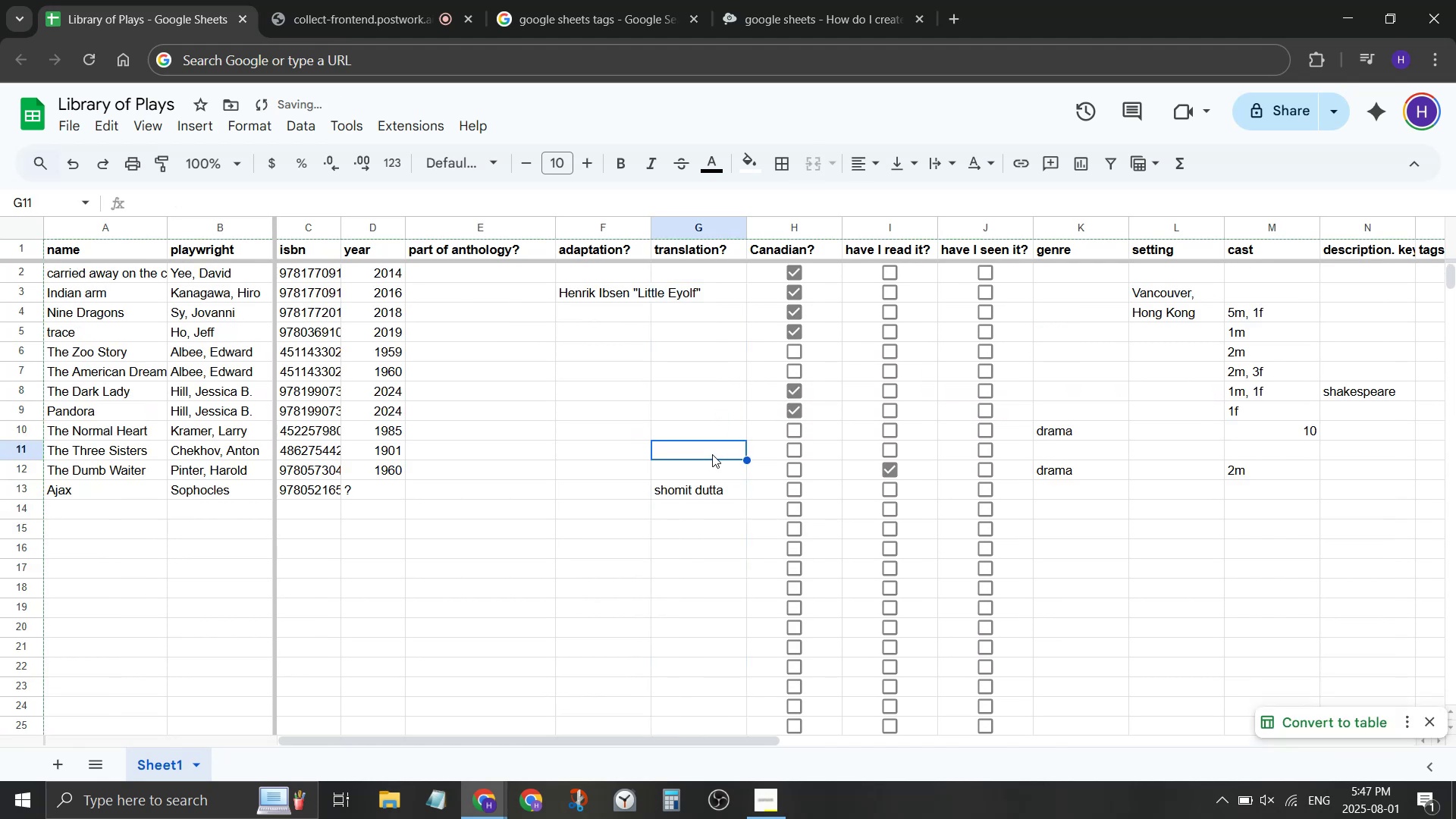 
key(Shift+ShiftLeft)
 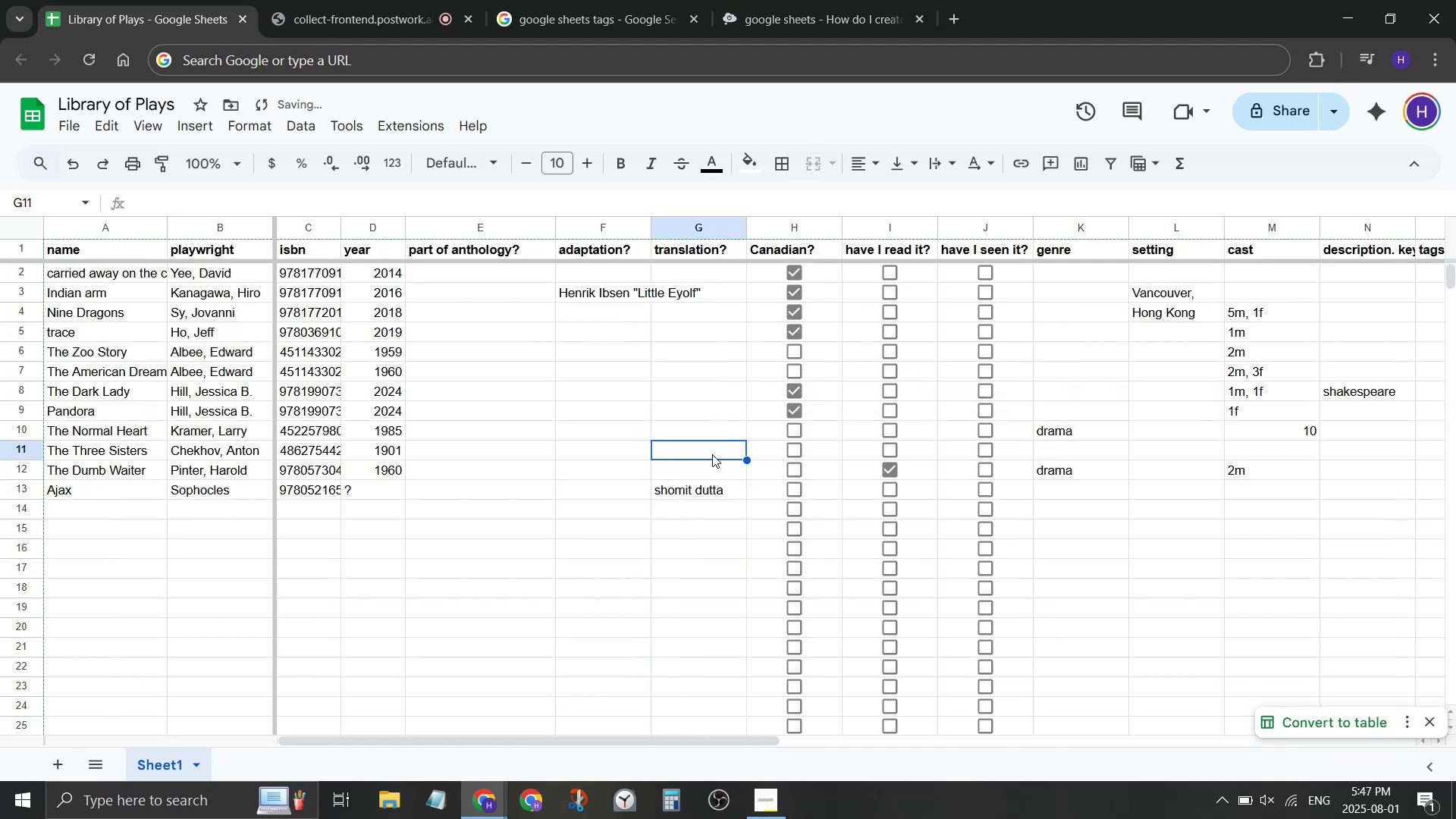 
key(Shift+Period)
 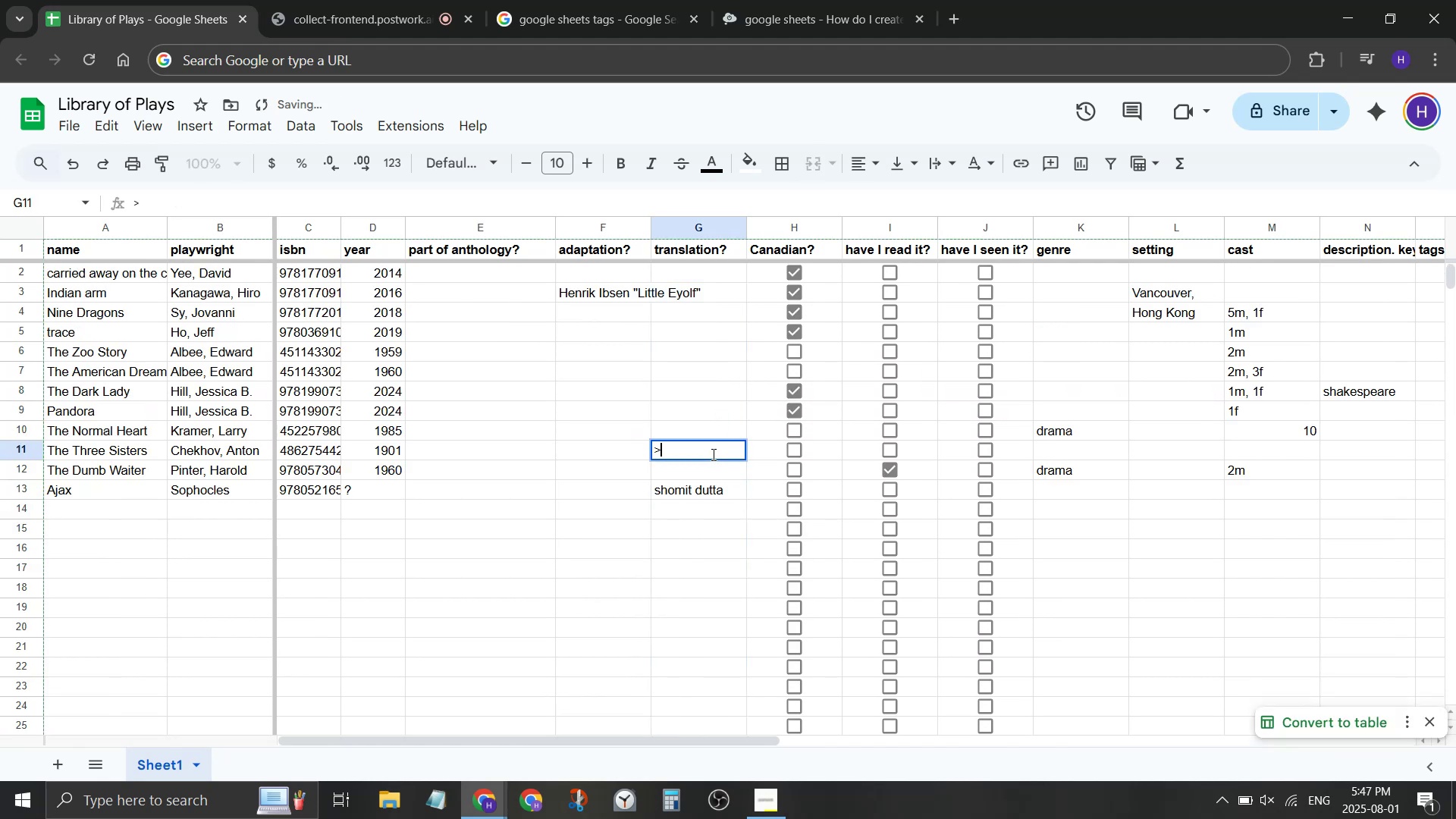 
key(Enter)
 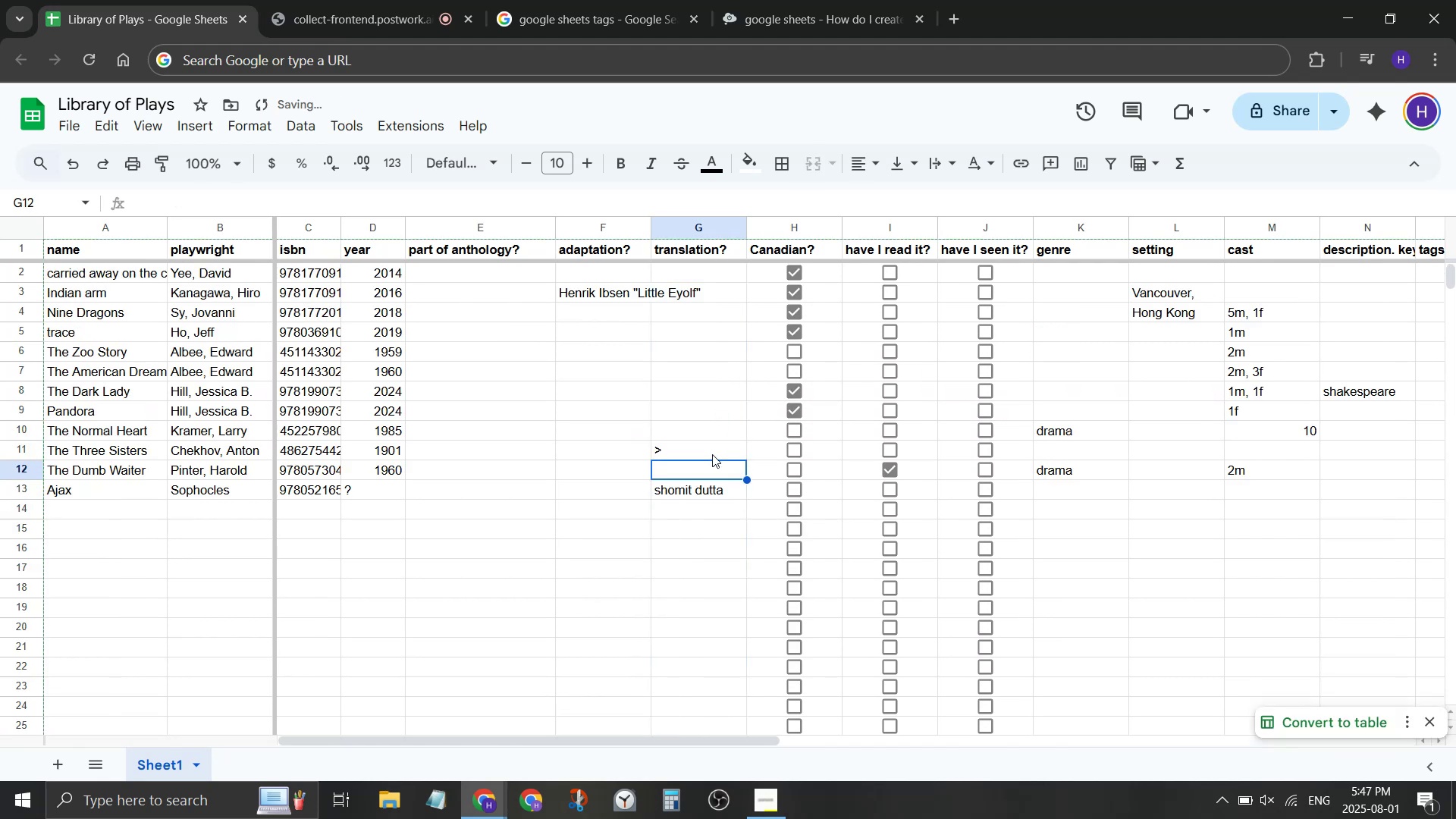 
key(ArrowUp)
 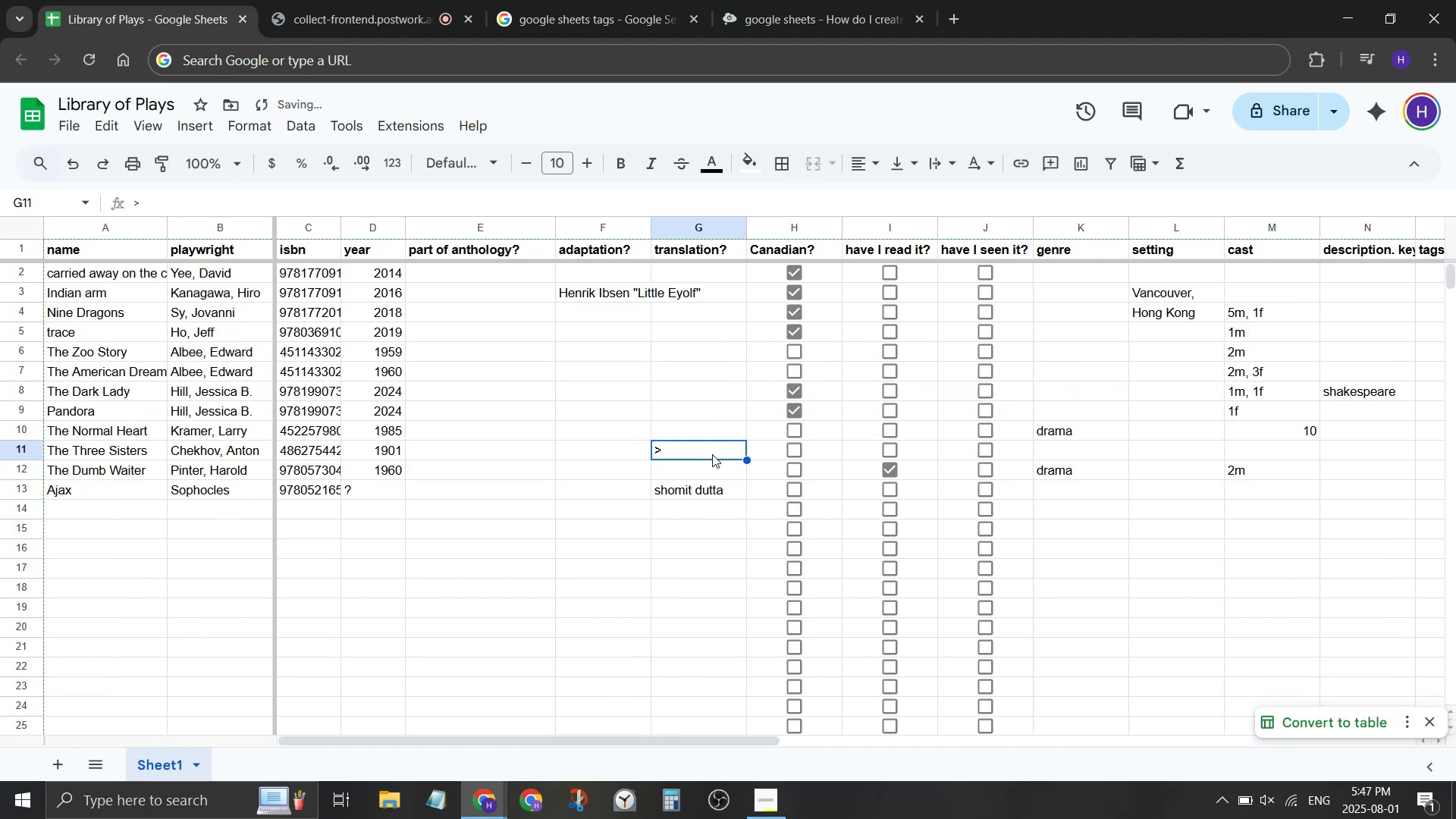 
key(Shift+Slash)
 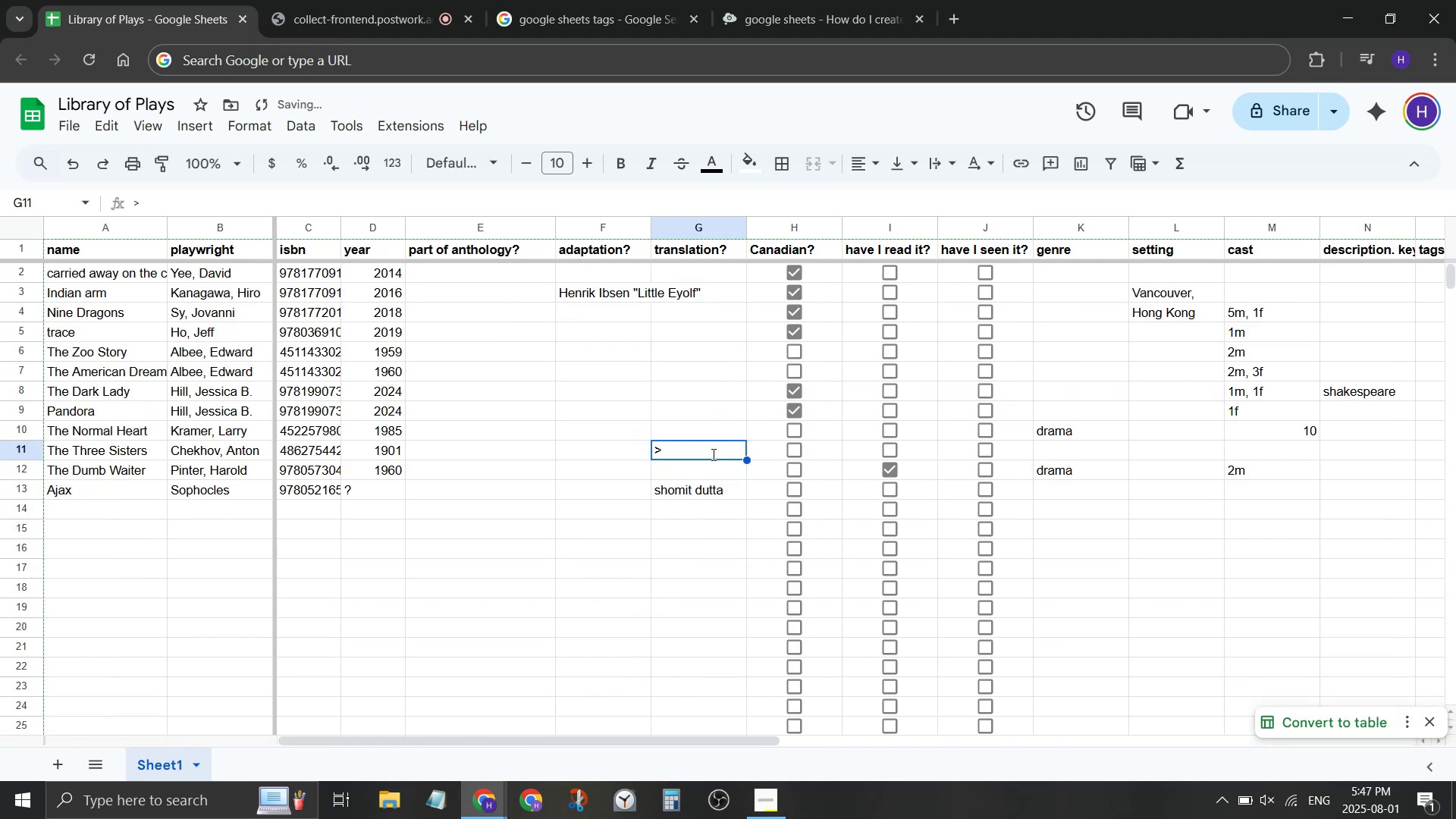 
key(Enter)
 